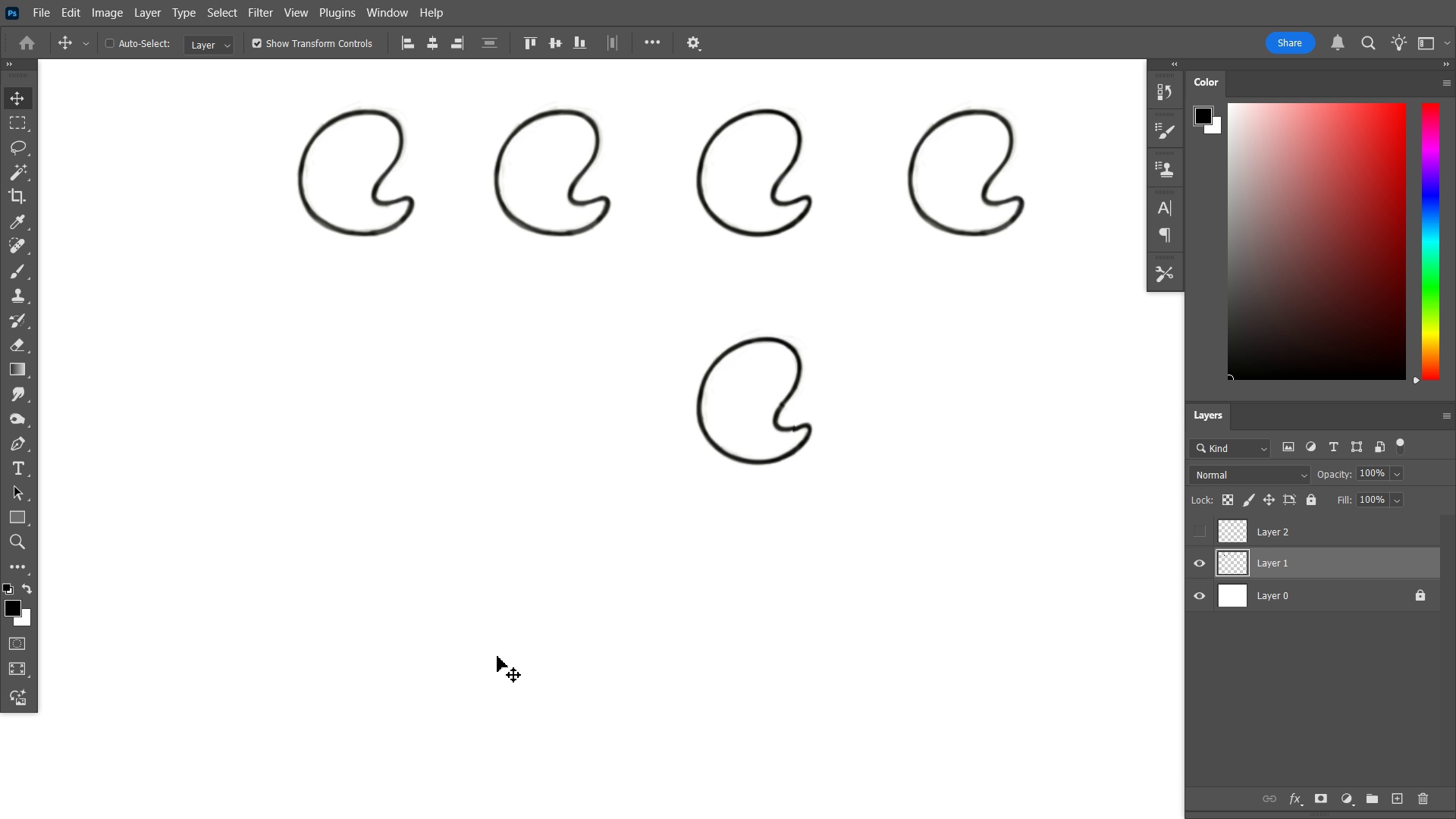 
key(Control+Shift+Z)
 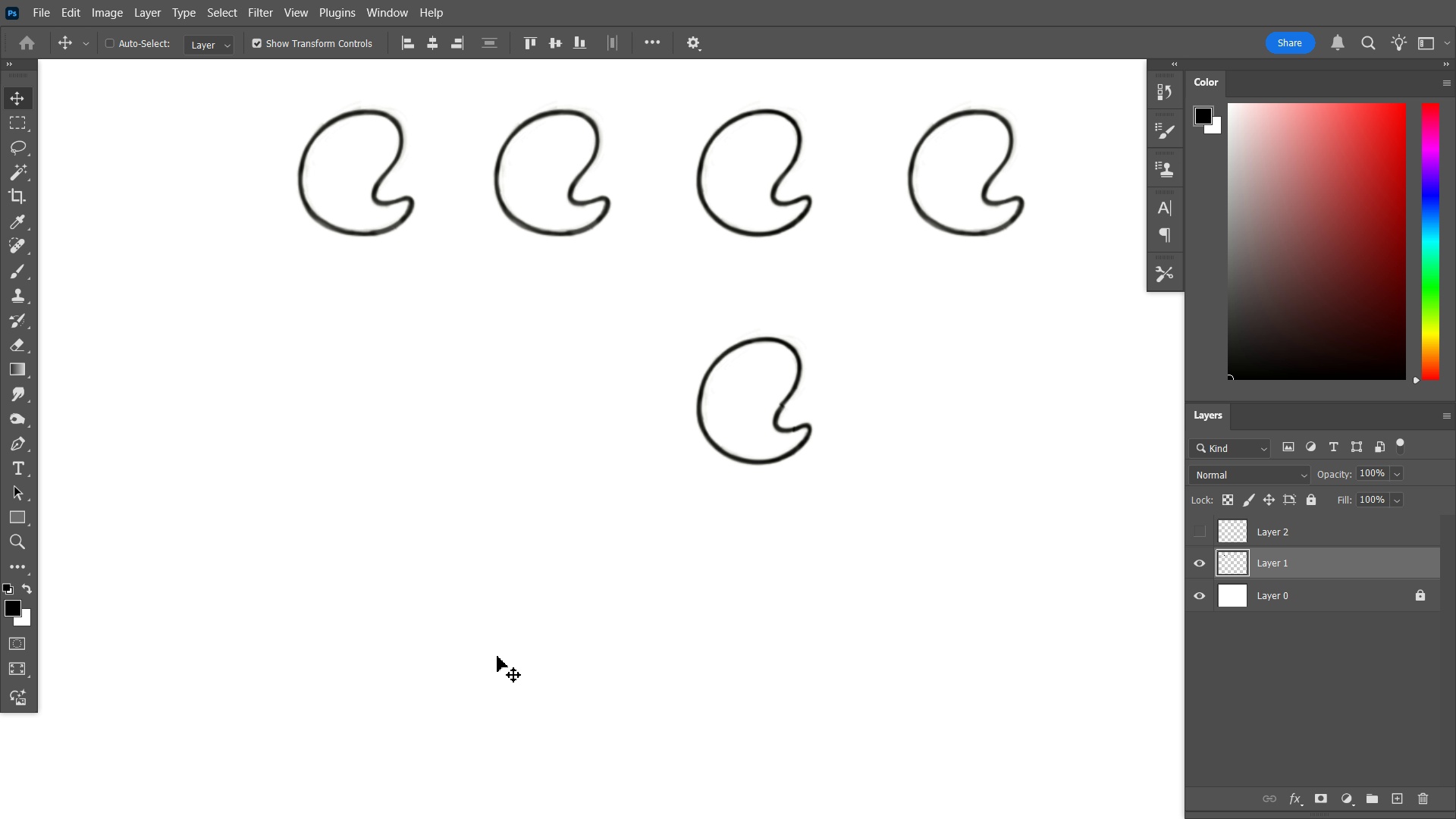 
key(Control+Z)
 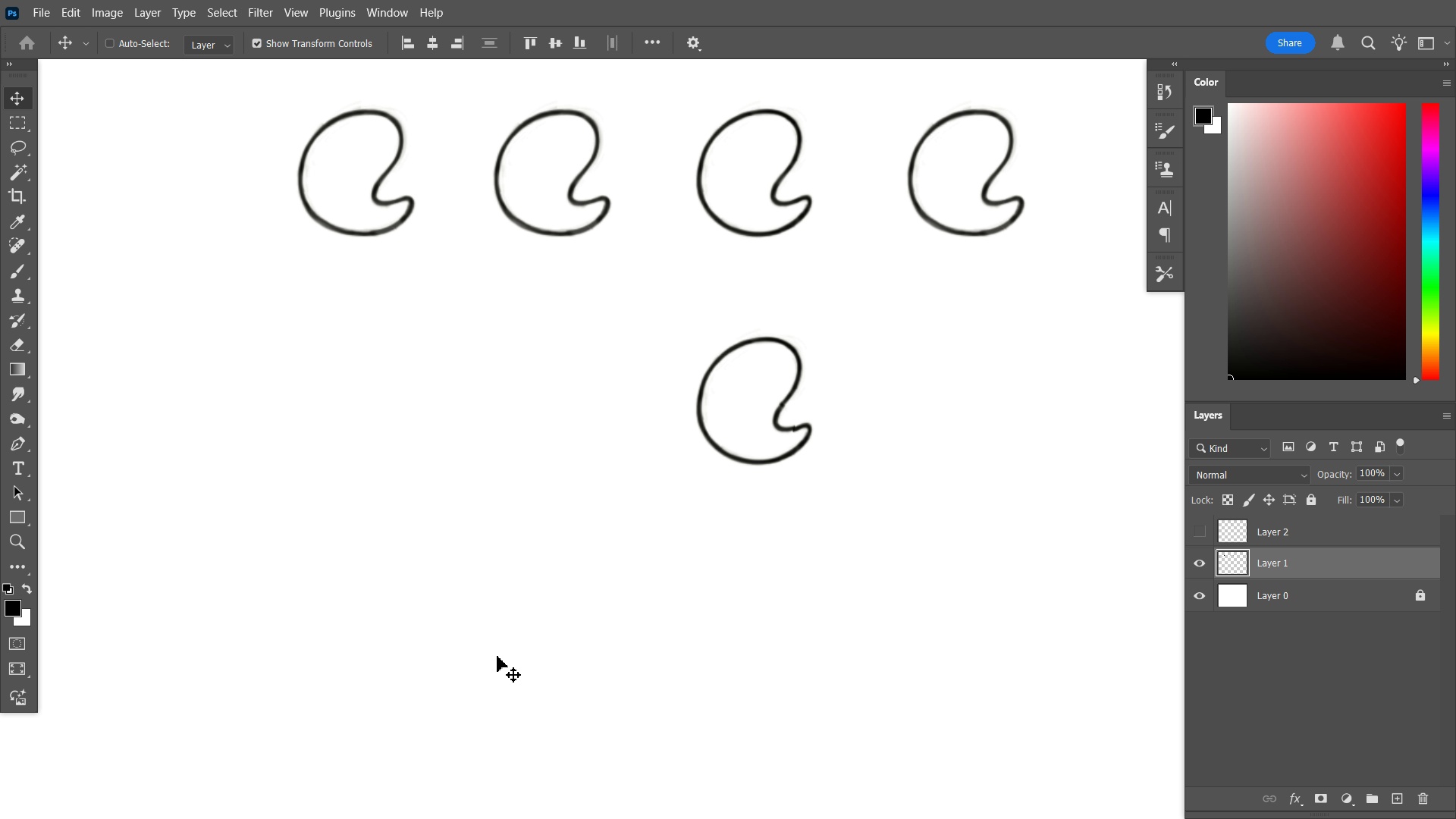 
key(Control+Z)
 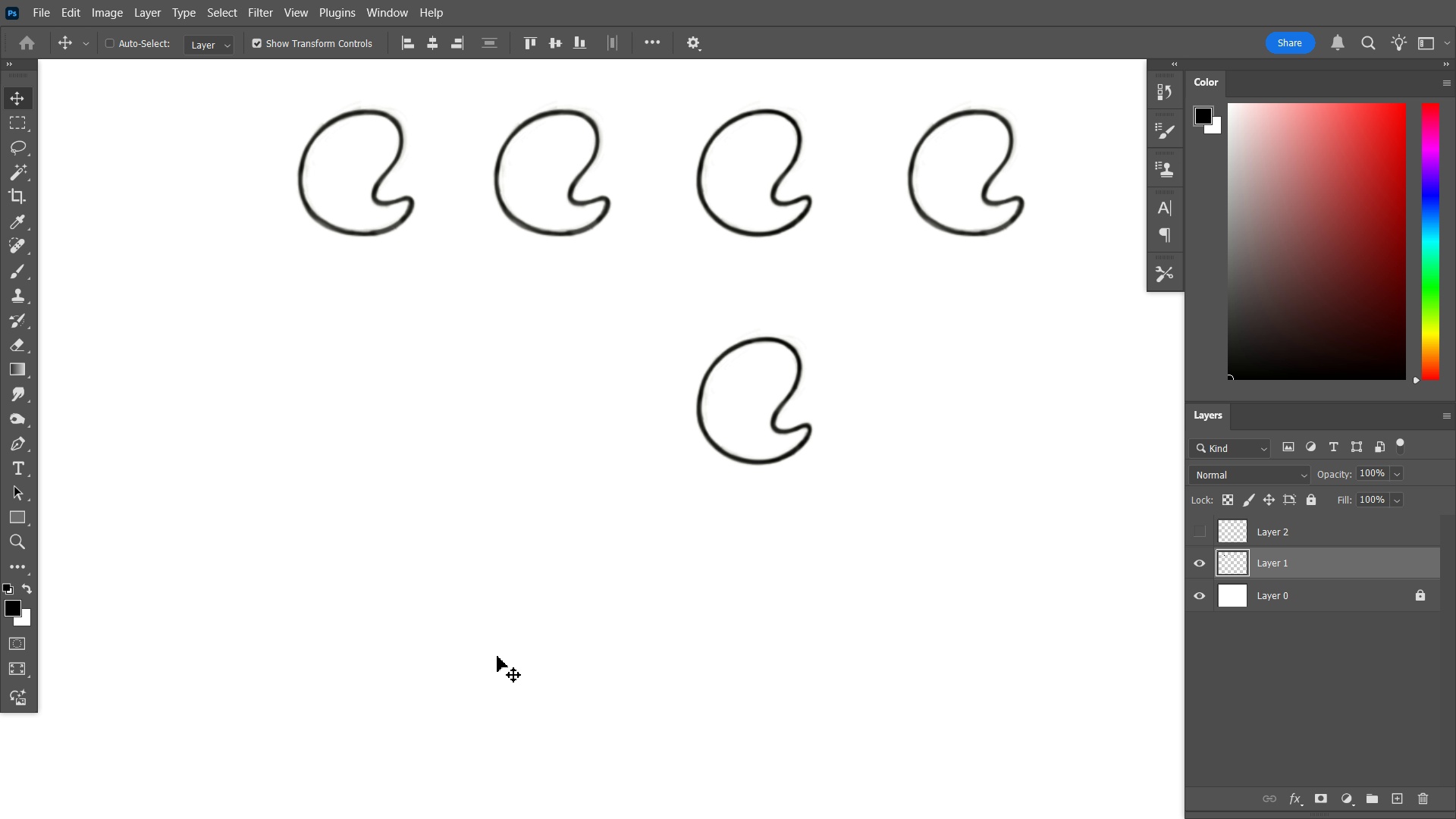 
key(Control+Shift+Z)
 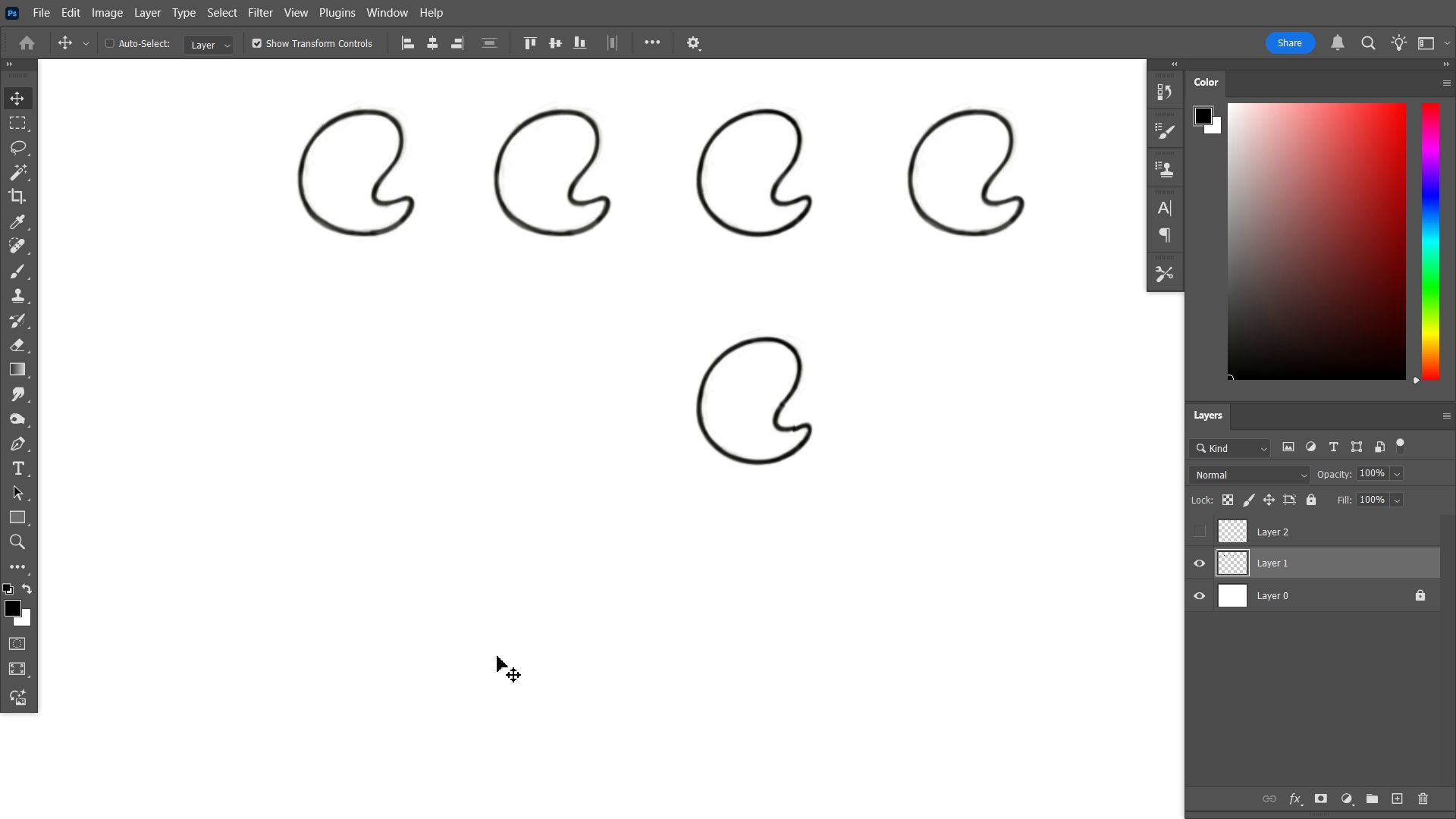 
key(Control+Shift+Z)
 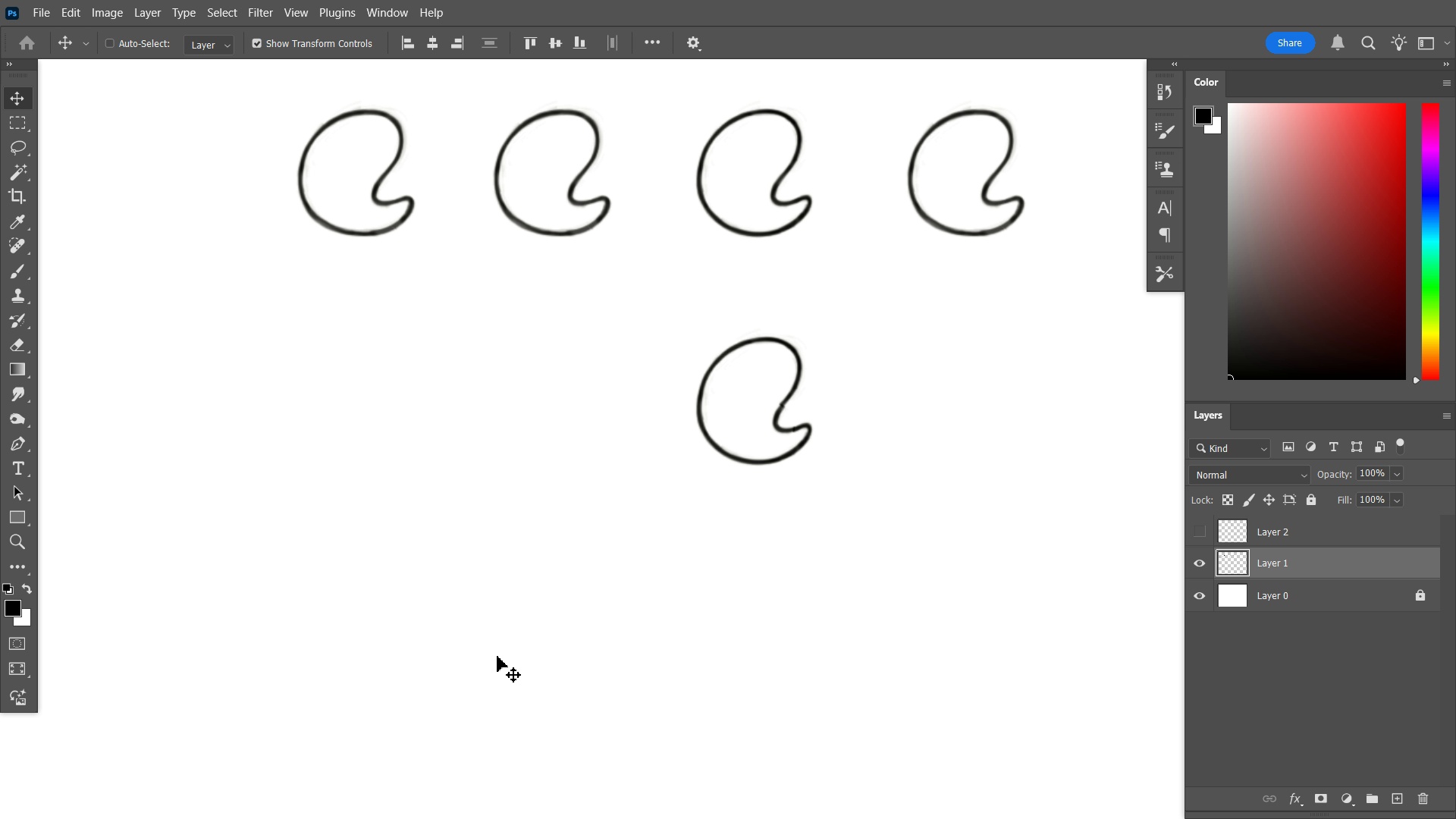 
key(Control+Shift+Z)
 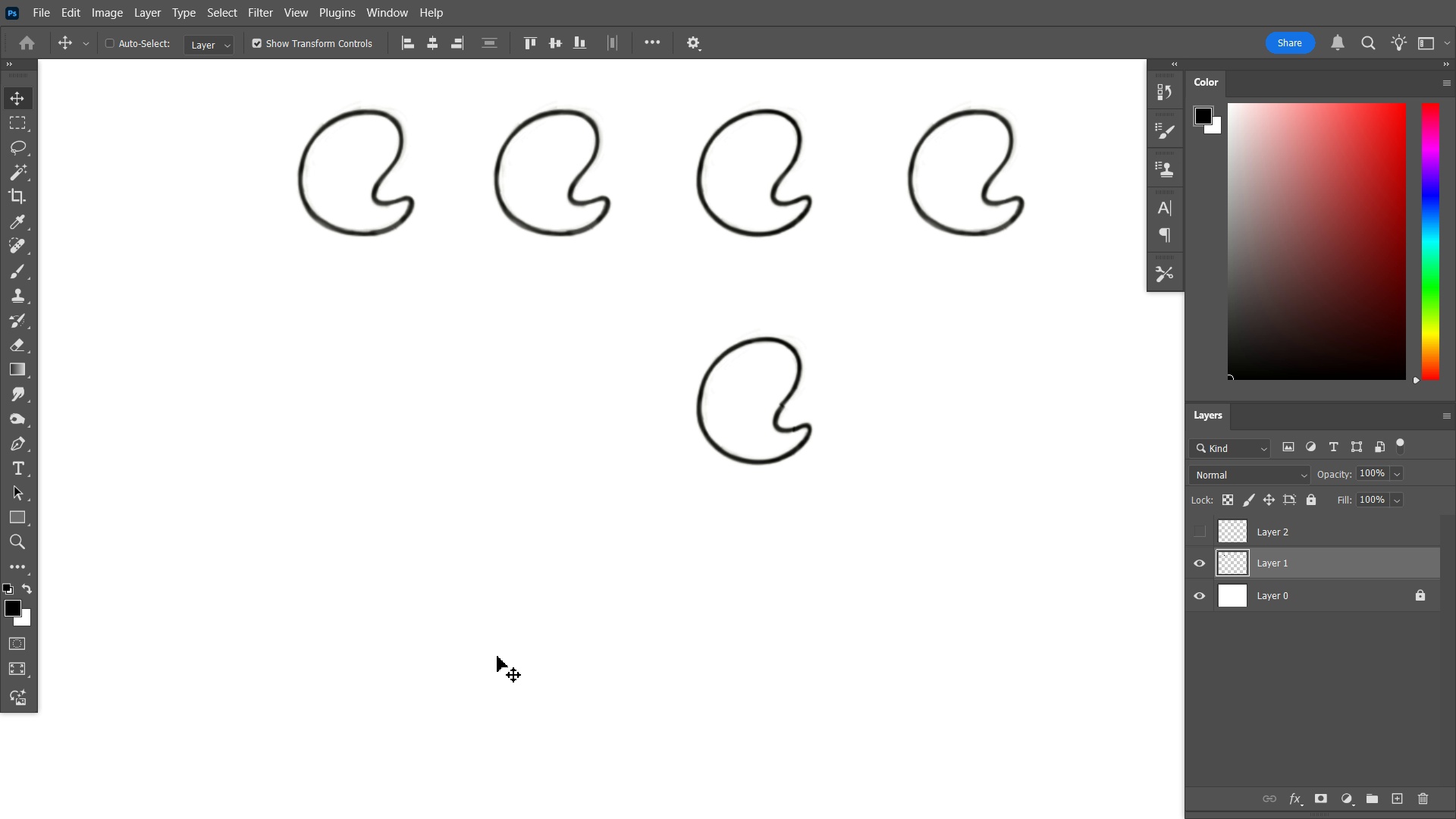 
key(Control+D)
 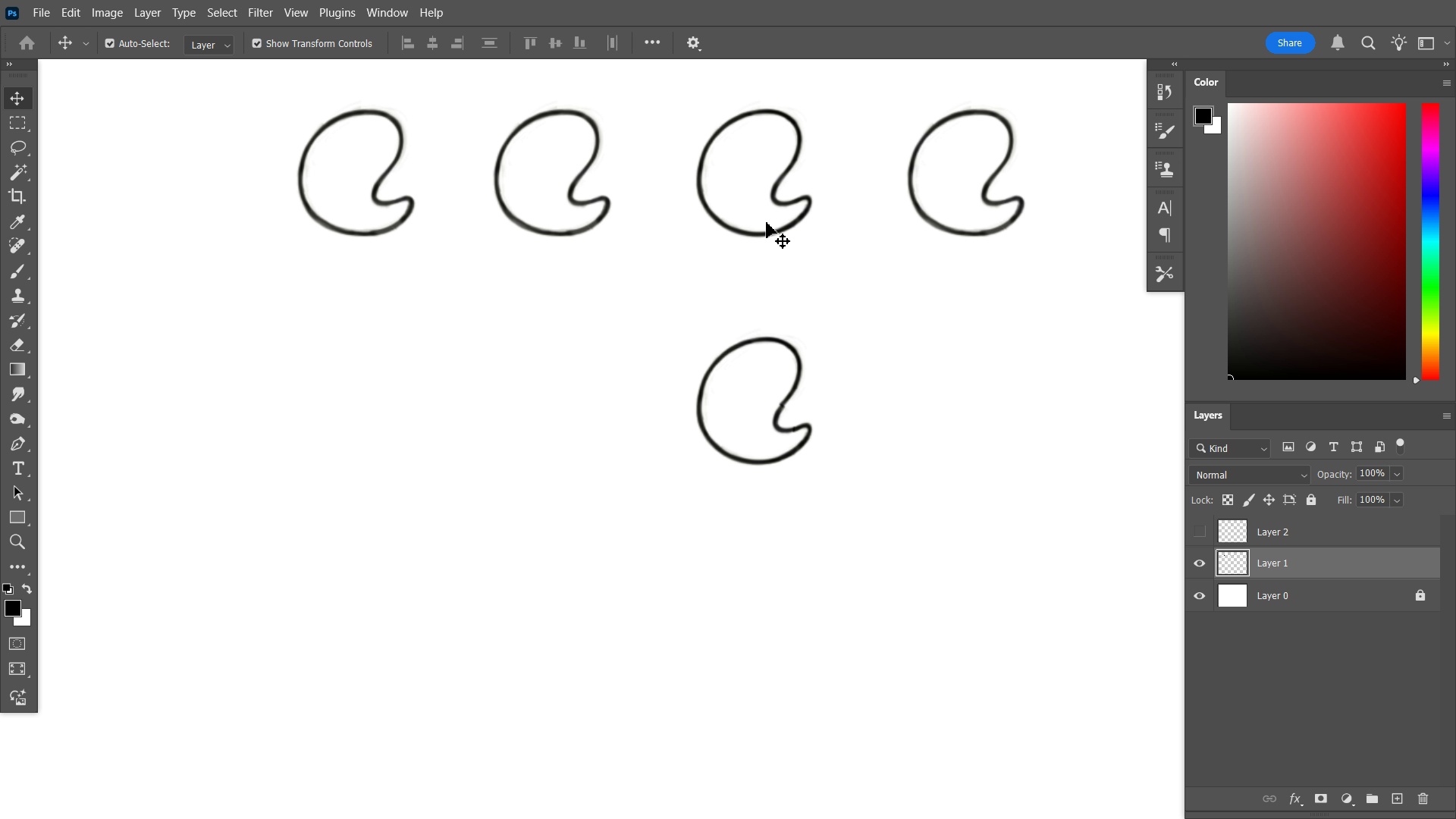 
hold_key(key=ControlLeft, duration=0.42)
 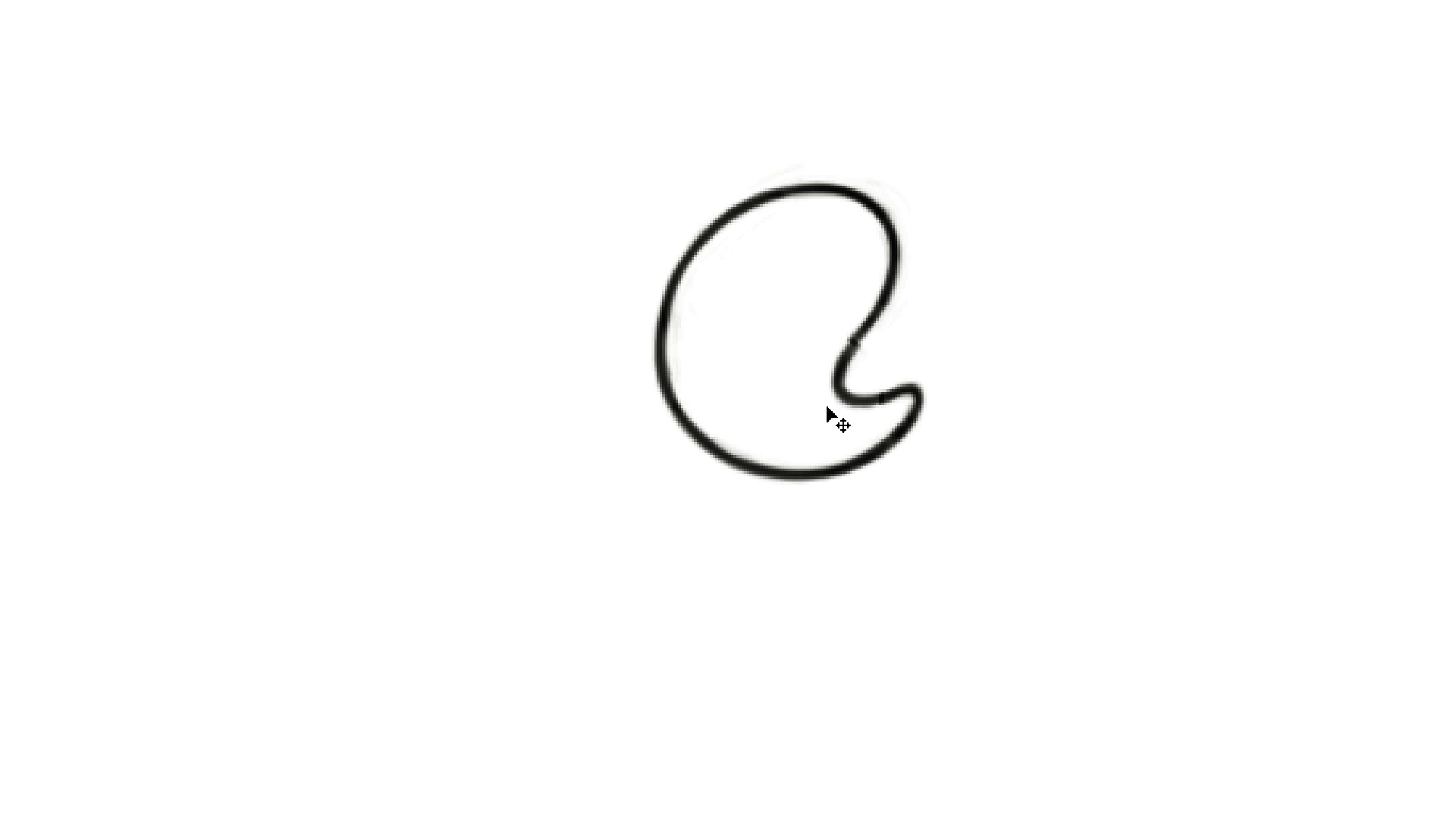 
hold_key(key=Space, duration=0.44)
 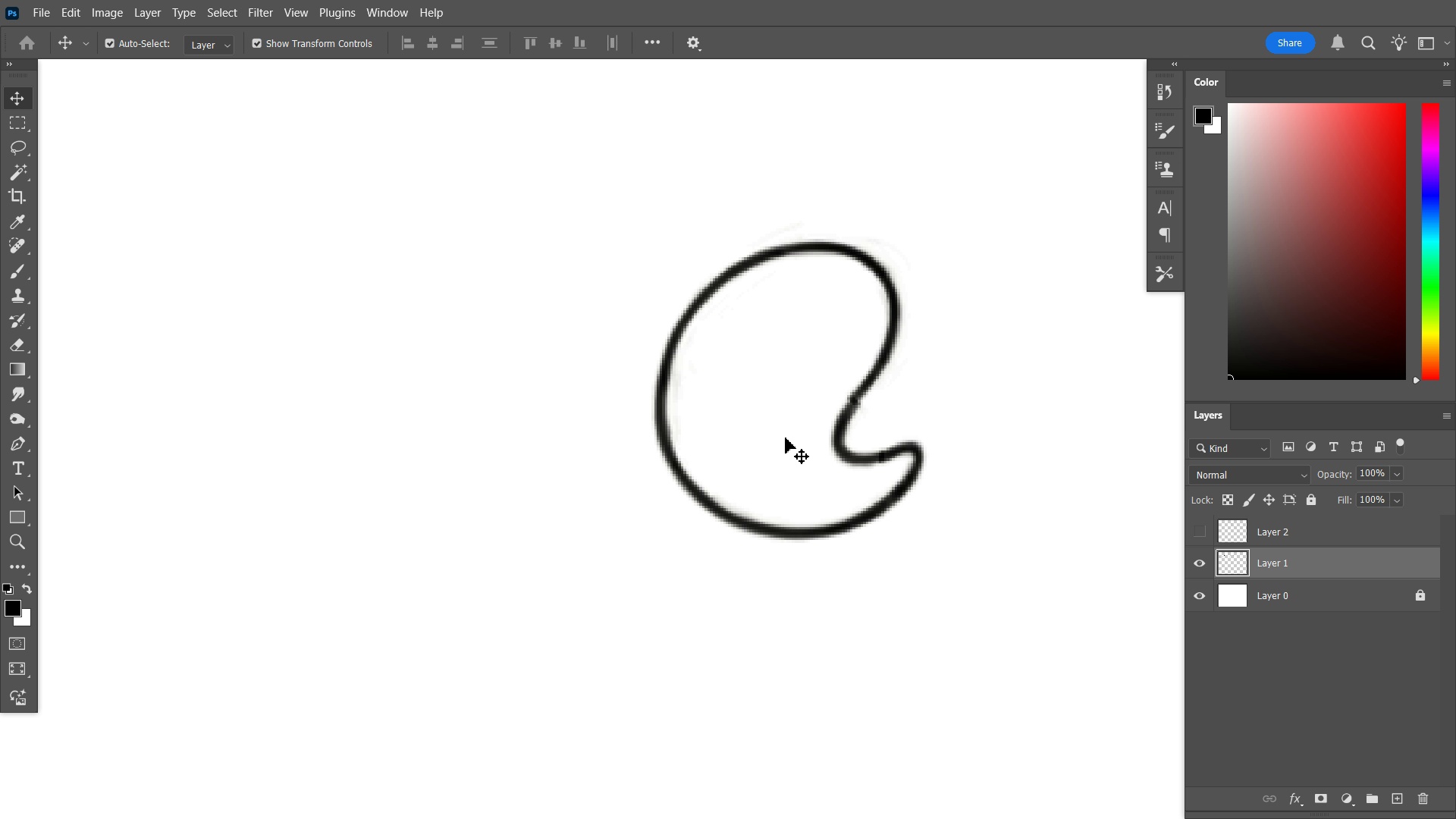 
key(Tab)
 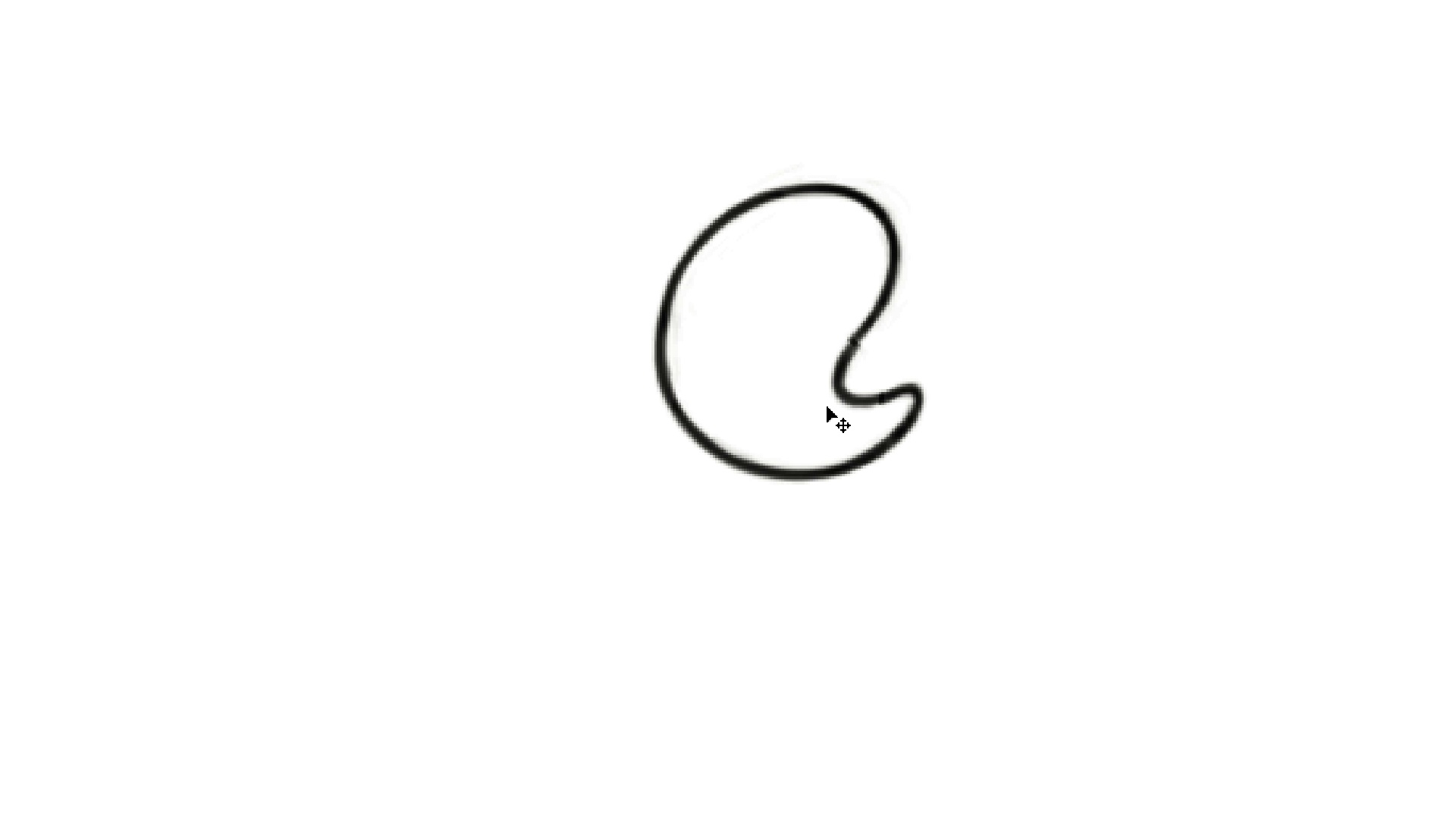 
hold_key(key=Space, duration=1.0)
 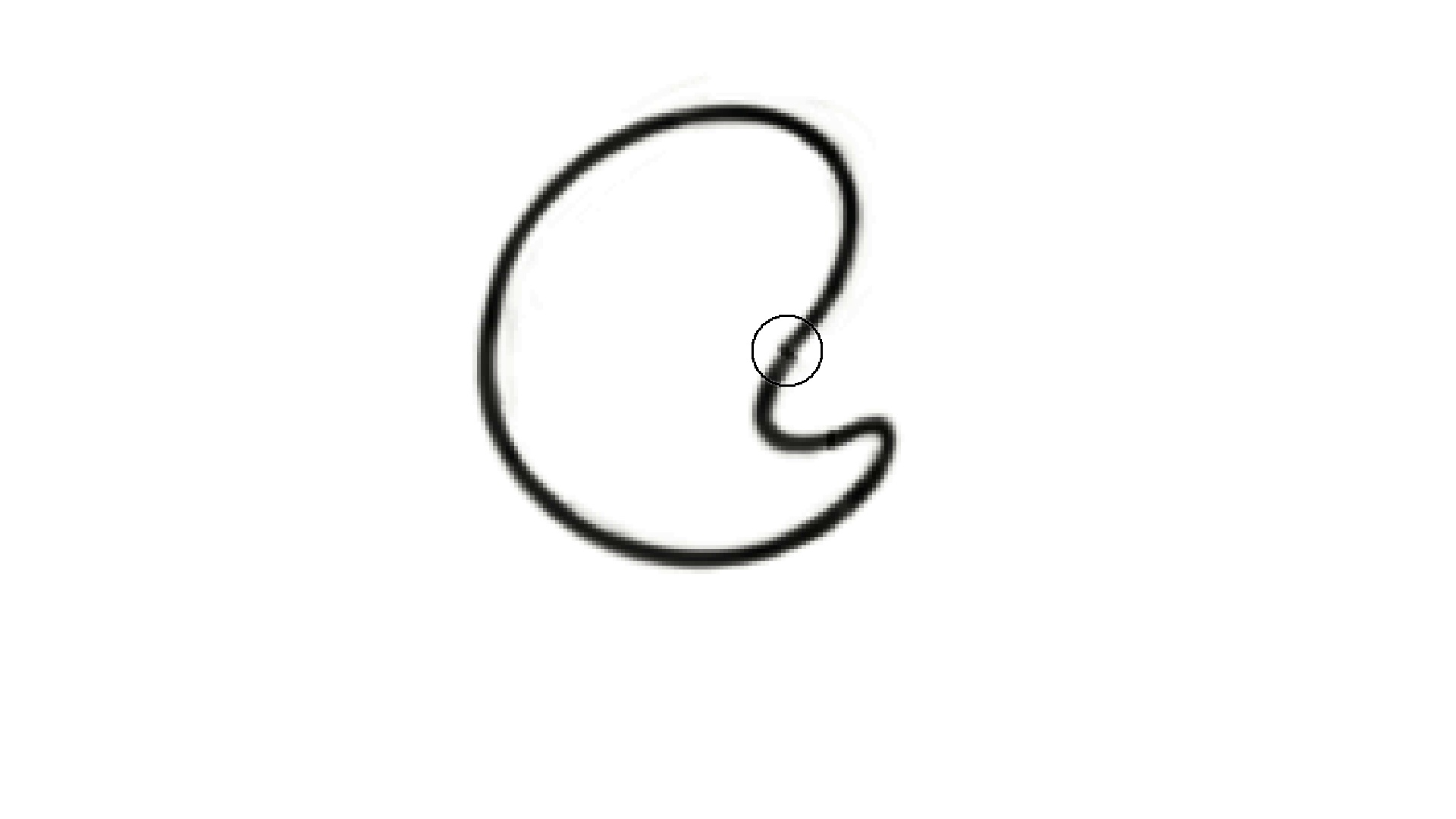 
hold_key(key=ControlLeft, duration=0.49)
 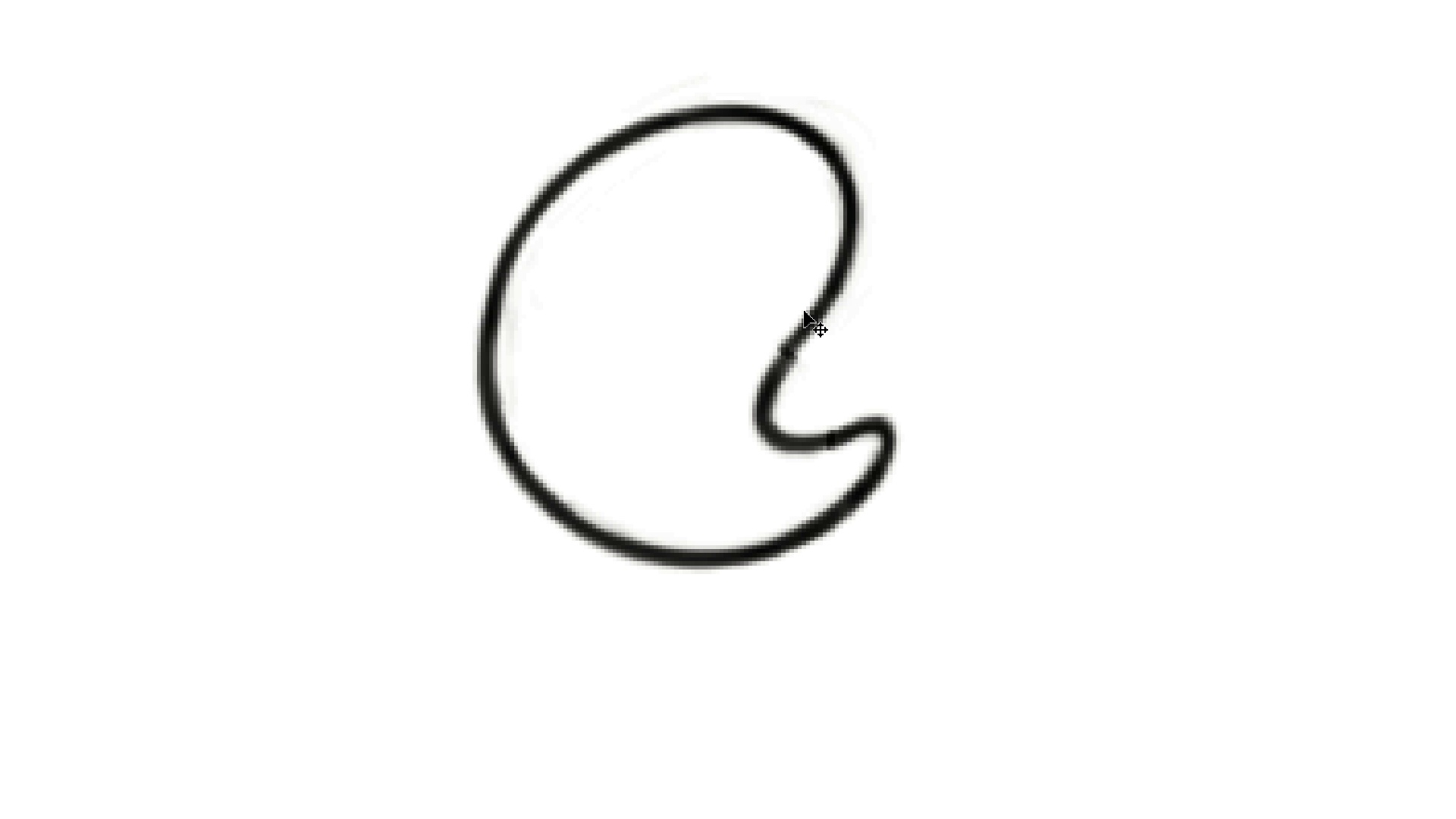 
hold_key(key=E, duration=0.96)
 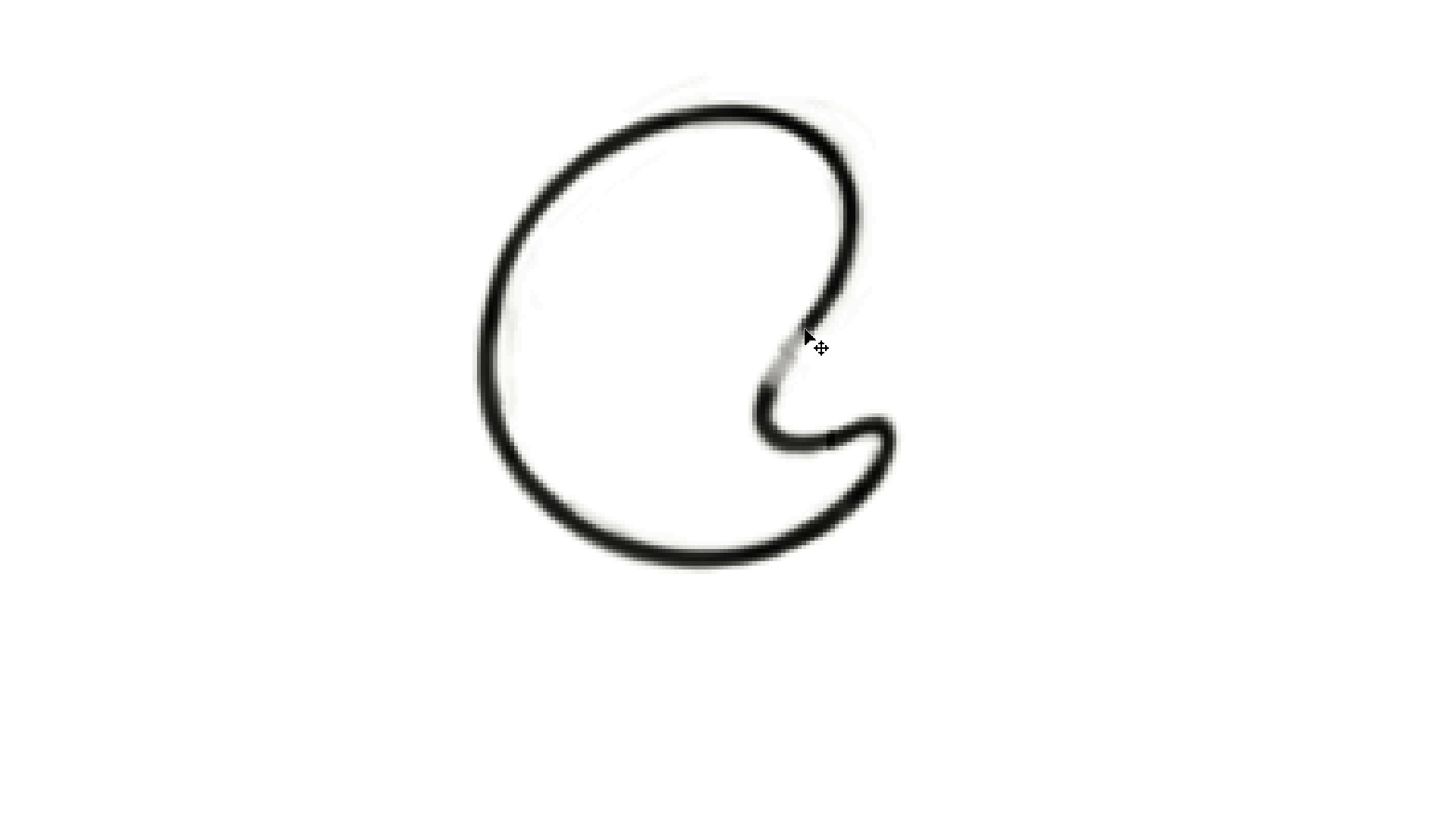 
key(B)
 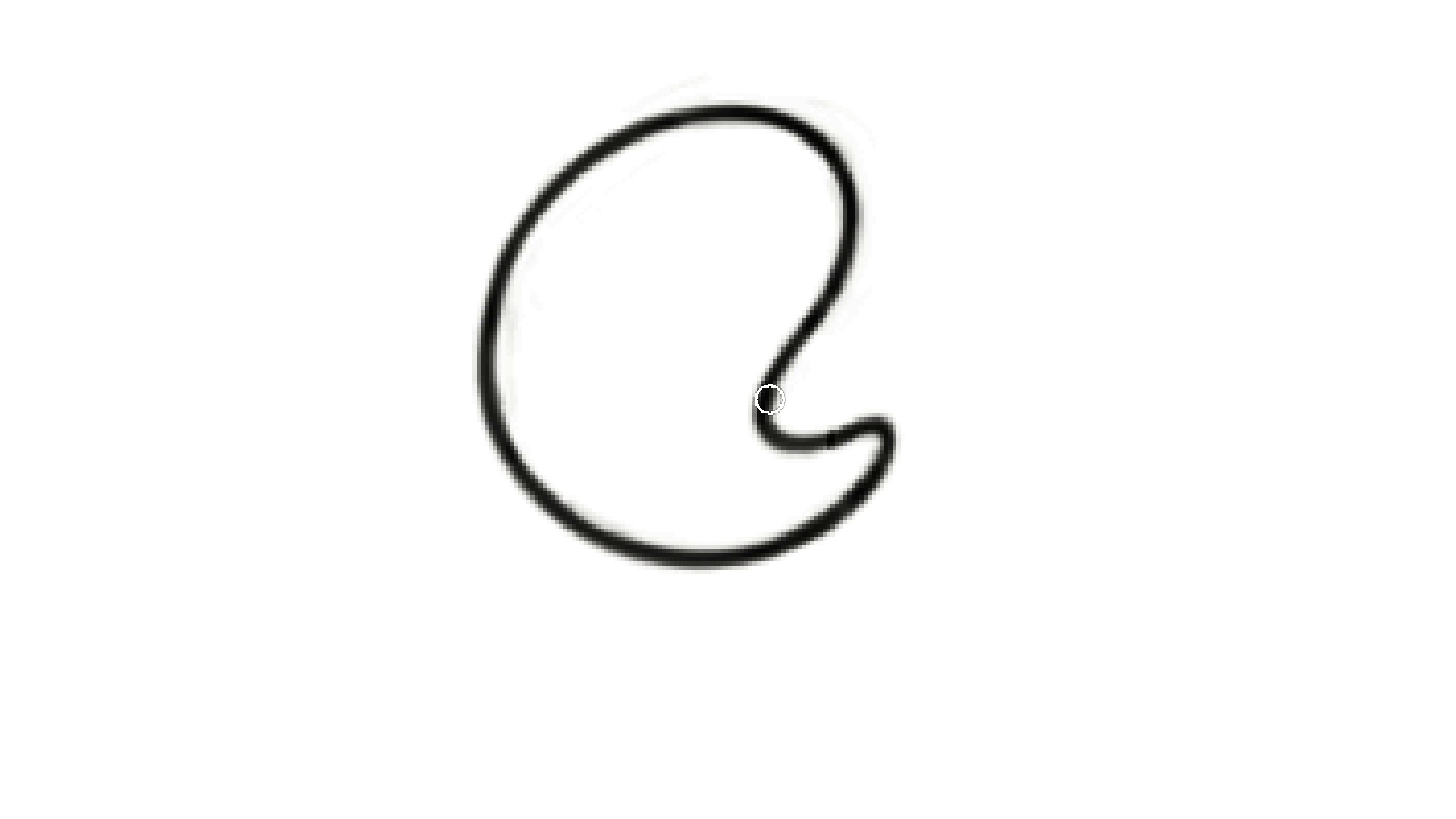 
wait(5.86)
 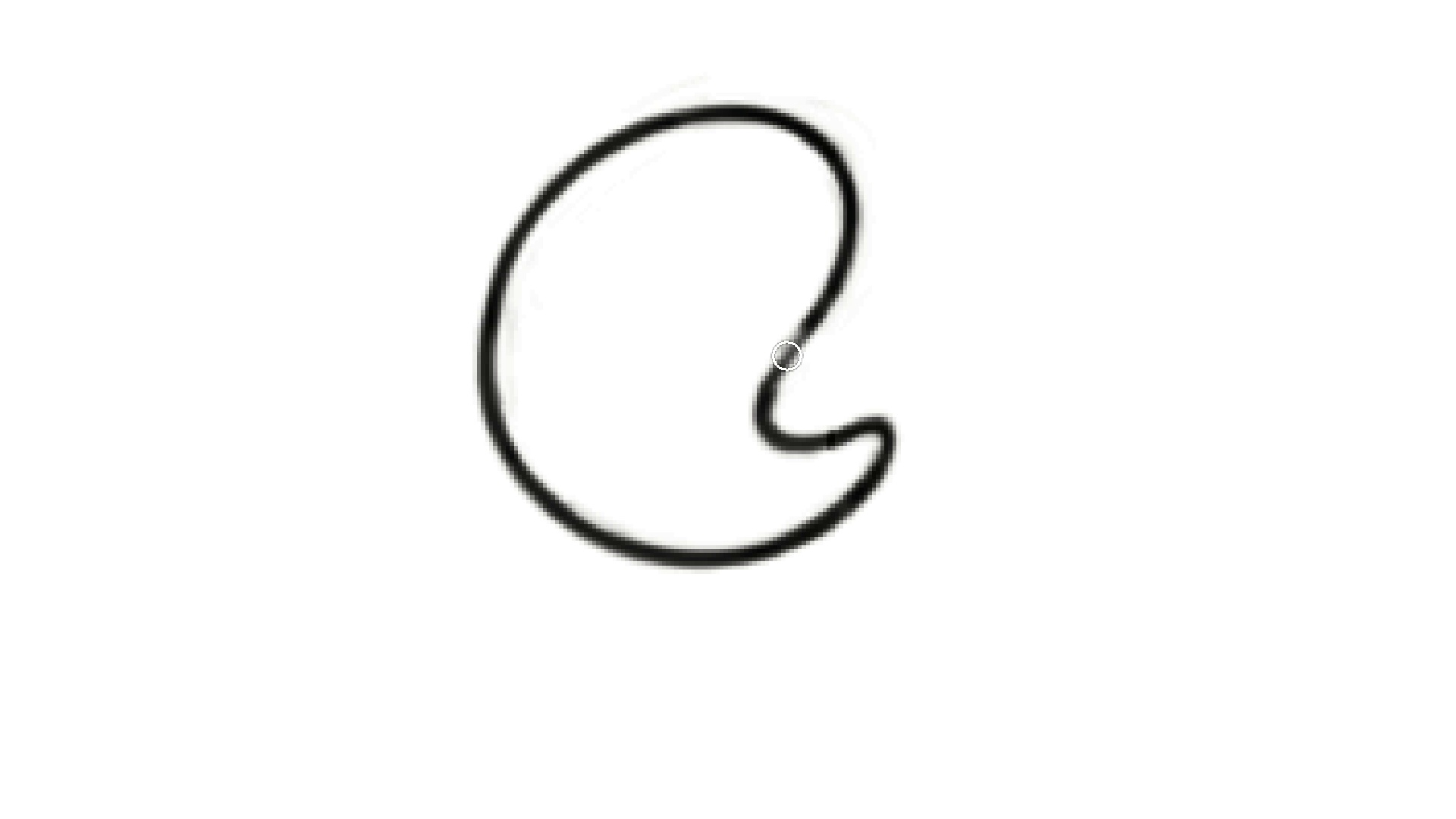 
hold_key(key=ControlLeft, duration=0.83)
 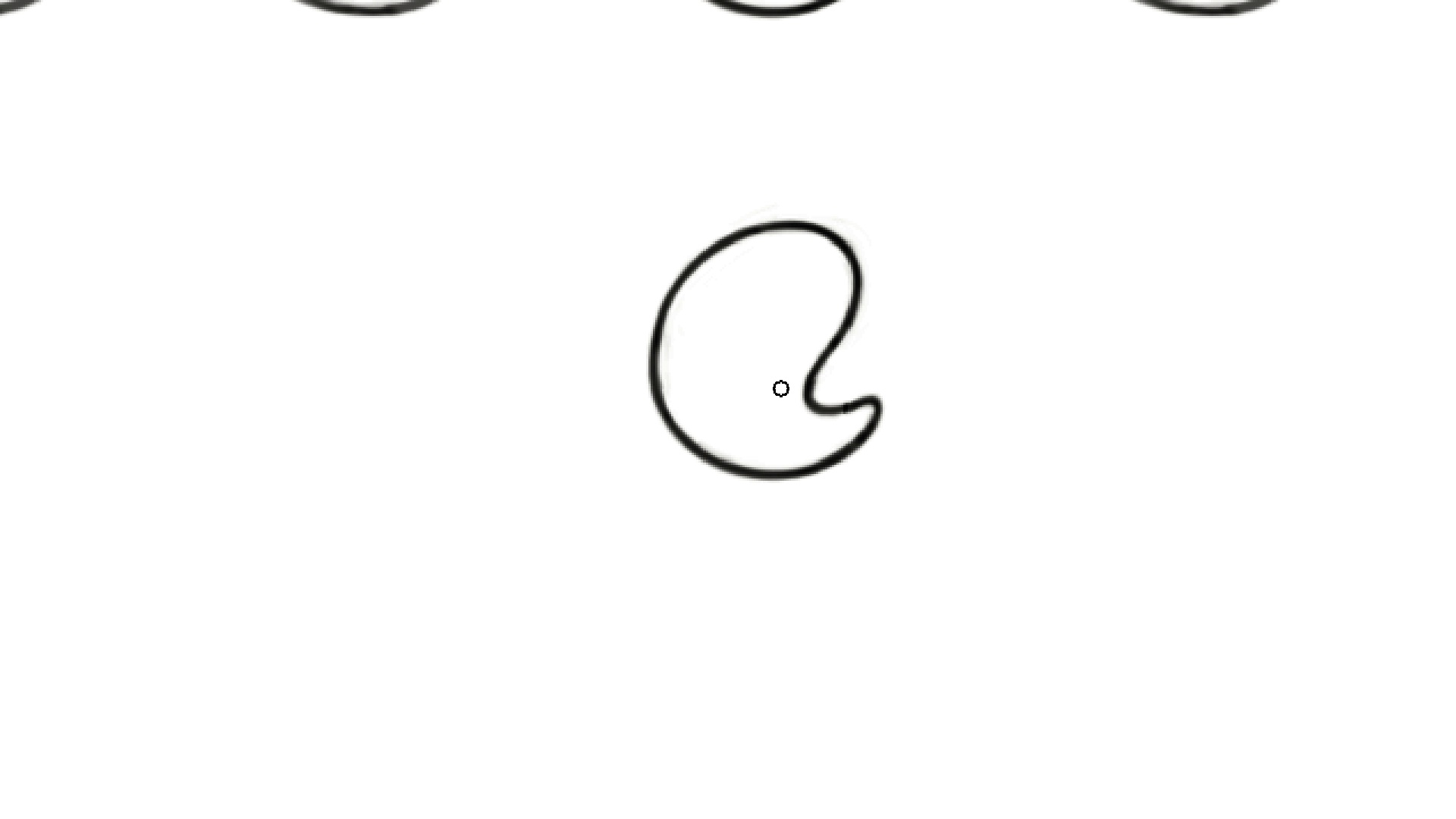 
hold_key(key=Space, duration=0.96)
 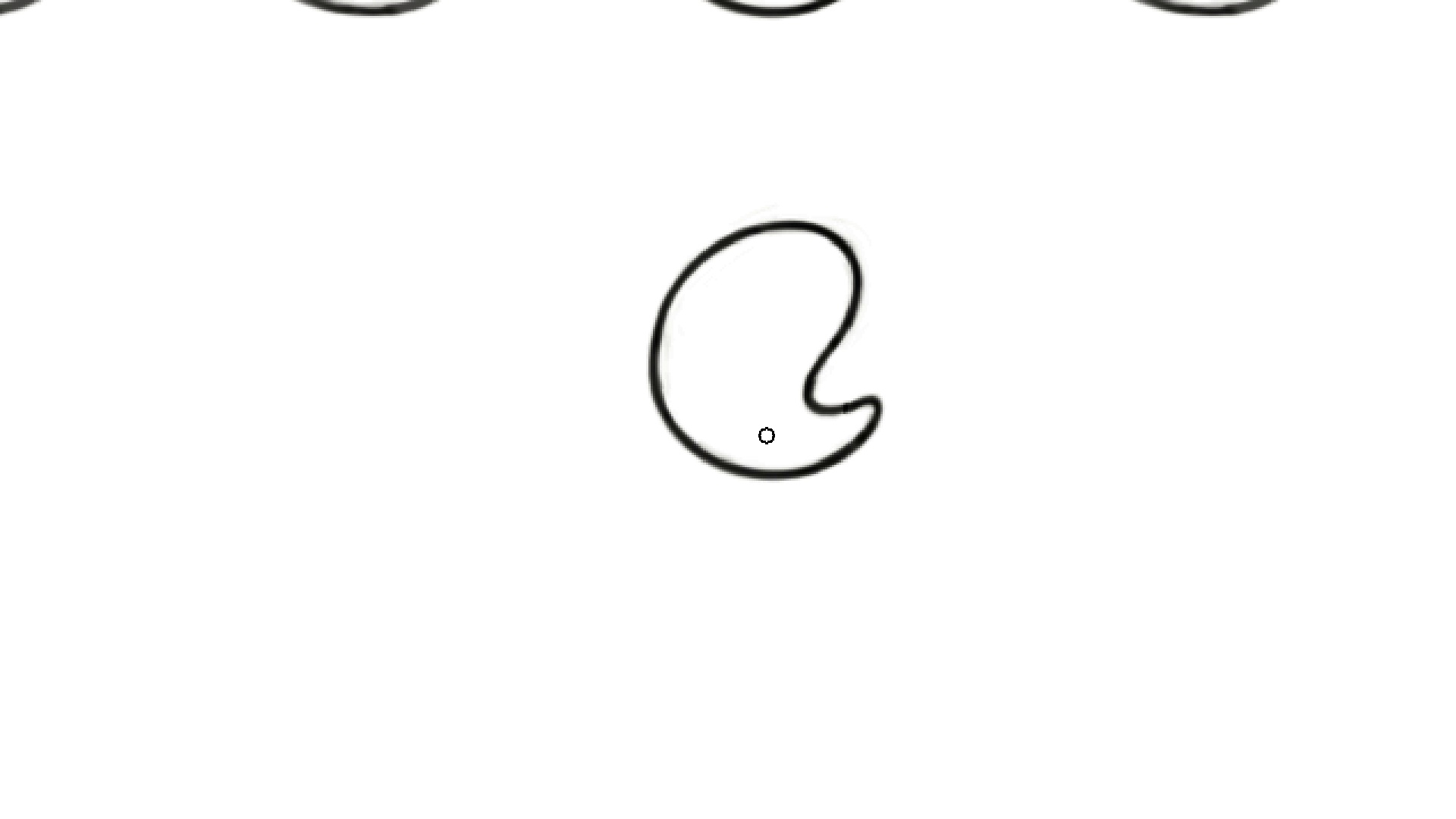 
hold_key(key=ControlLeft, duration=0.72)
 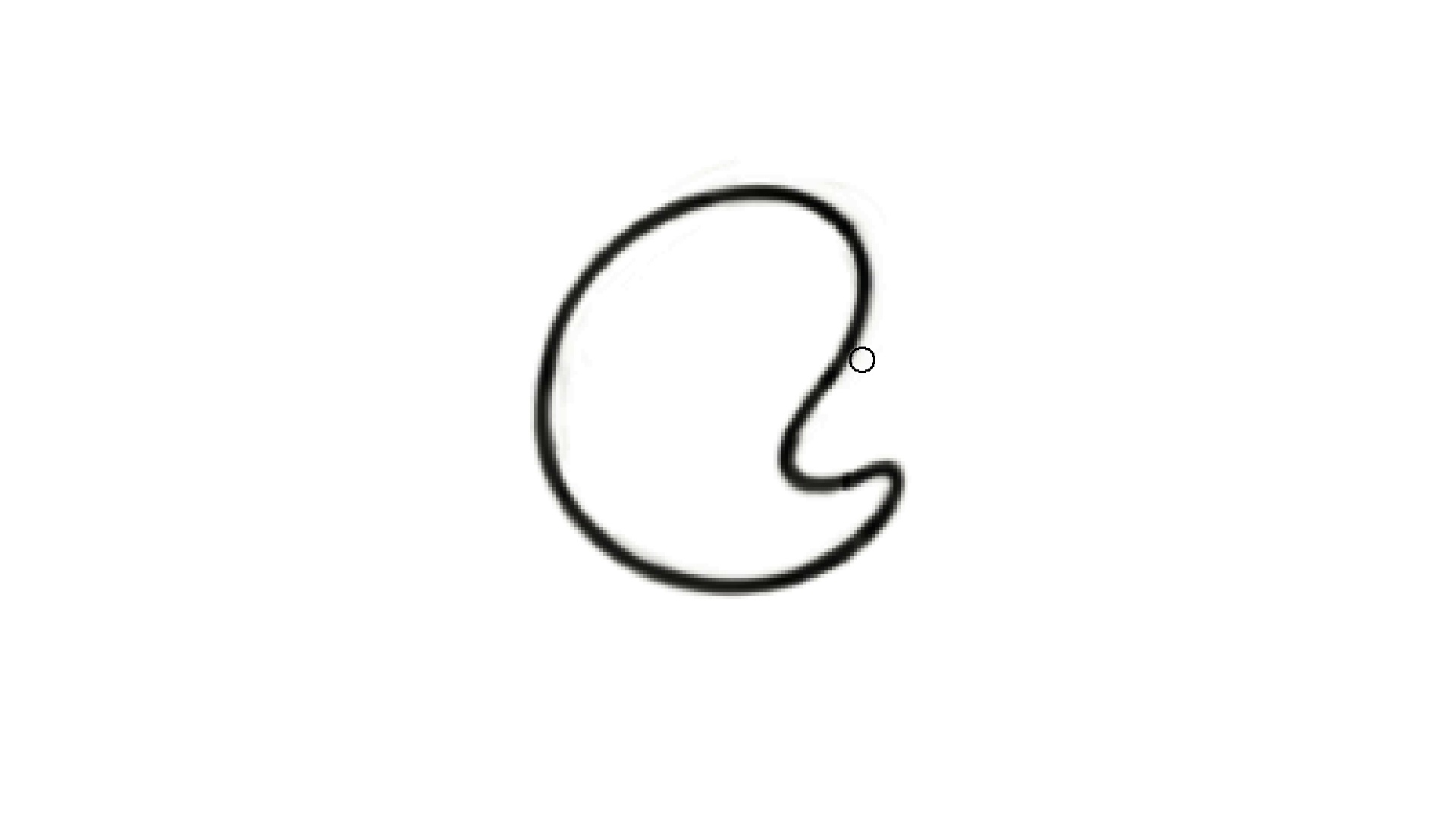 
hold_key(key=Space, duration=0.64)
 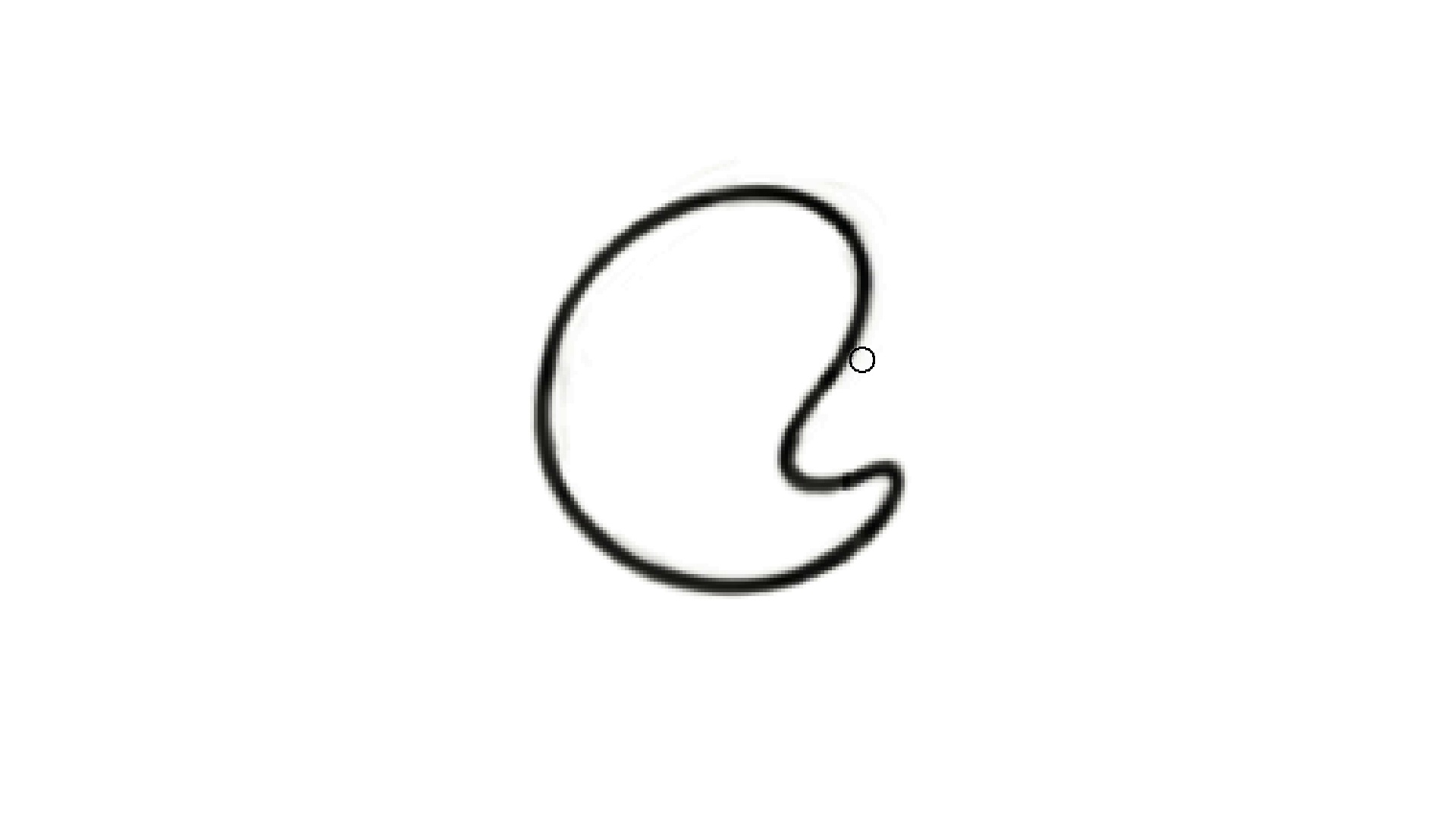 
hold_key(key=Backquote, duration=1.2)
 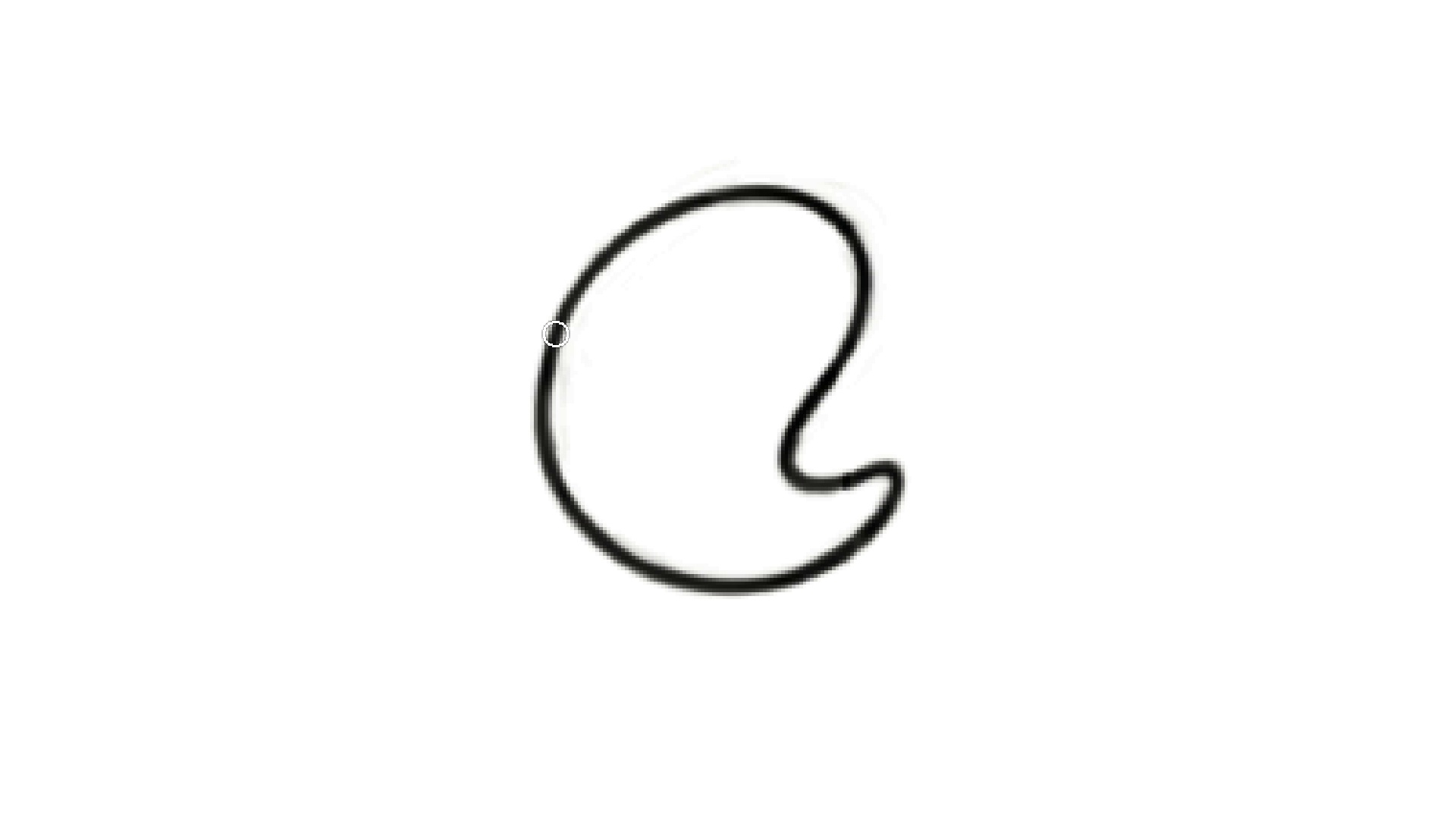 
wait(5.7)
 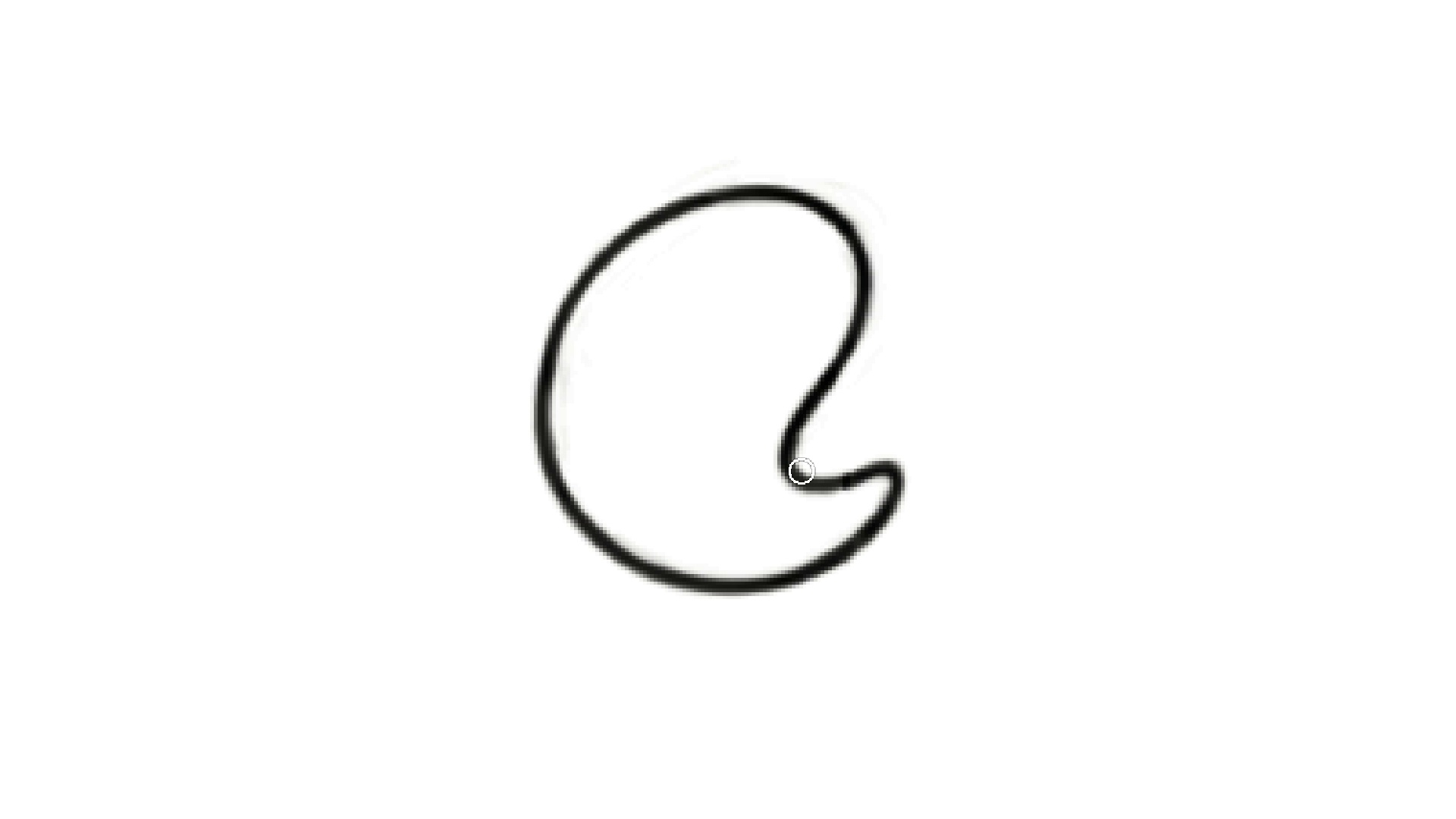 
hold_key(key=ControlLeft, duration=0.37)
 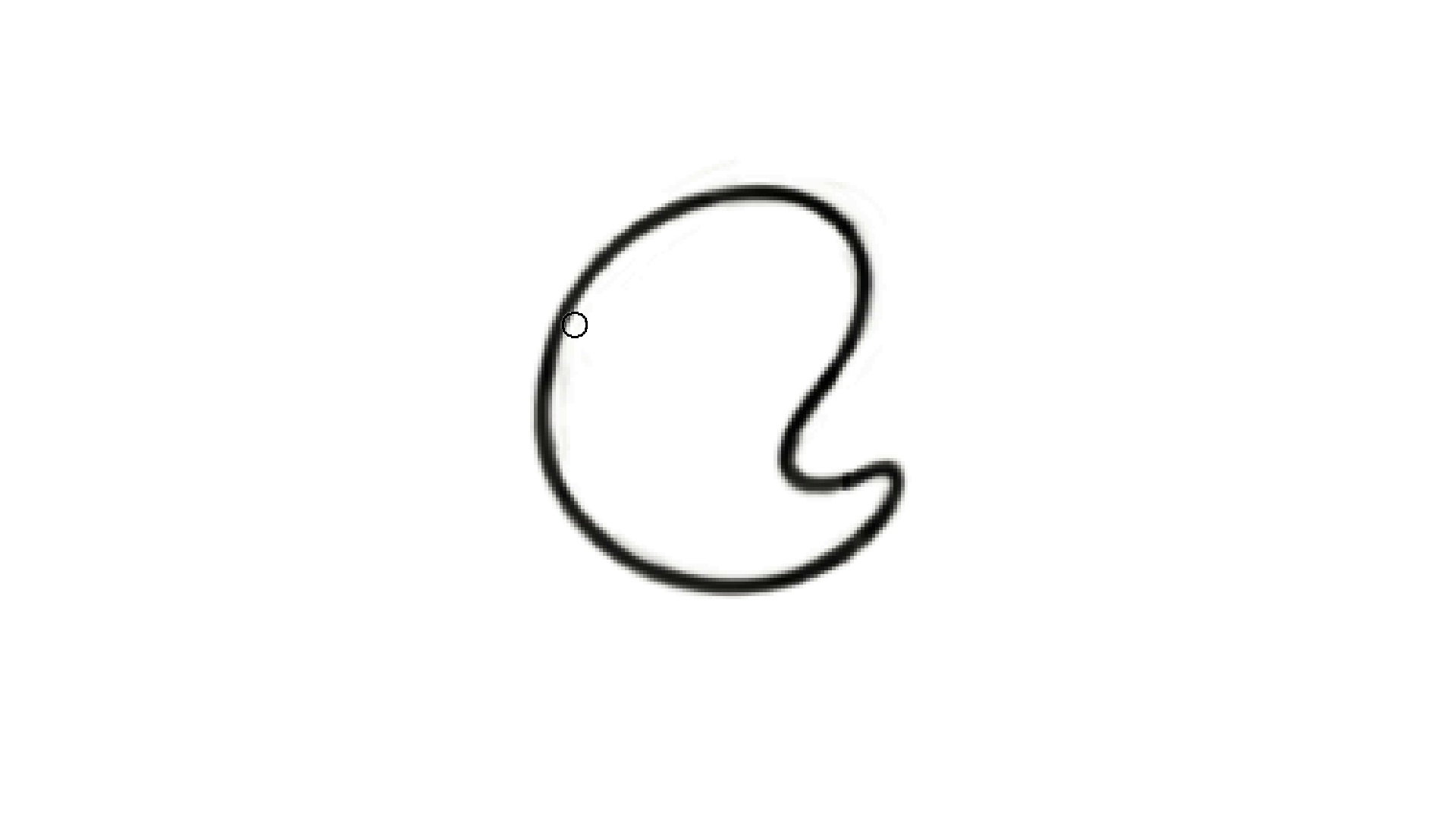 
hold_key(key=Z, duration=0.31)
 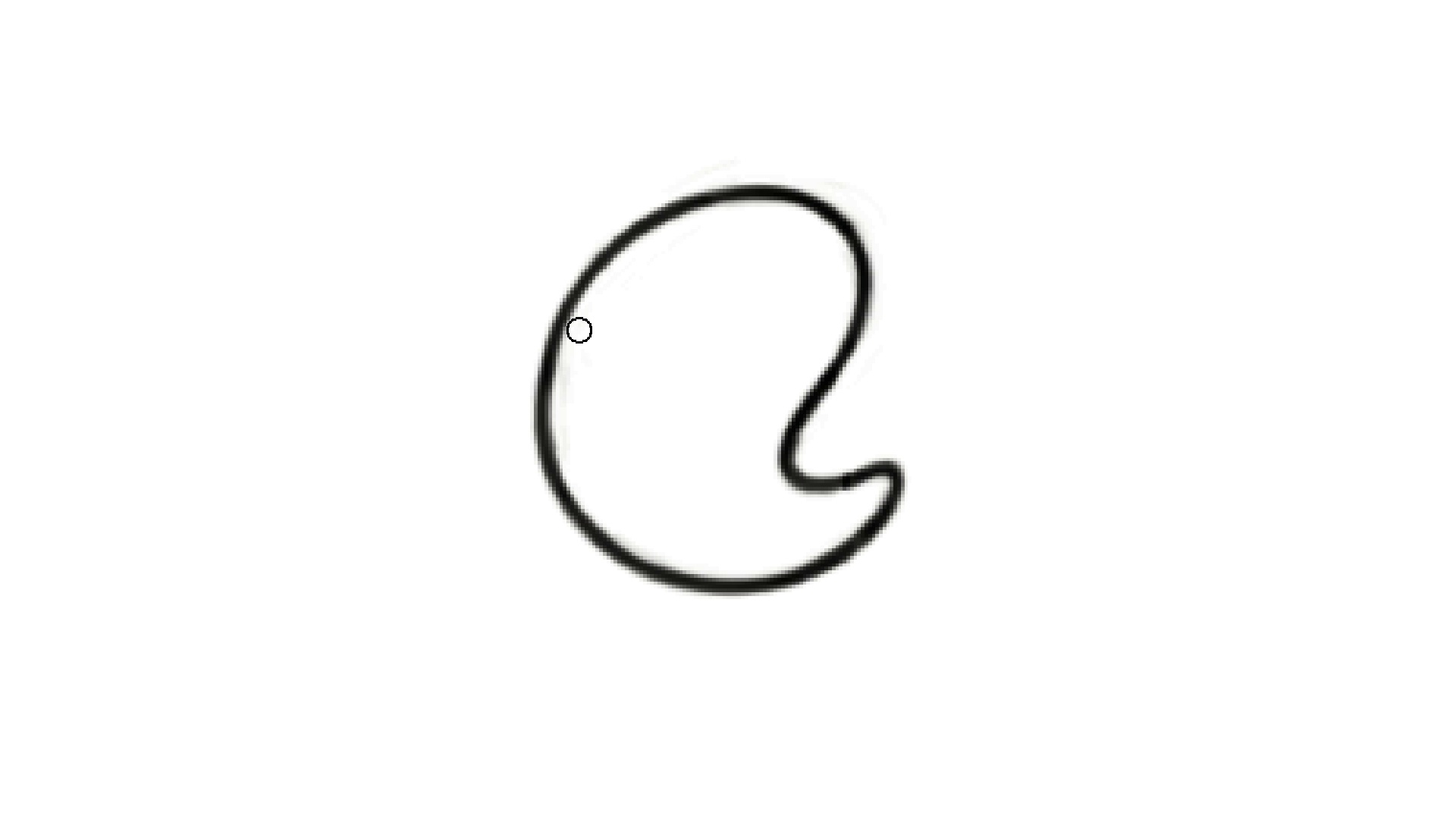 
hold_key(key=R, duration=1.03)
 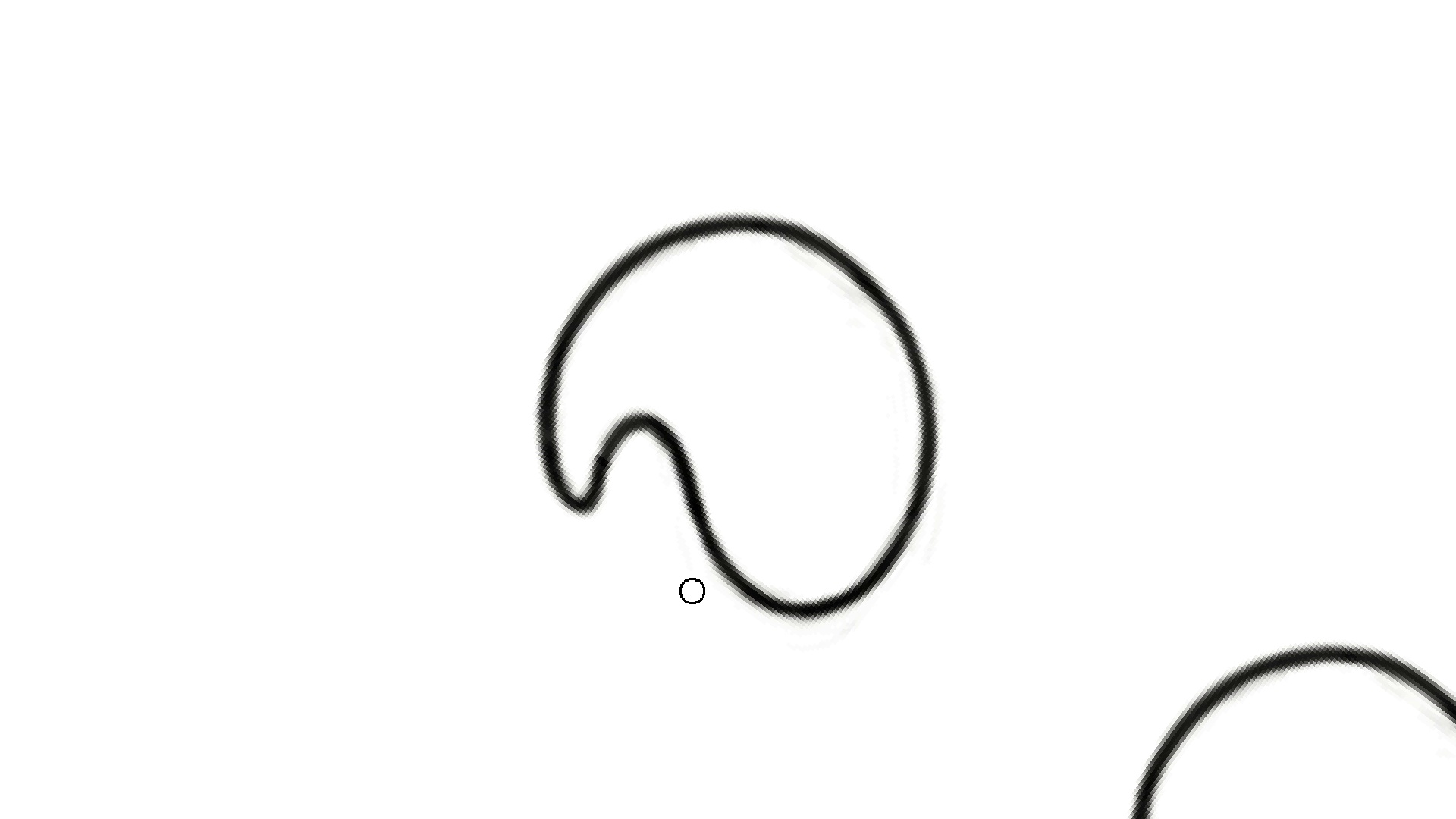 
key(Escape)
 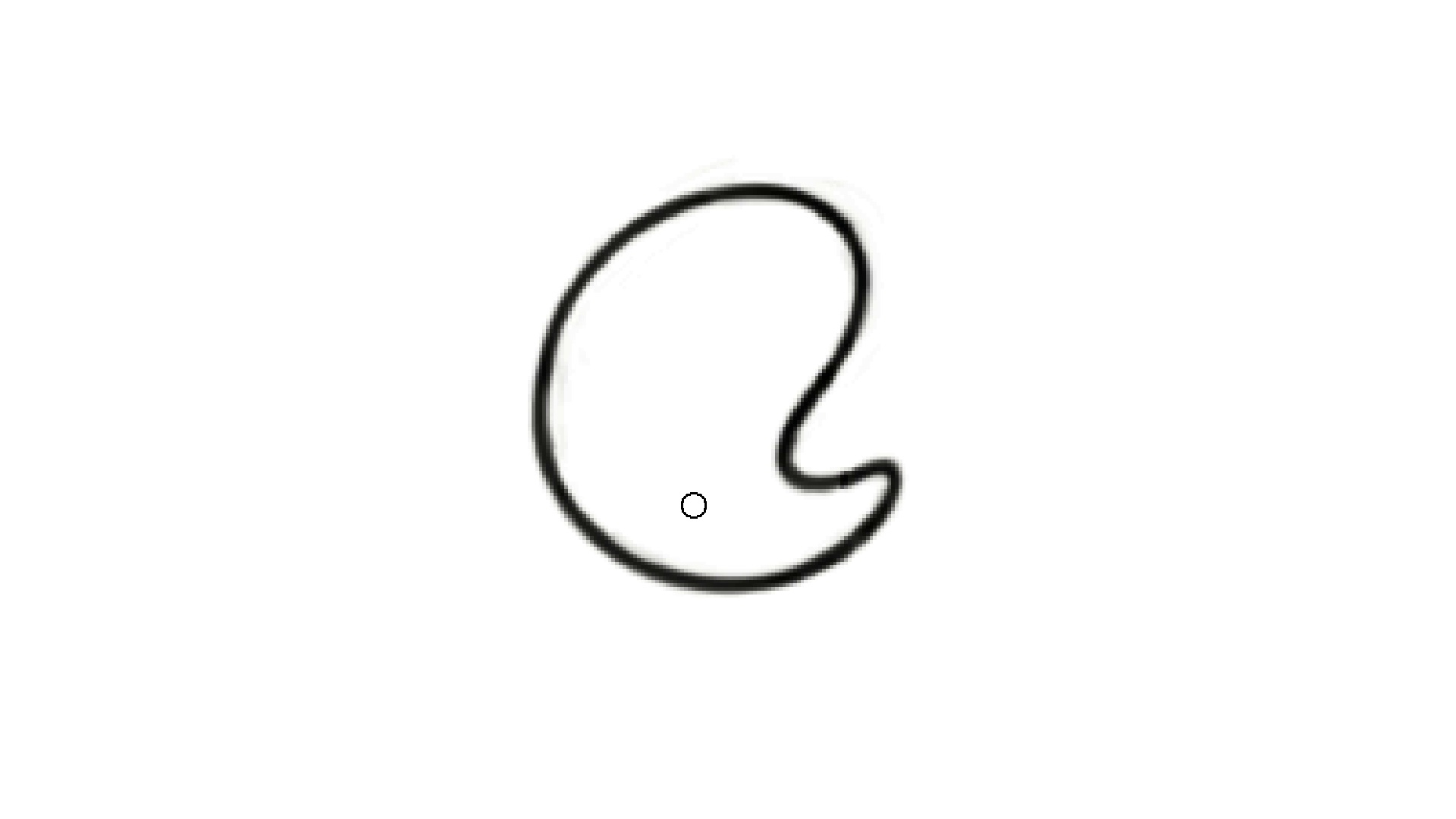 
hold_key(key=R, duration=1.47)
 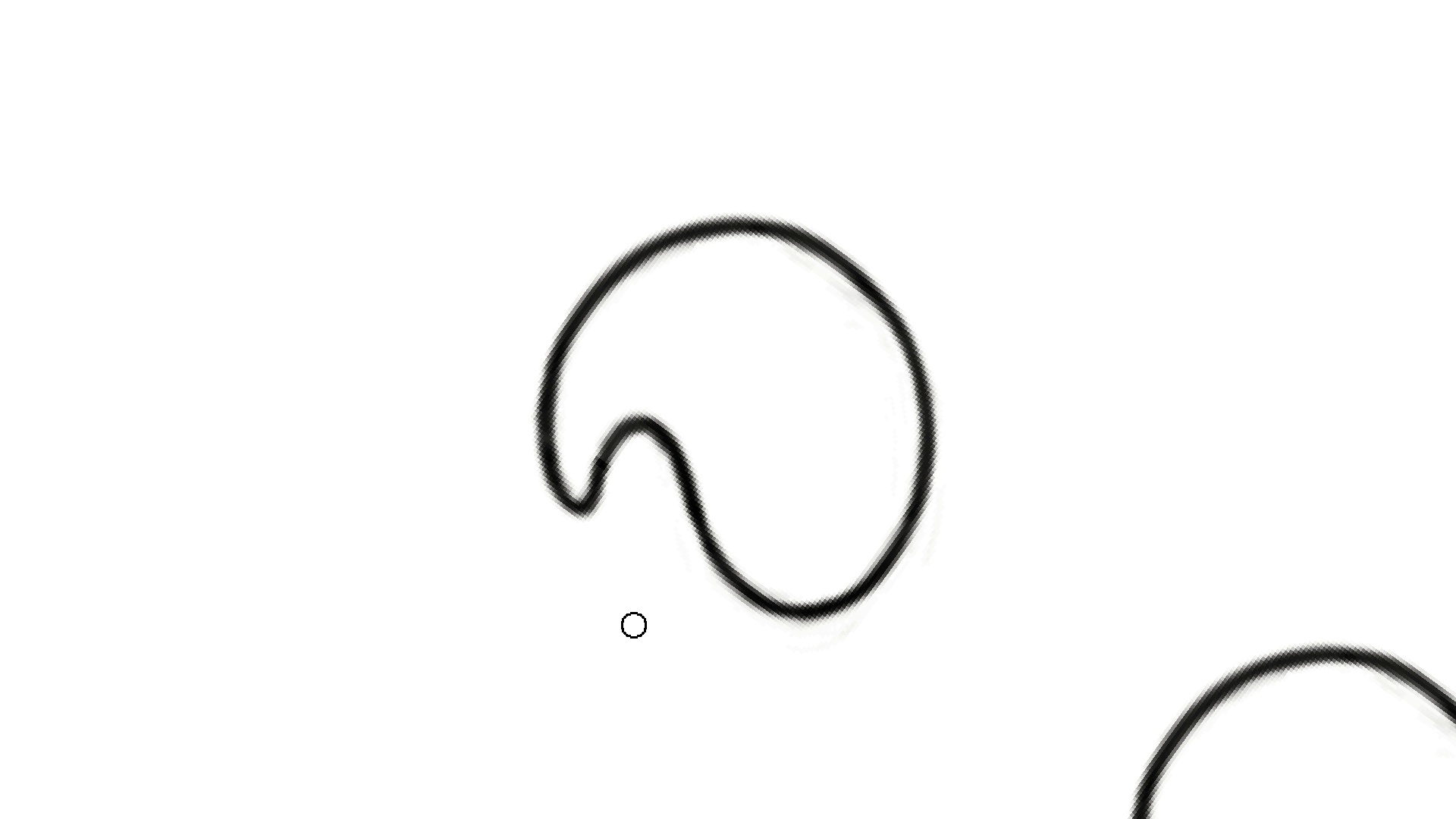 
key(Escape)
 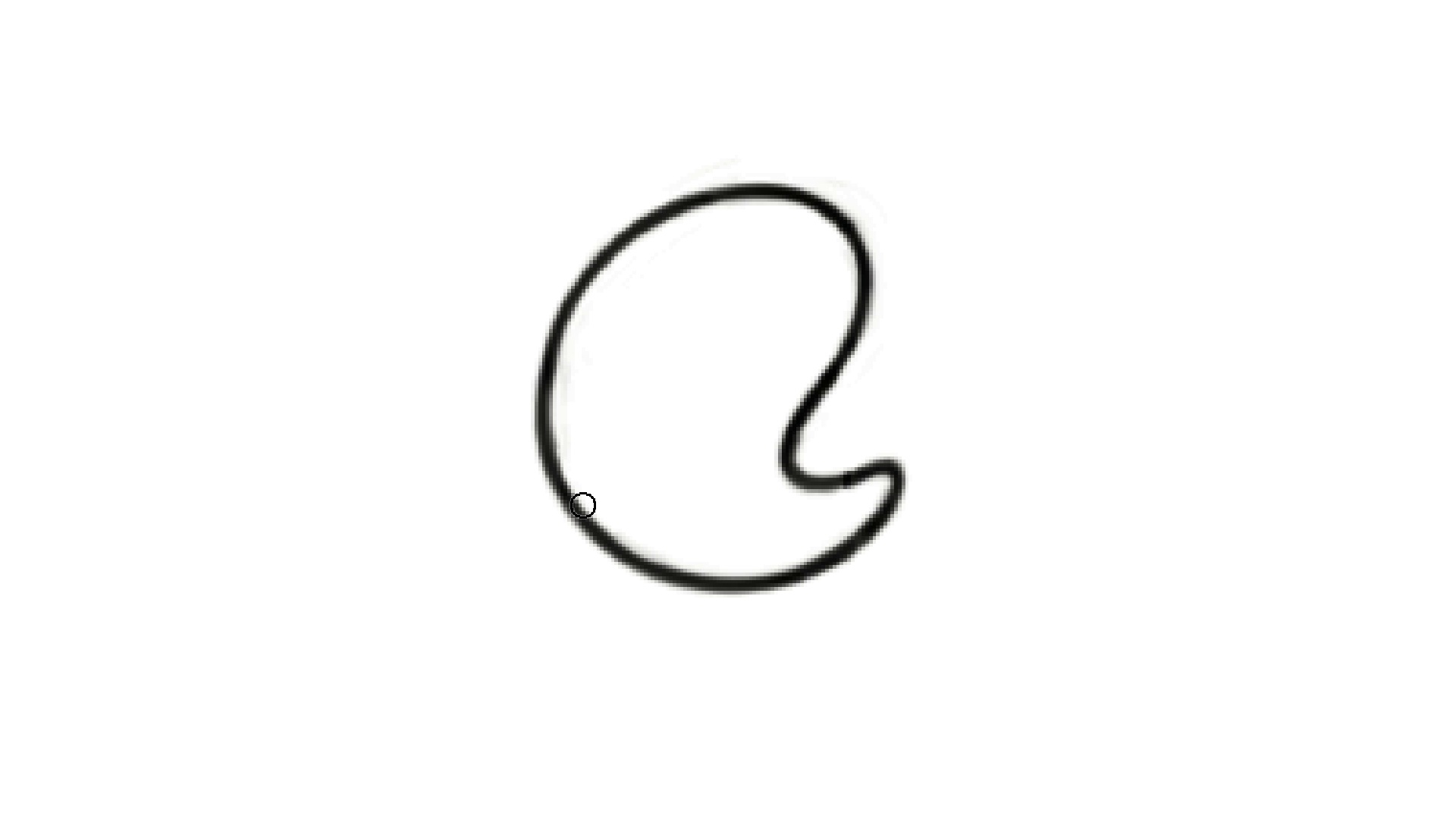 
hold_key(key=ControlLeft, duration=0.66)
 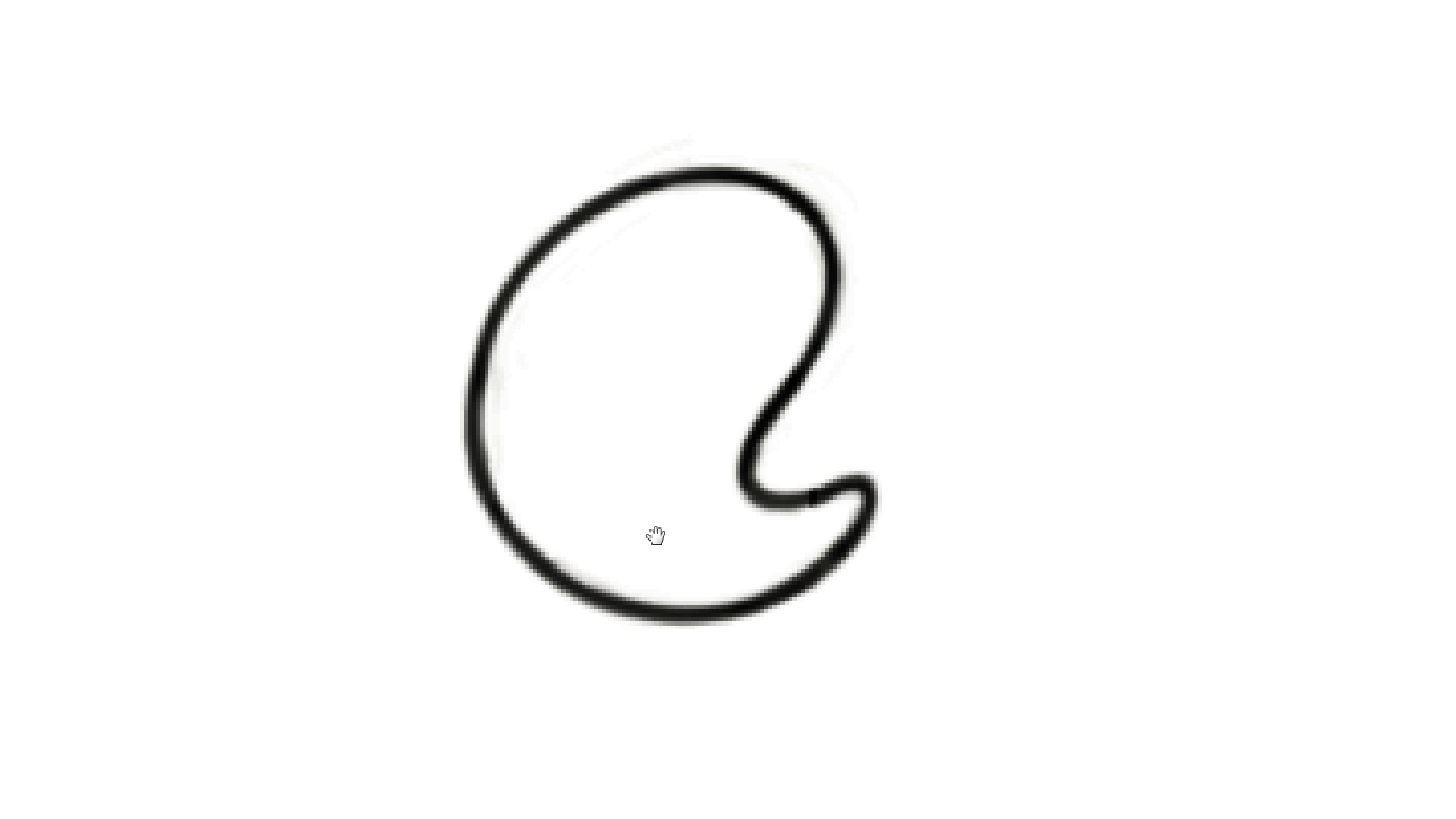 
hold_key(key=Space, duration=1.99)
 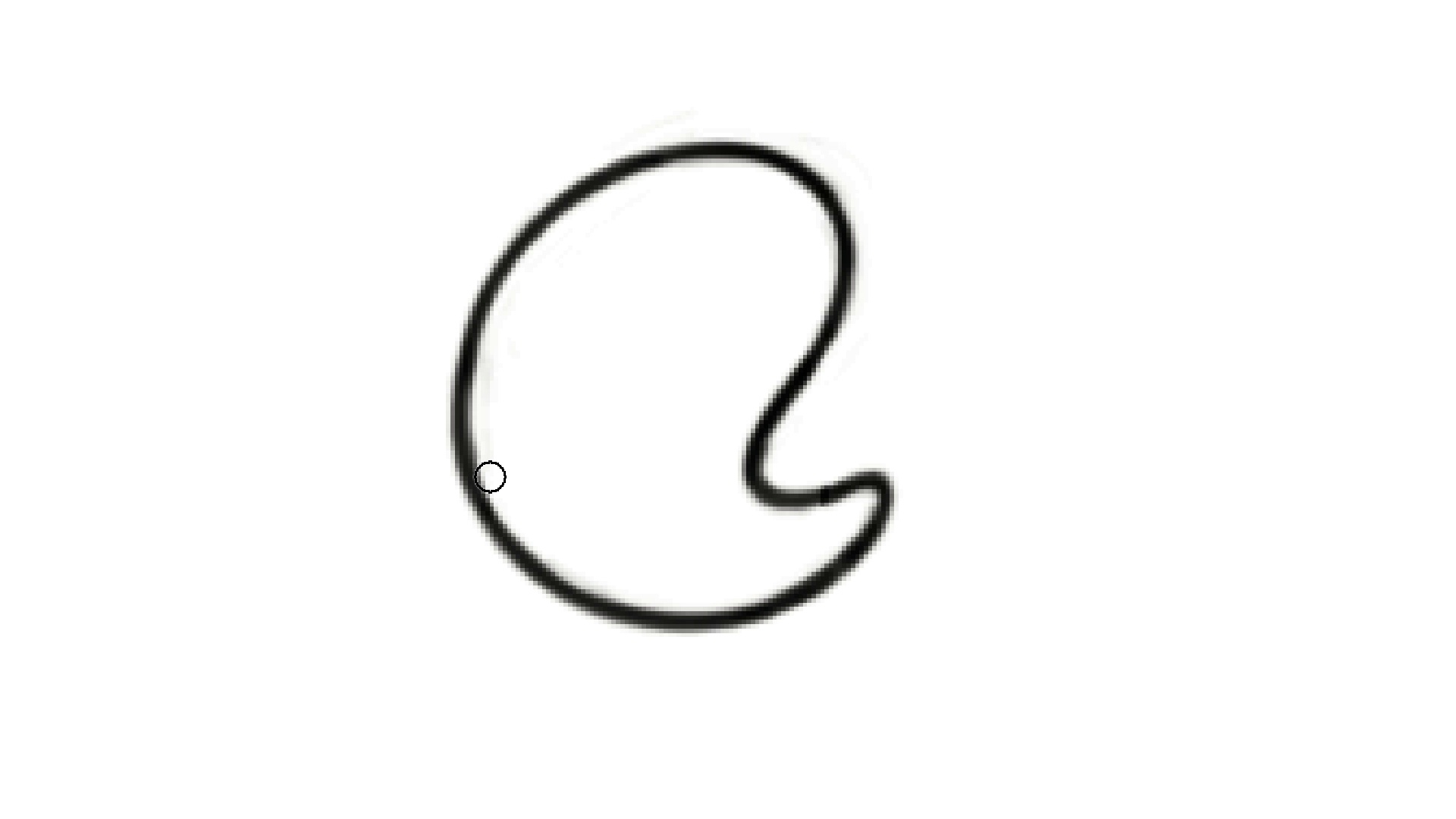 
hold_key(key=ControlLeft, duration=0.49)
 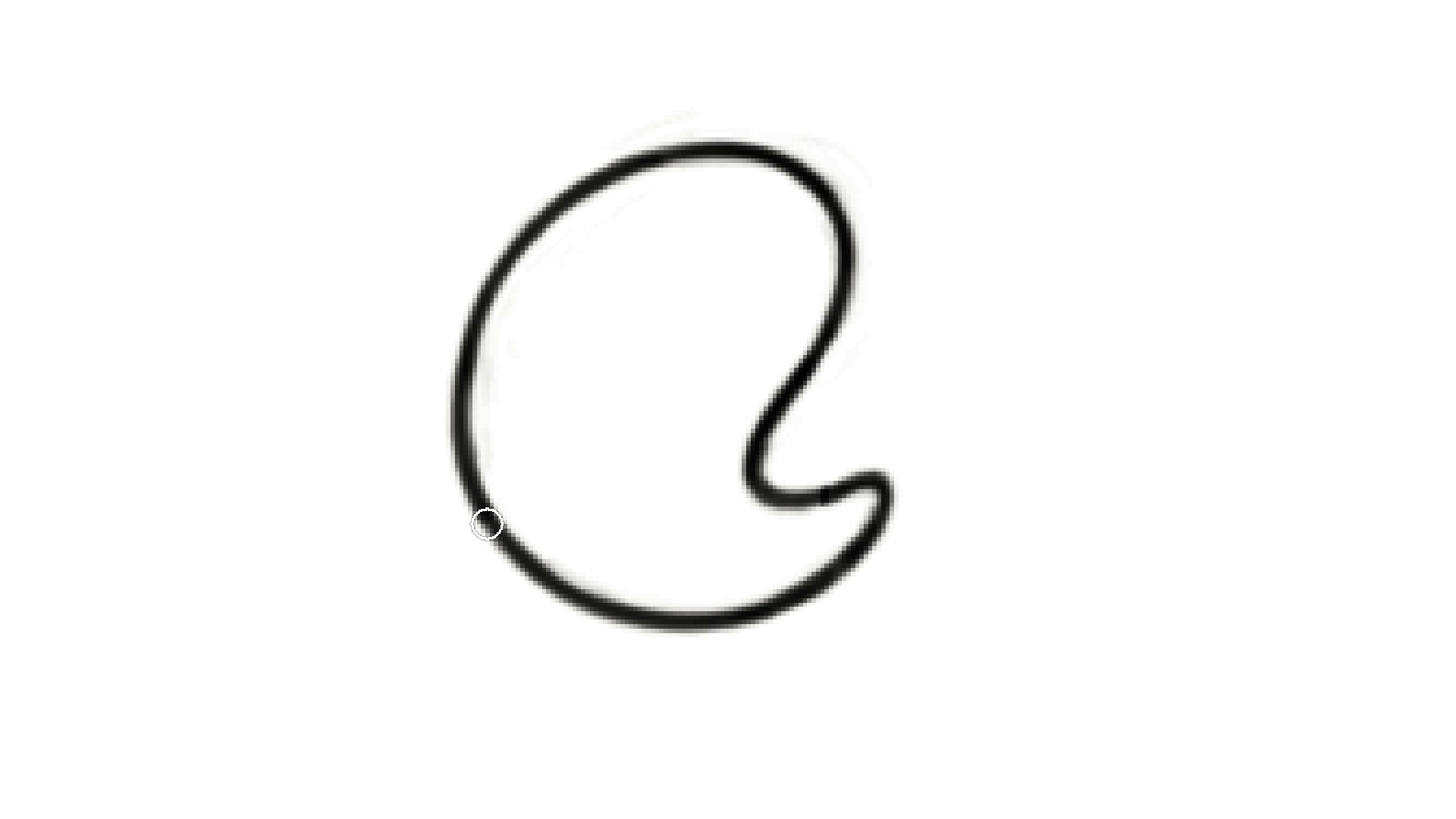 
hold_key(key=ControlLeft, duration=0.85)
 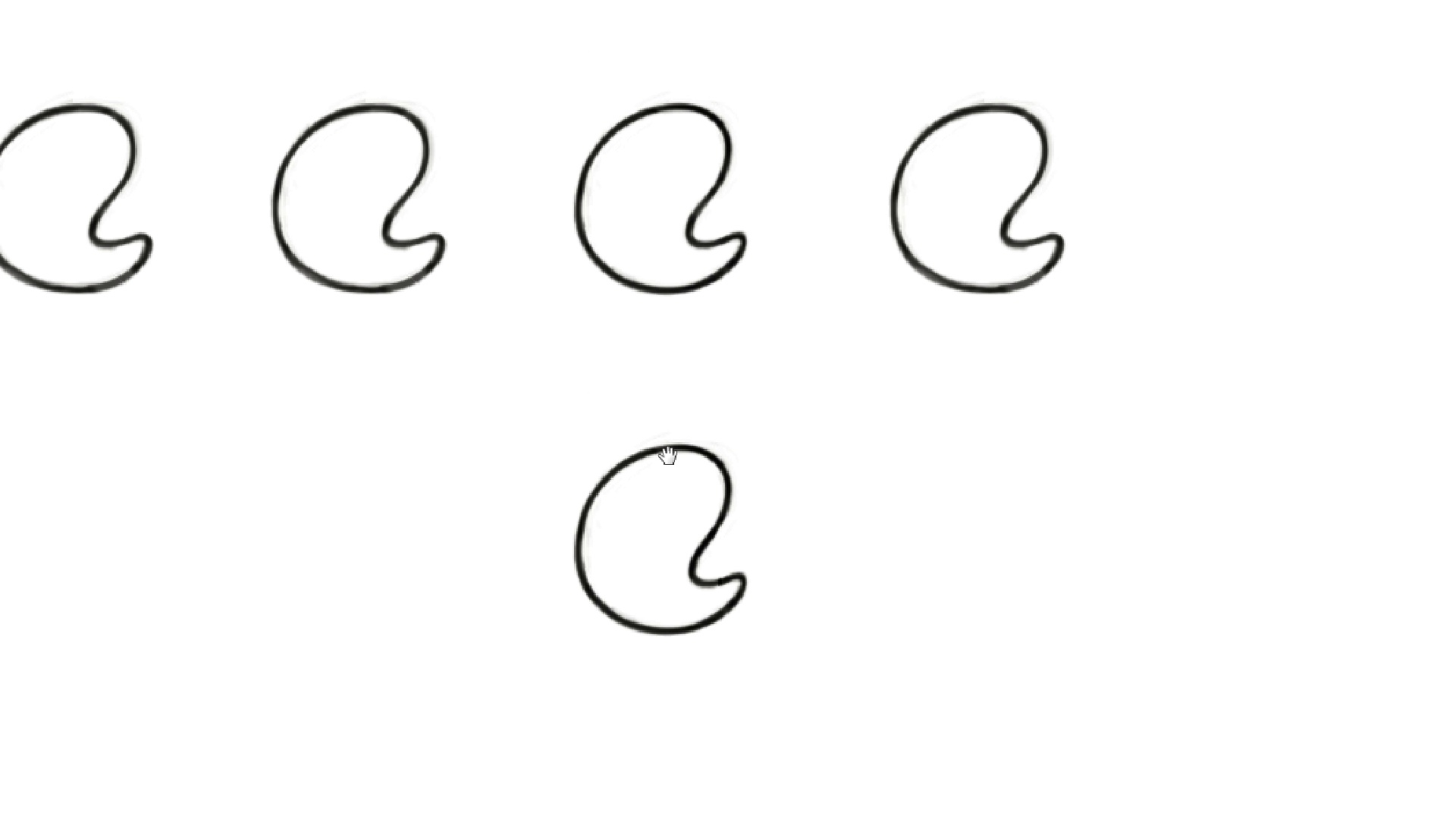 
hold_key(key=Space, duration=1.52)
 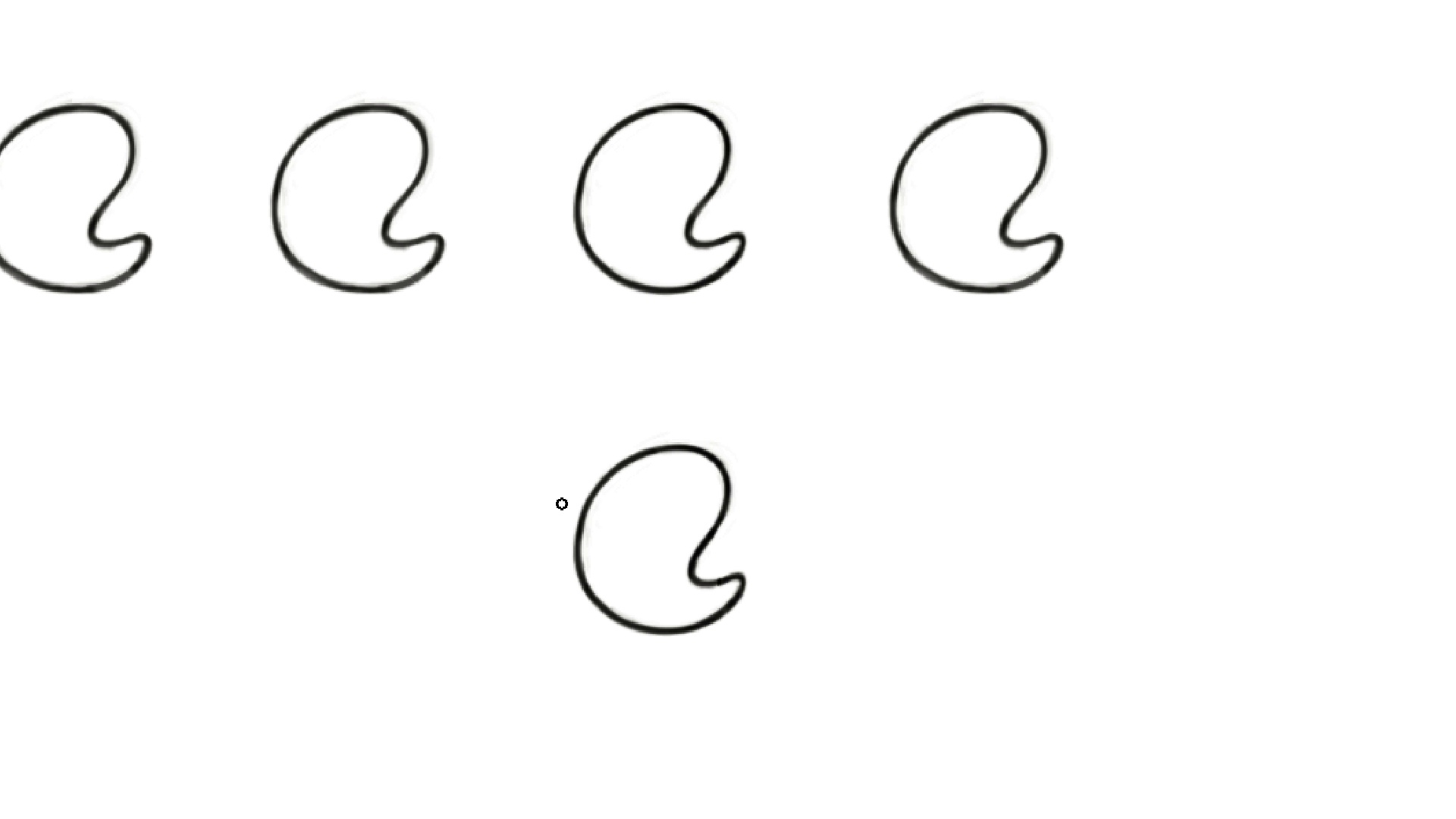 
hold_key(key=Space, duration=0.49)
 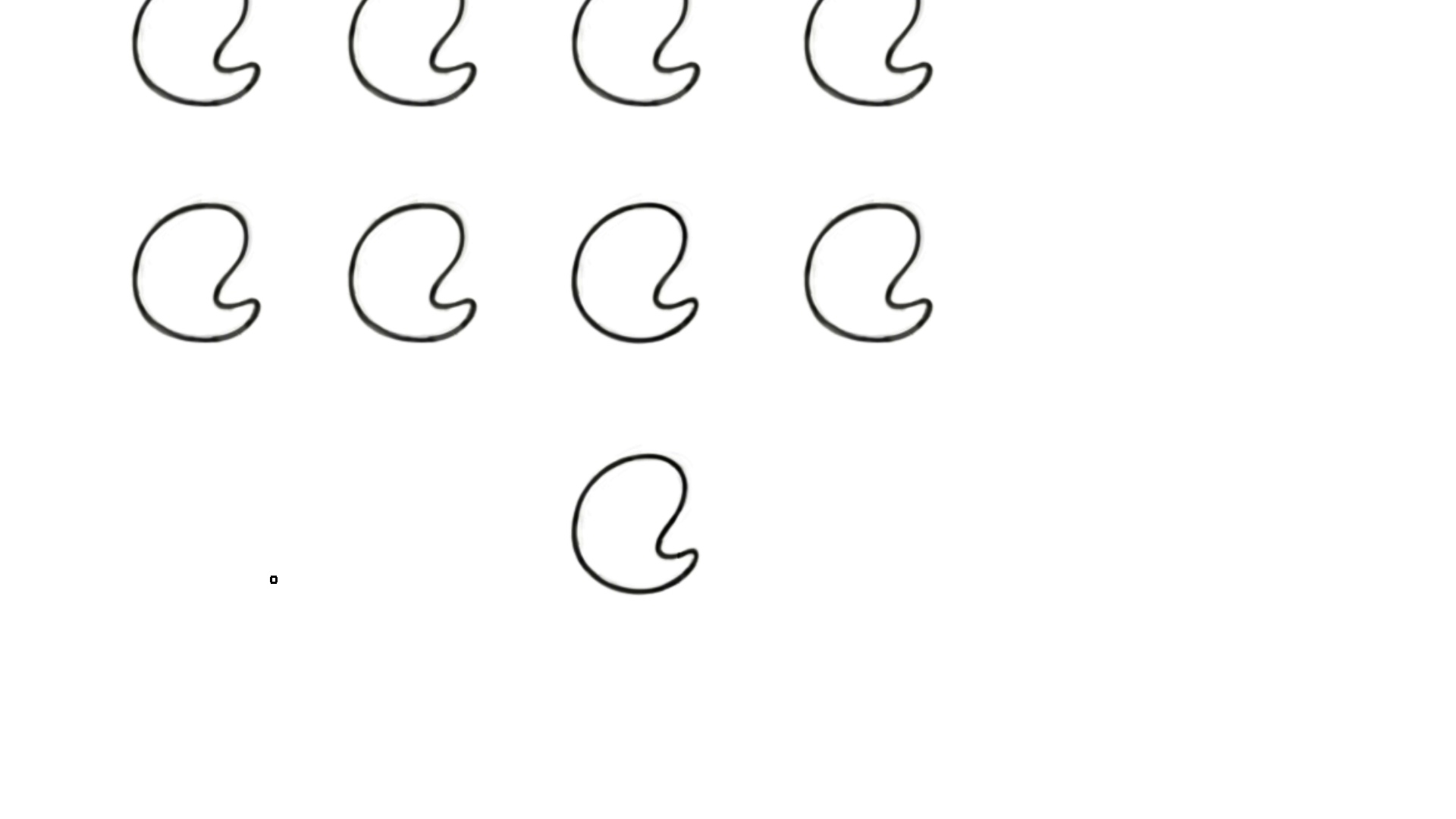 
hold_key(key=ControlLeft, duration=0.36)
 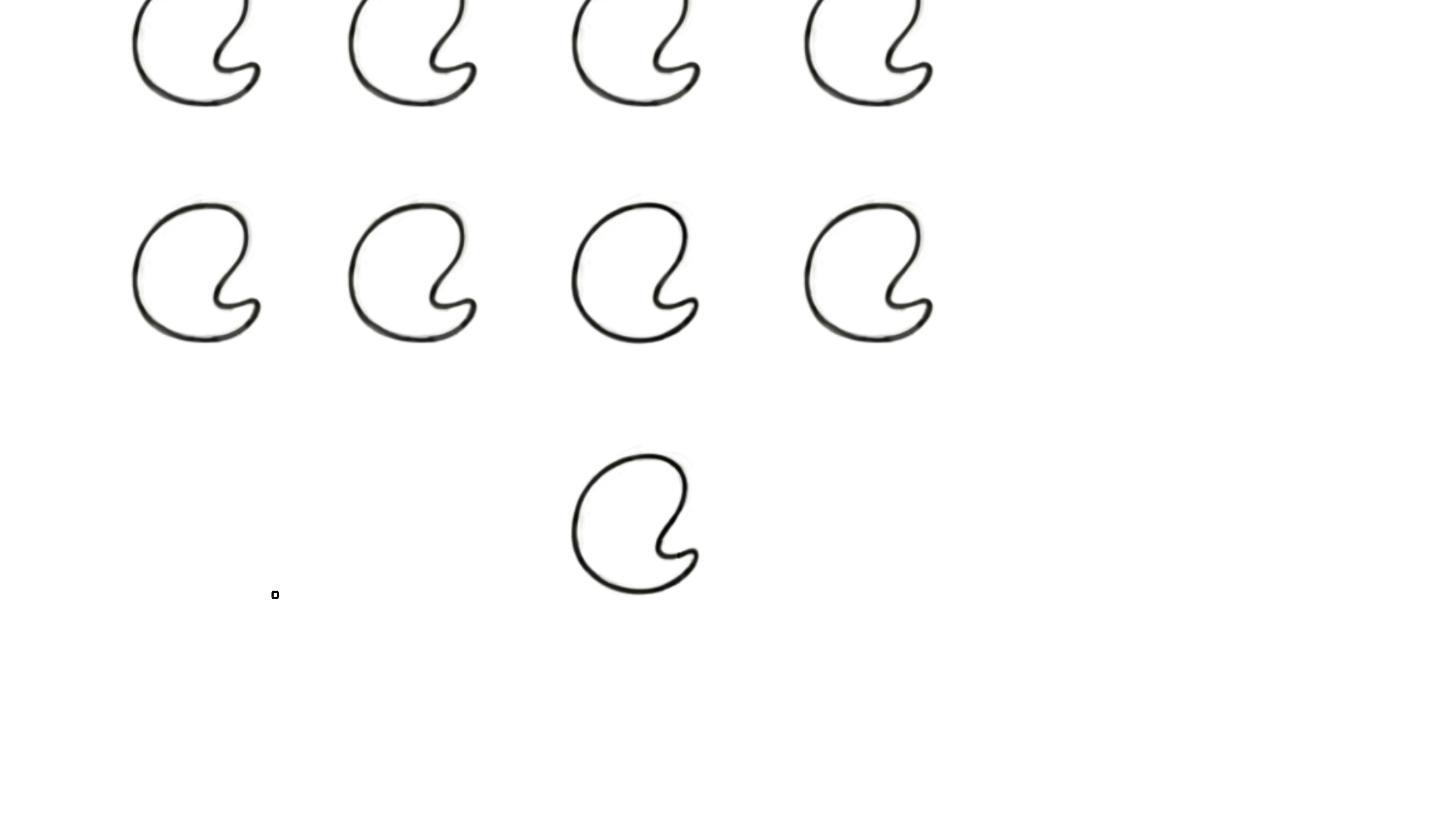 
hold_key(key=Space, duration=2.15)
 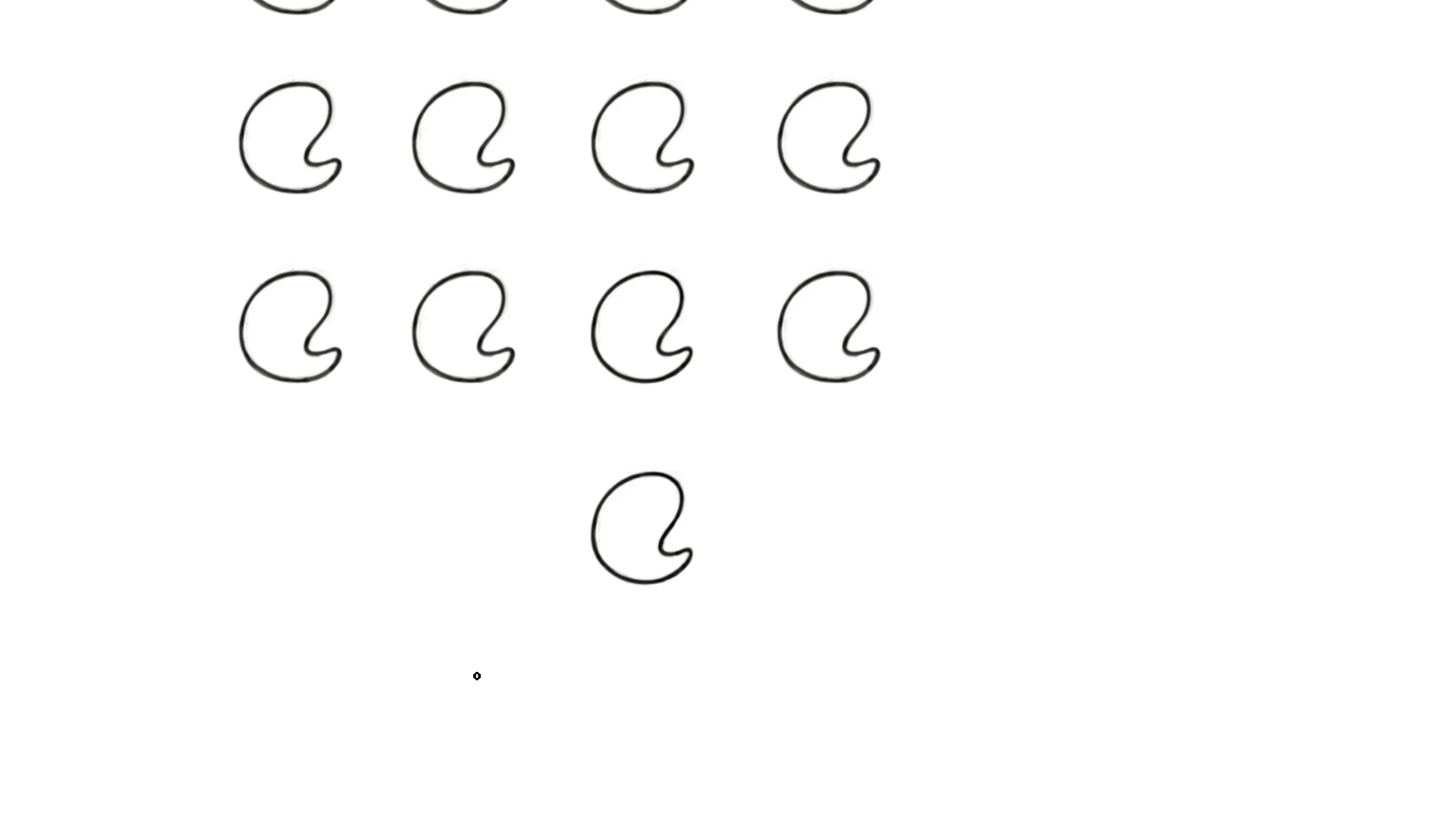 
hold_key(key=ControlLeft, duration=0.35)
 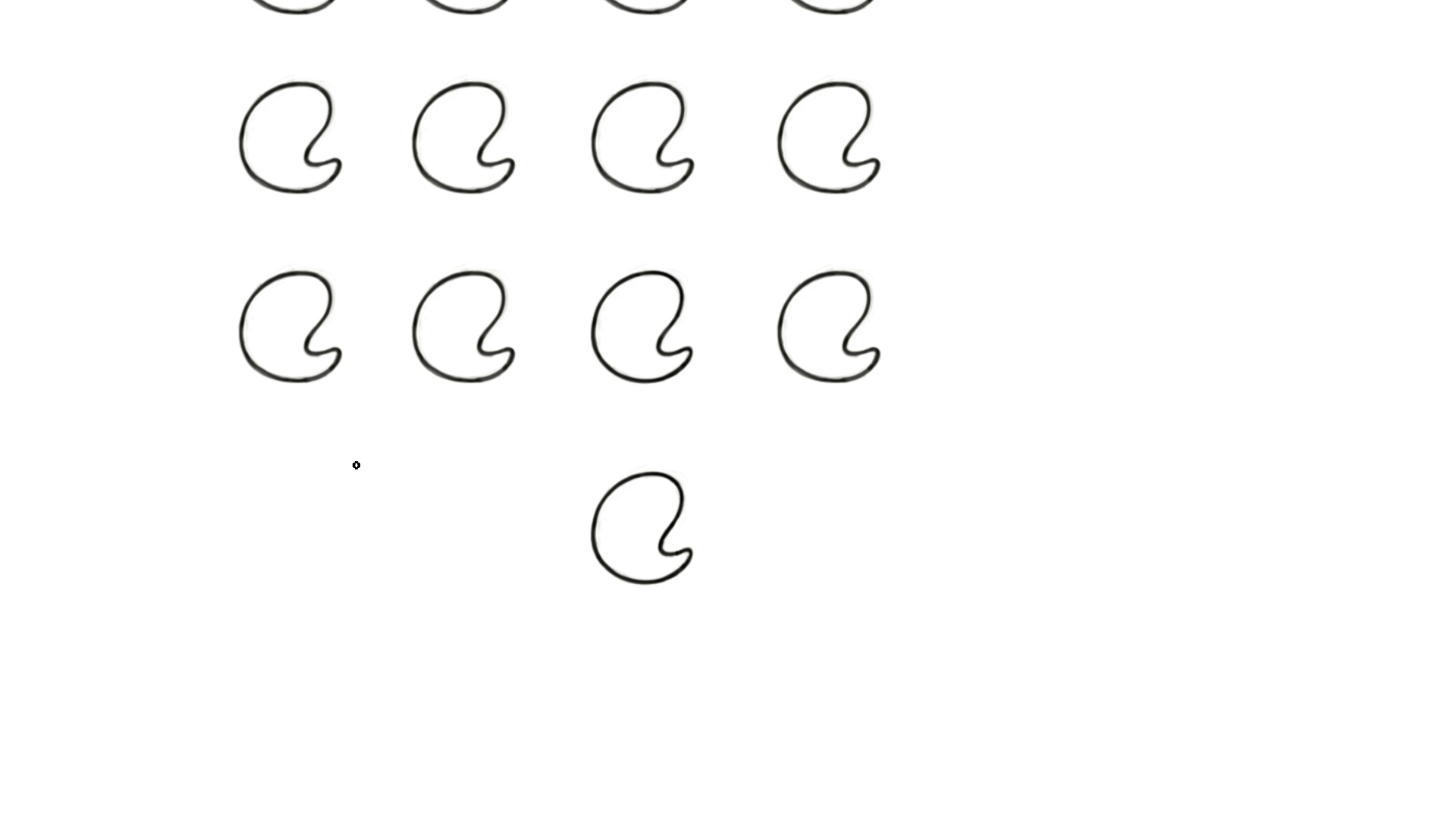 
wait(10.02)
 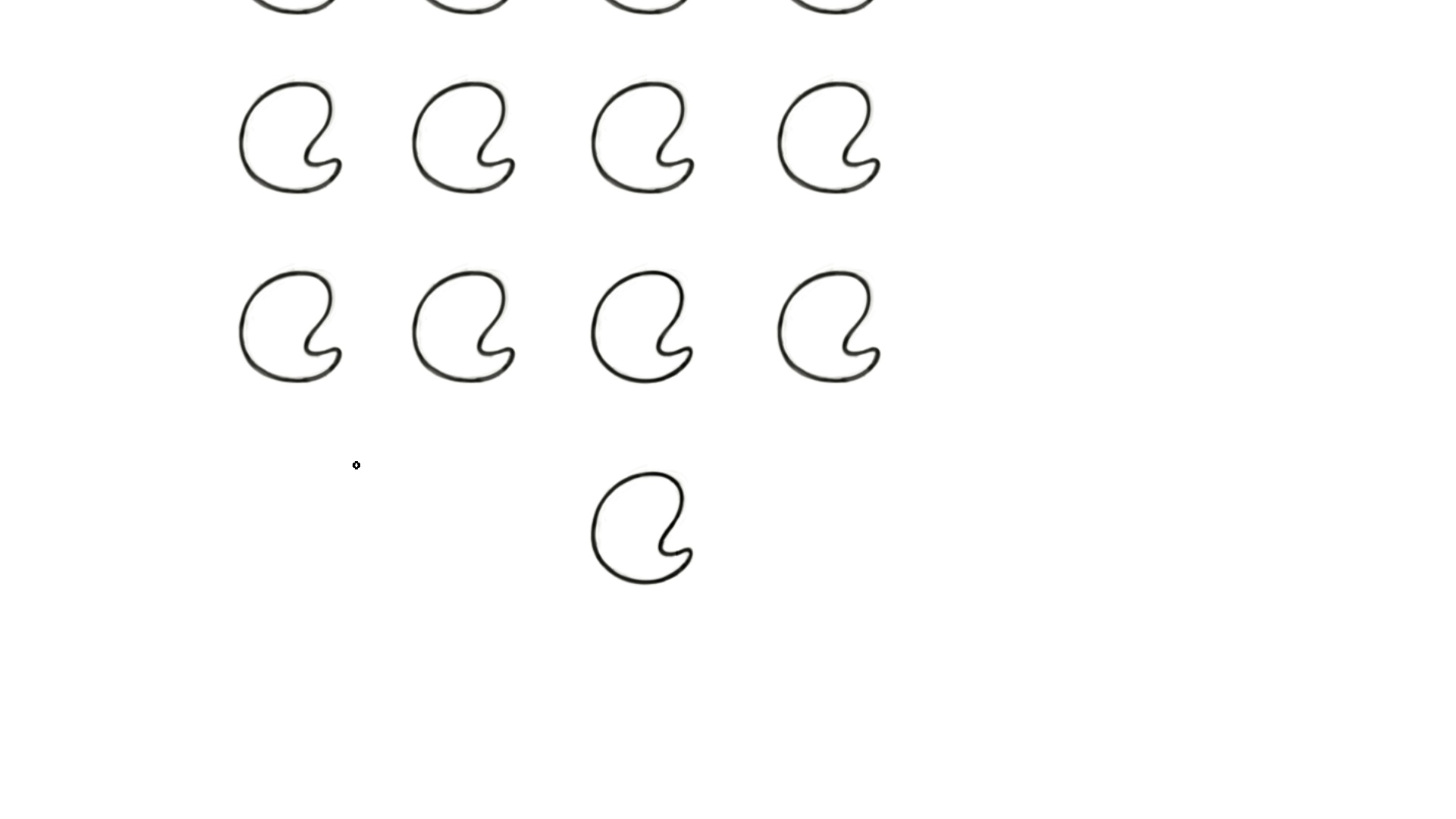 
key(Tab)
 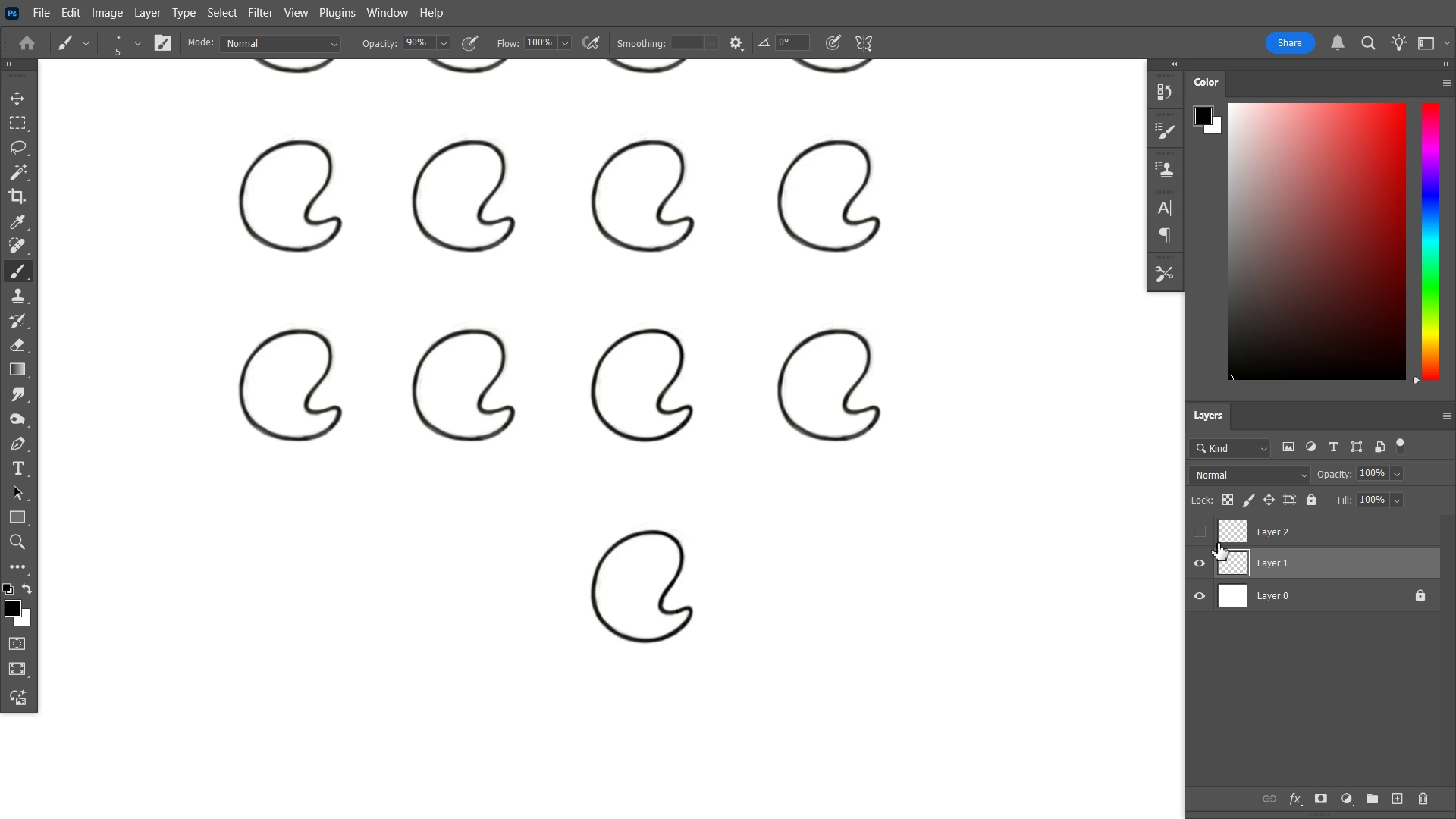 
left_click([1202, 538])
 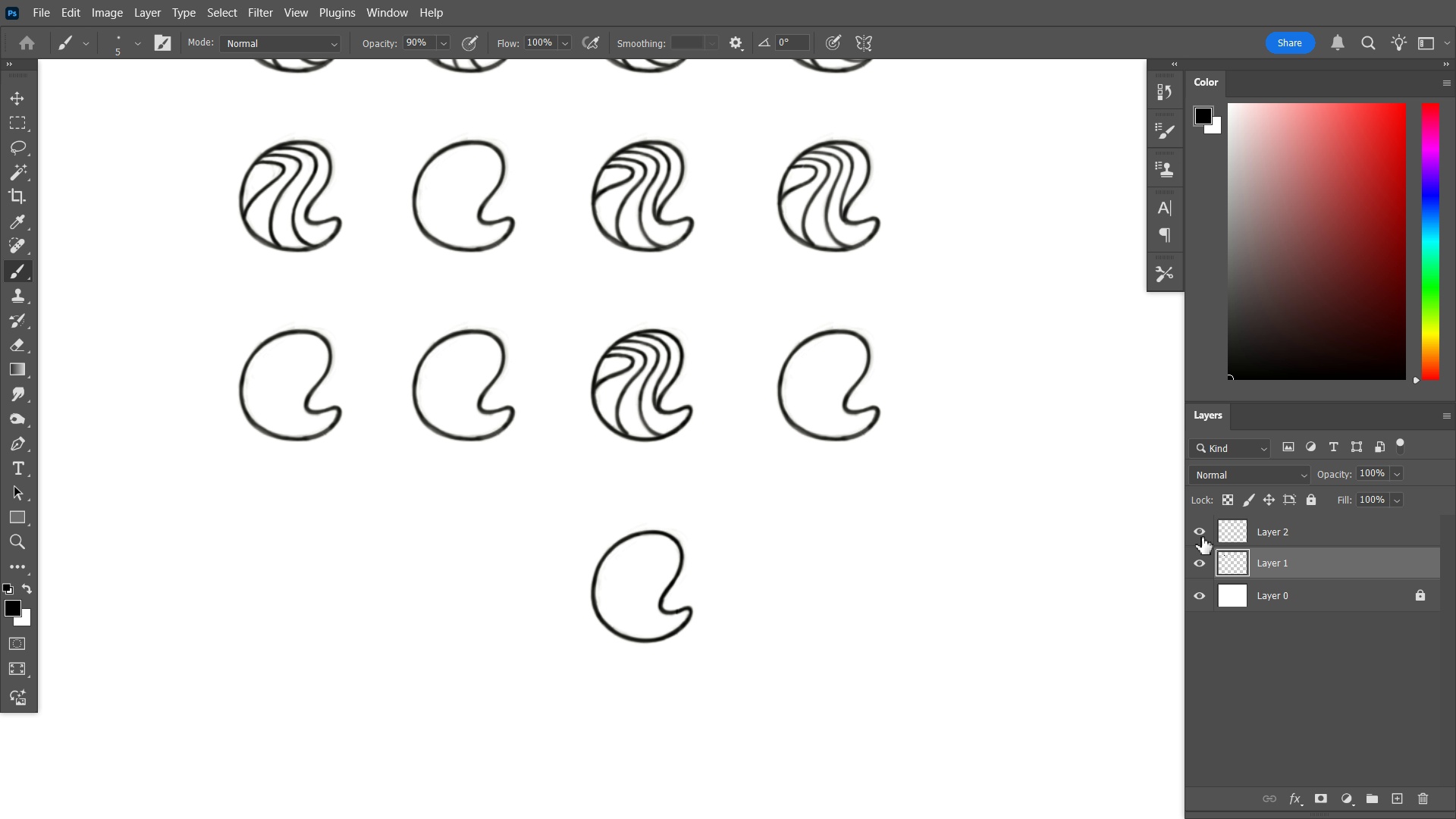 
left_click([1202, 538])
 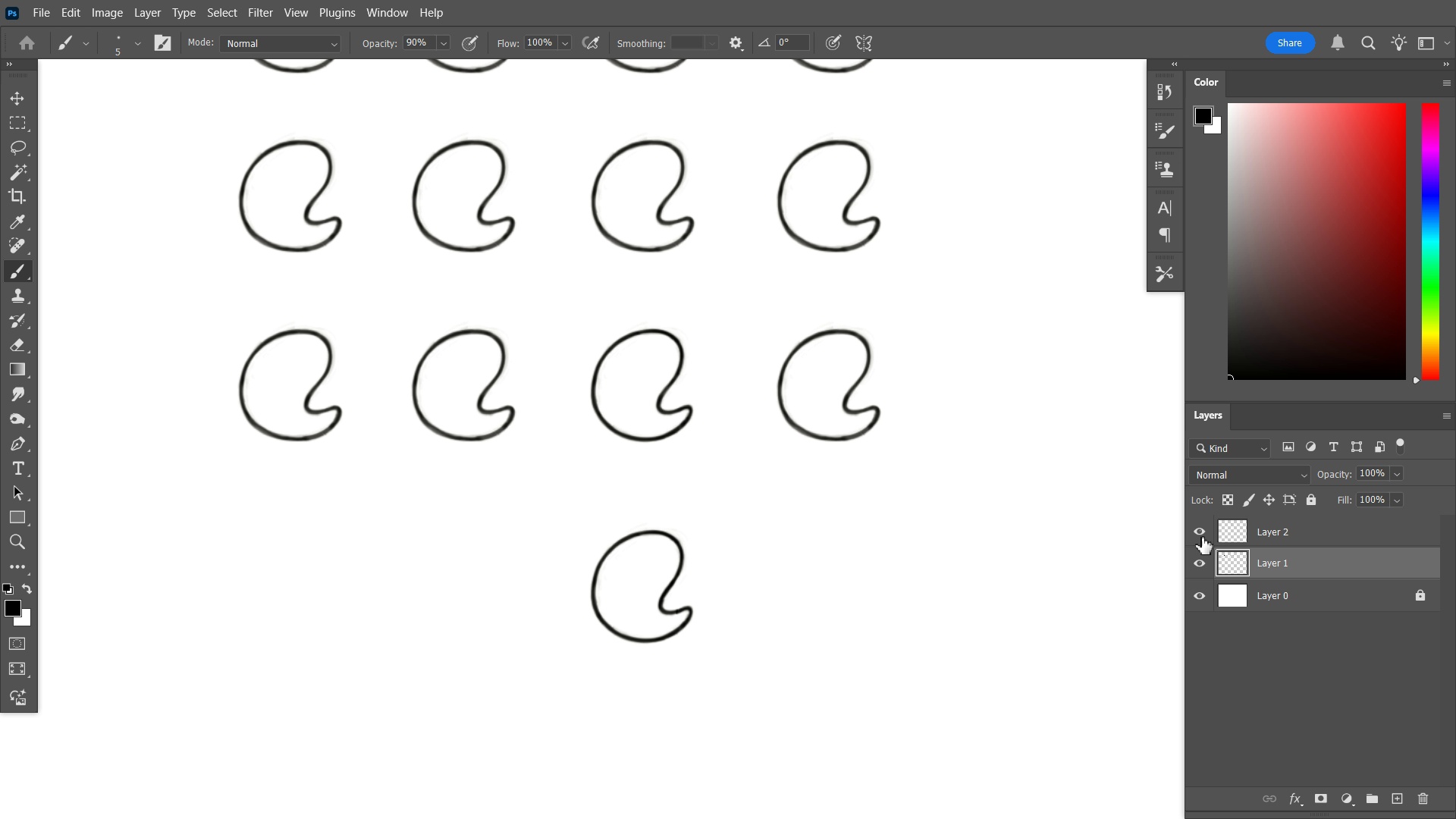 
left_click([1202, 538])
 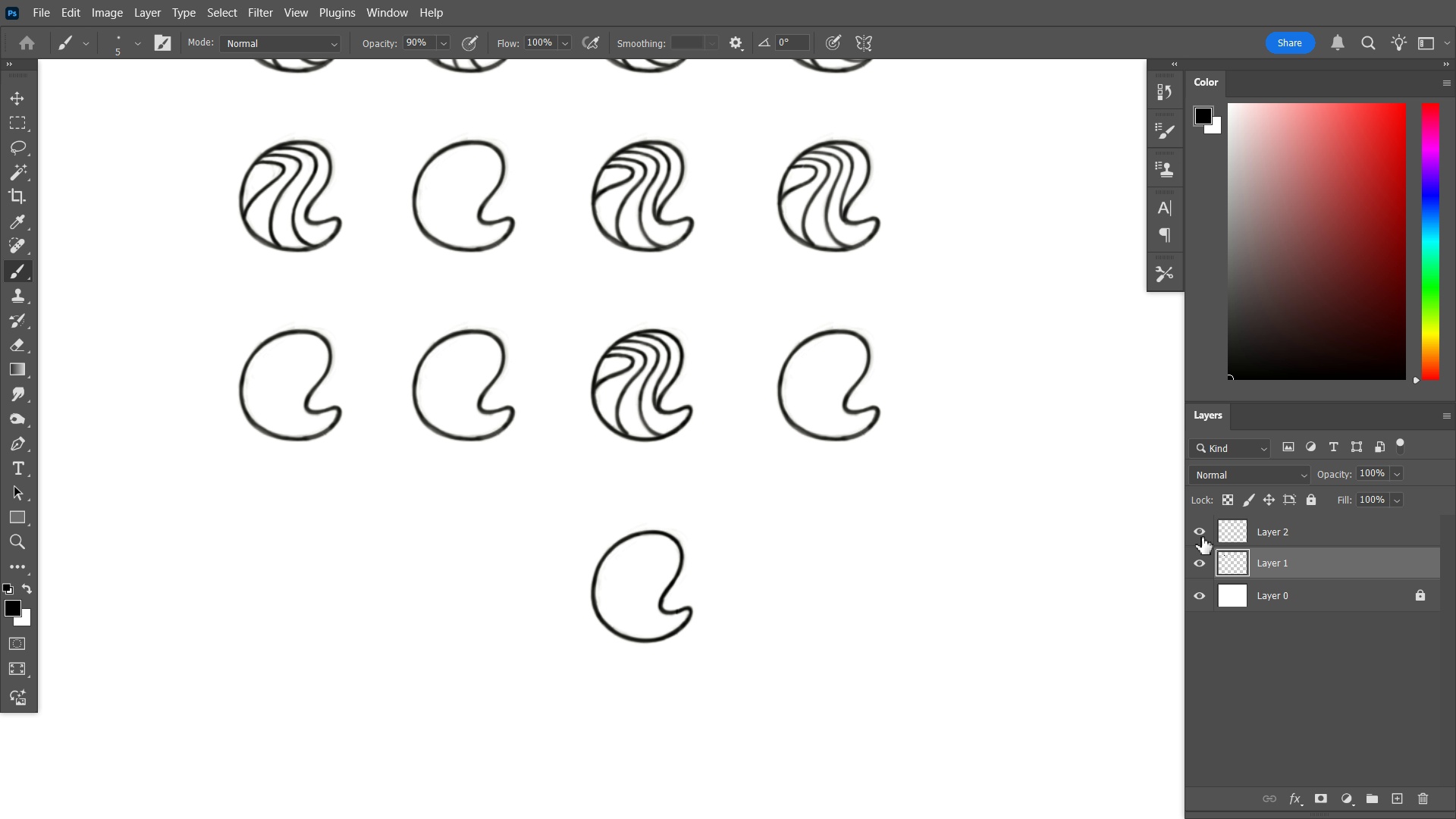 
left_click([1202, 538])
 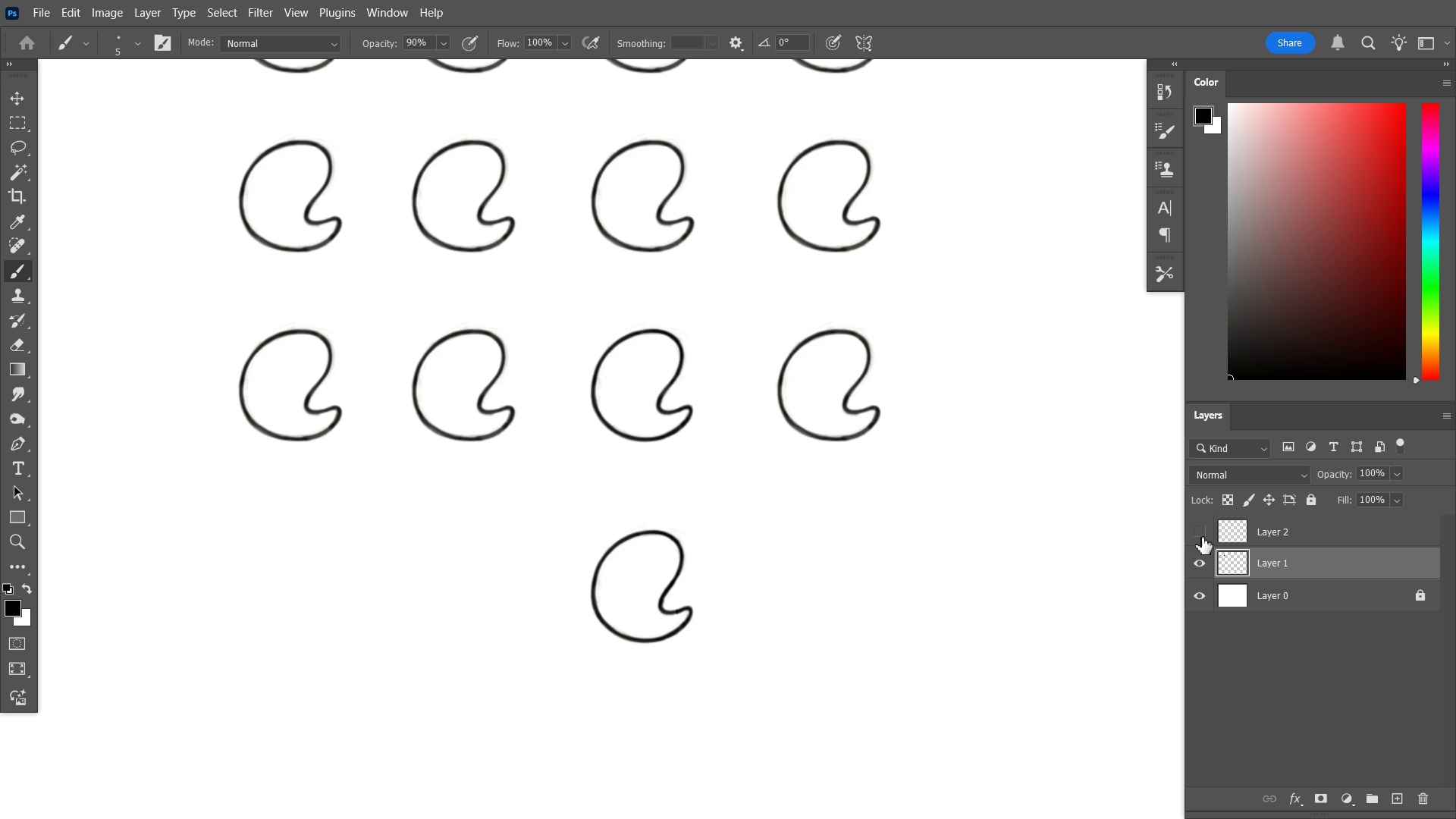 
wait(11.5)
 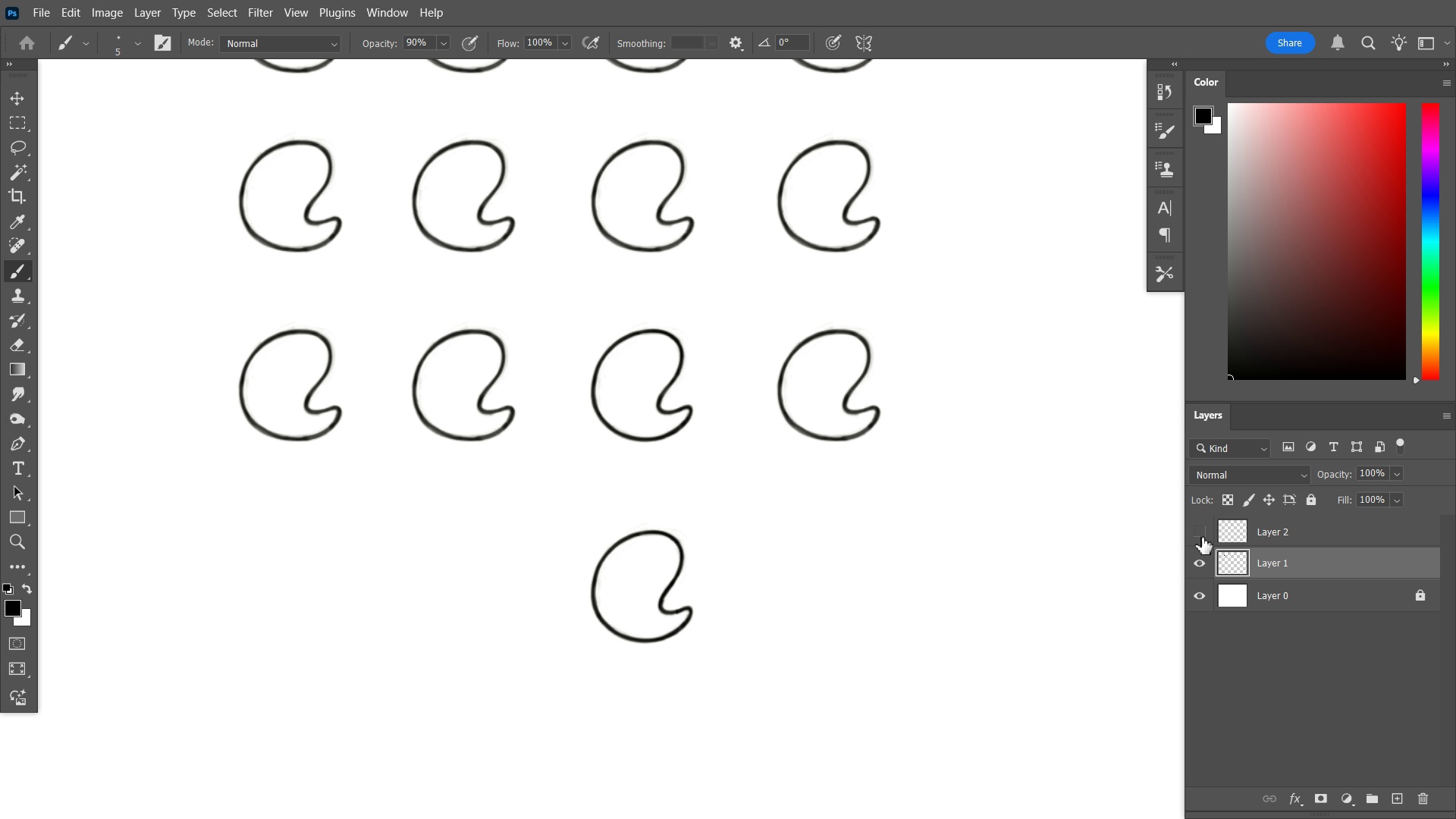 
left_click([1202, 538])
 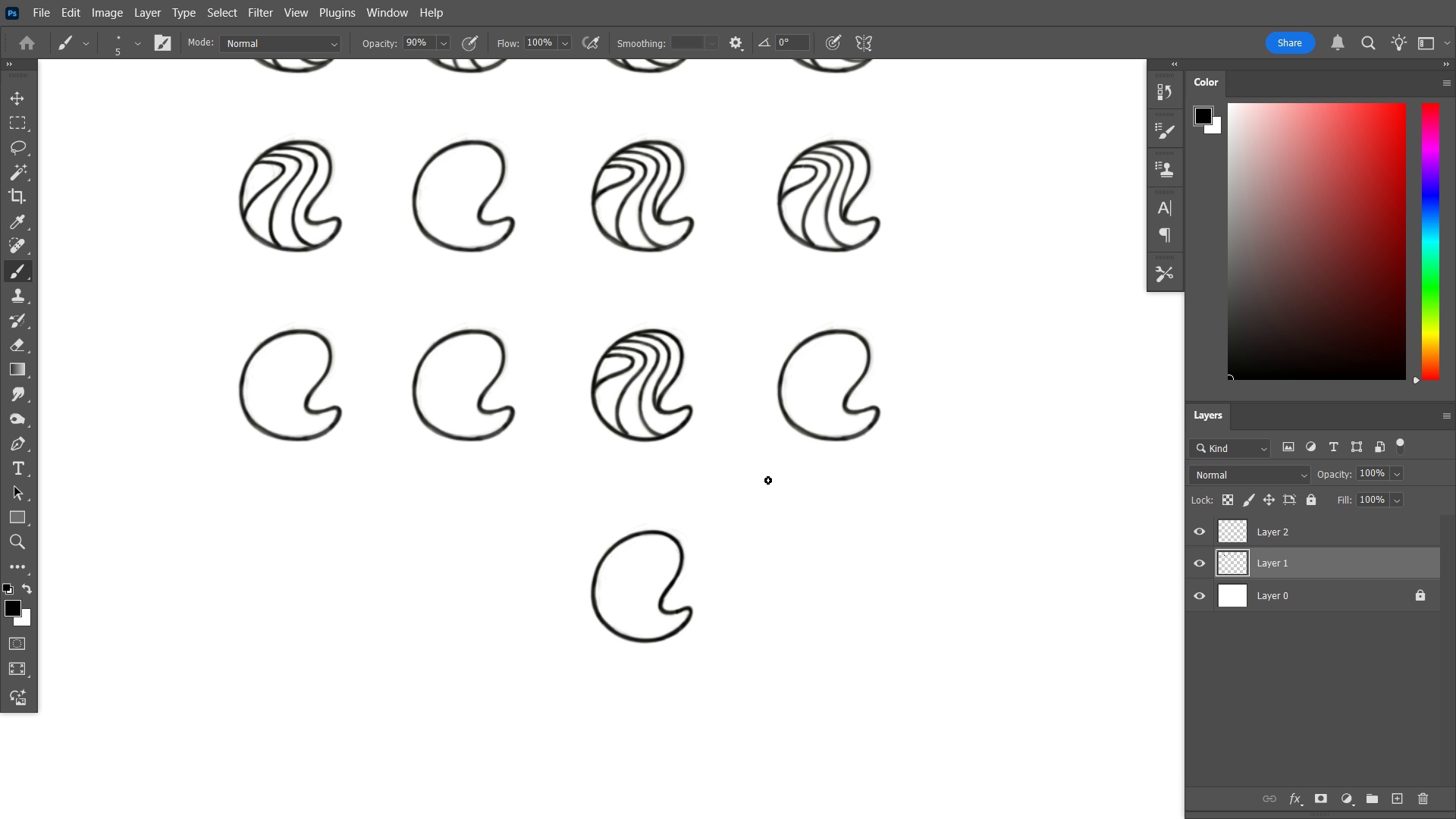 
key(M)
 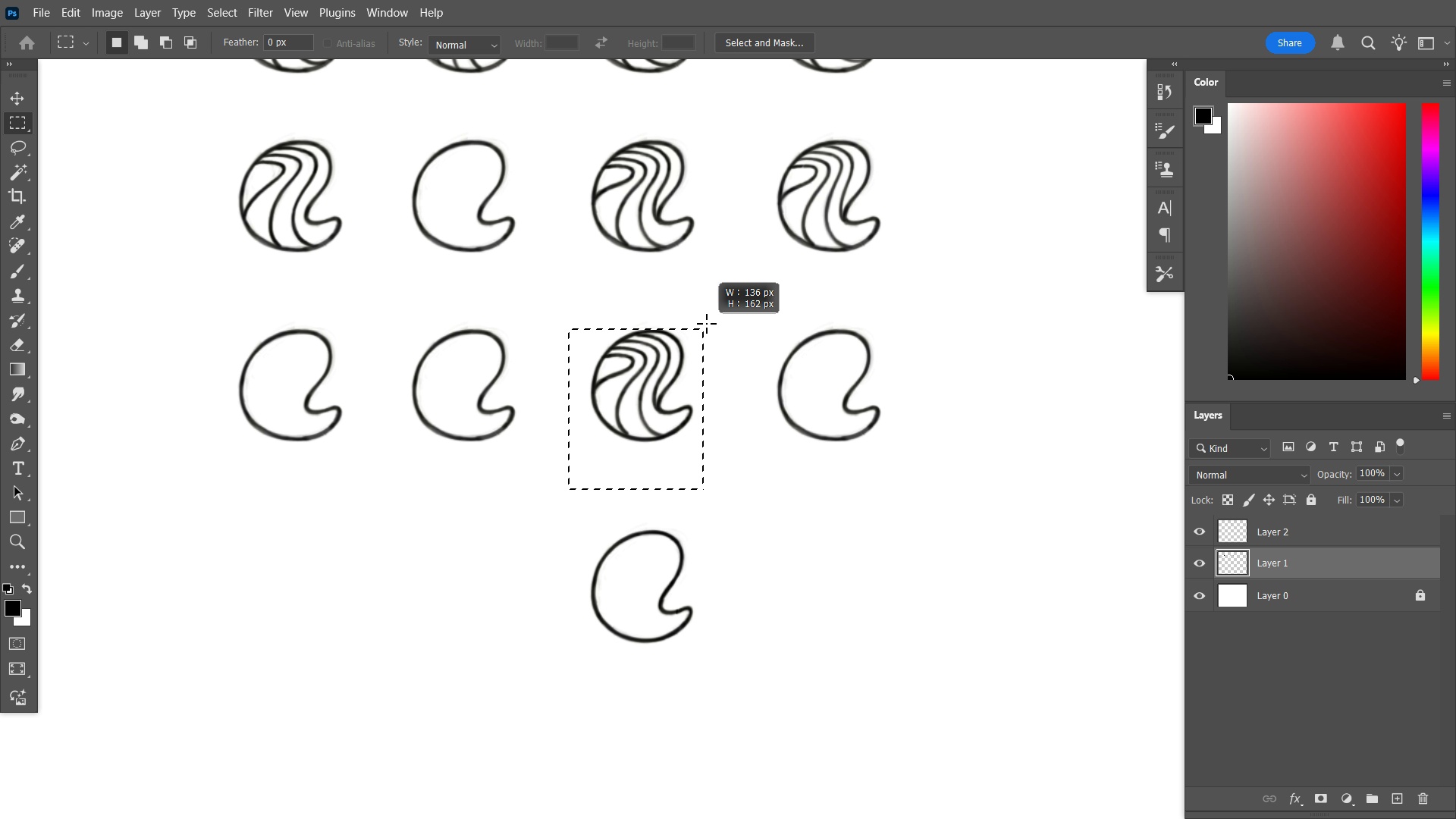 
hold_key(key=AltLeft, duration=2.15)
 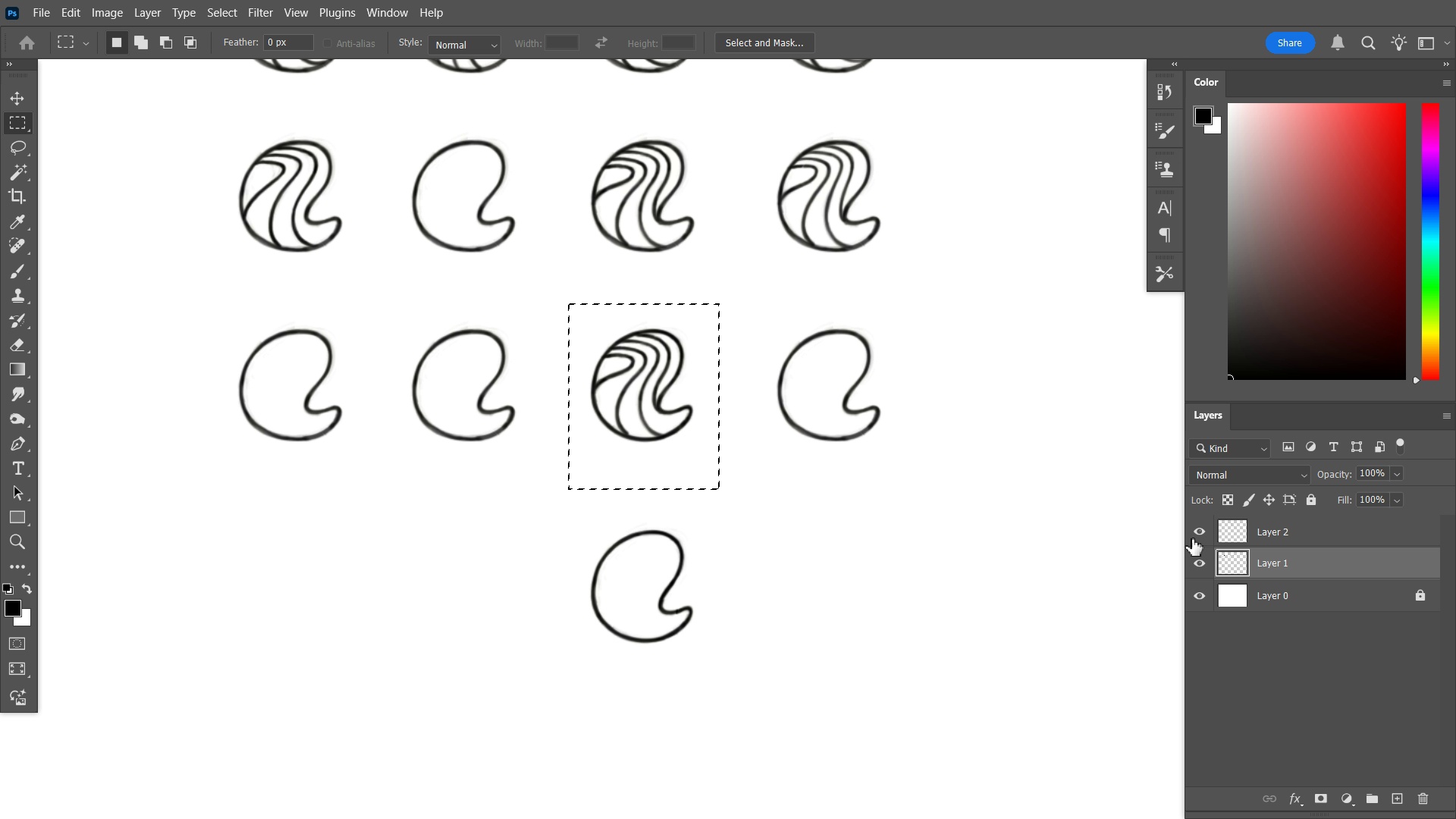 
hold_key(key=ShiftLeft, duration=1.3)
 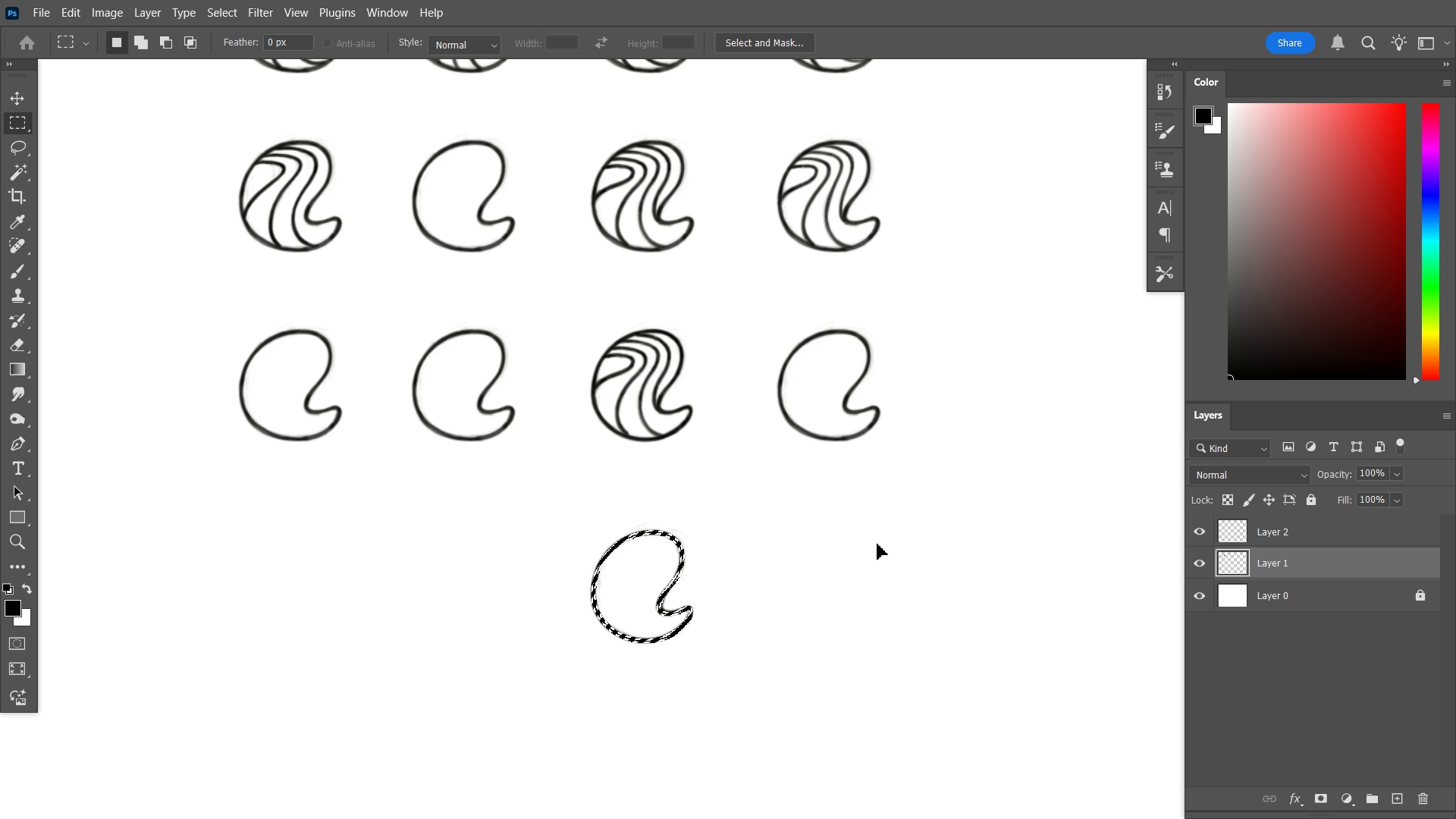 
key(Control+Z)
 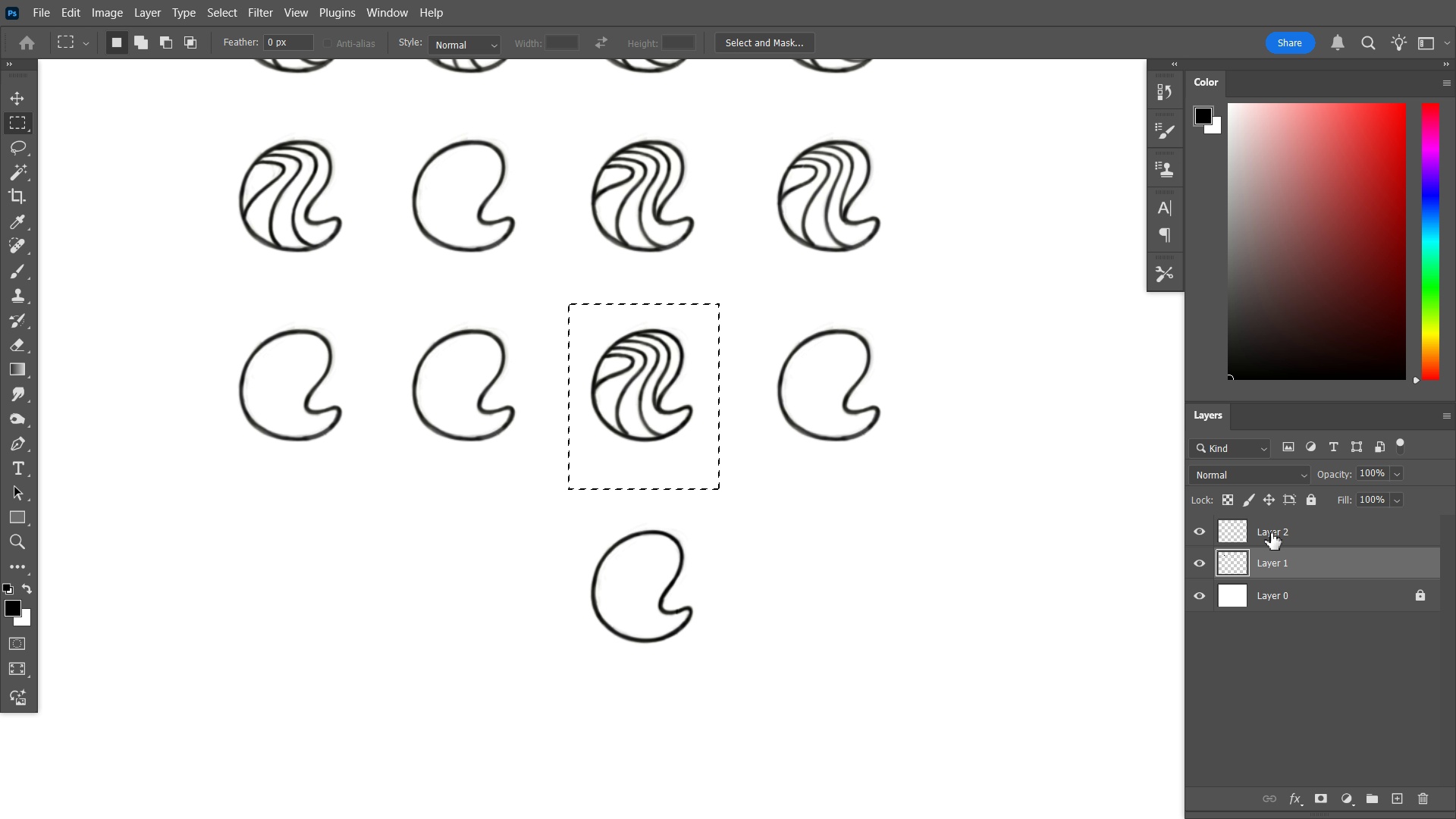 
left_click([1271, 533])
 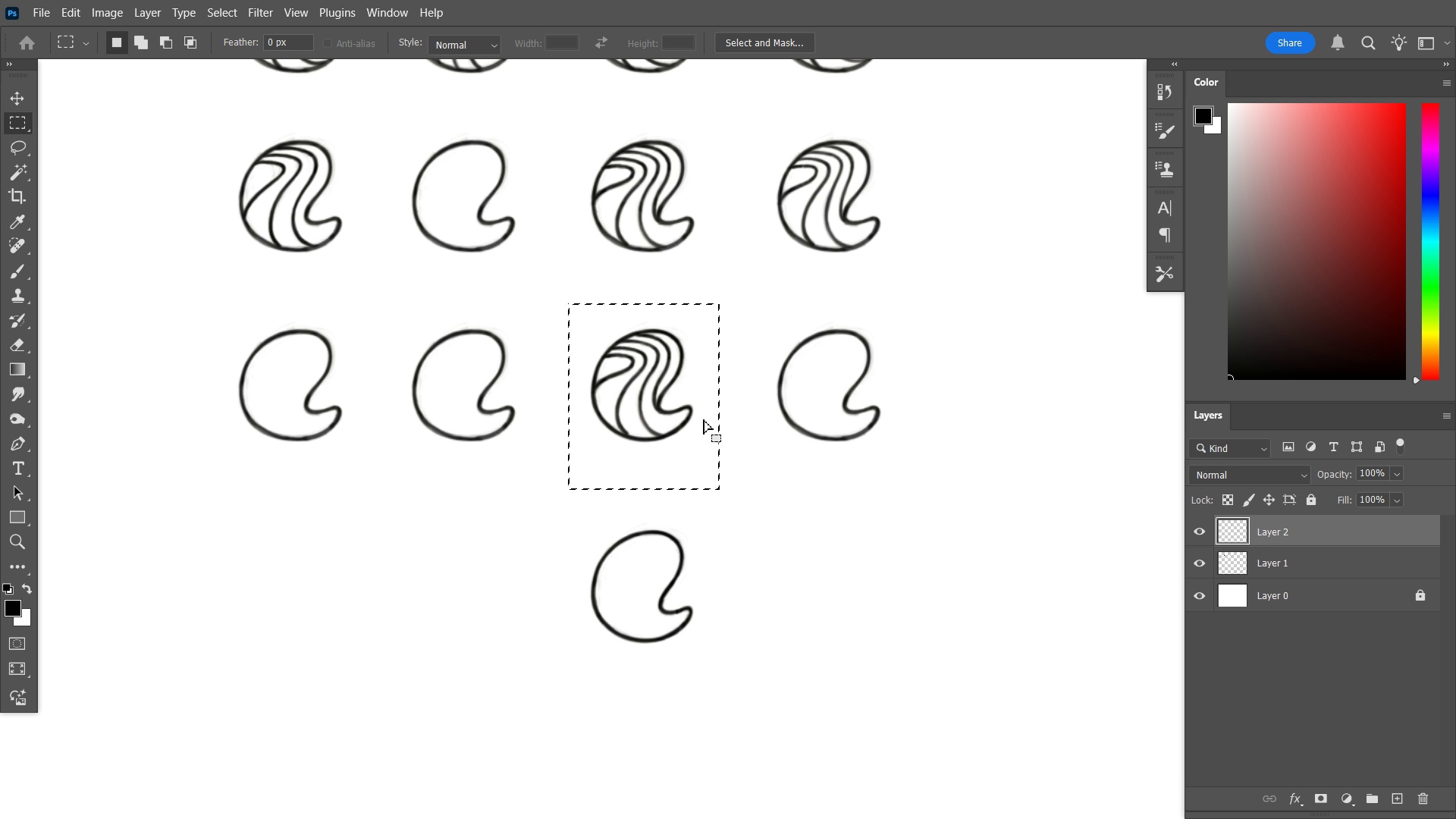 
hold_key(key=AltLeft, duration=2.26)
 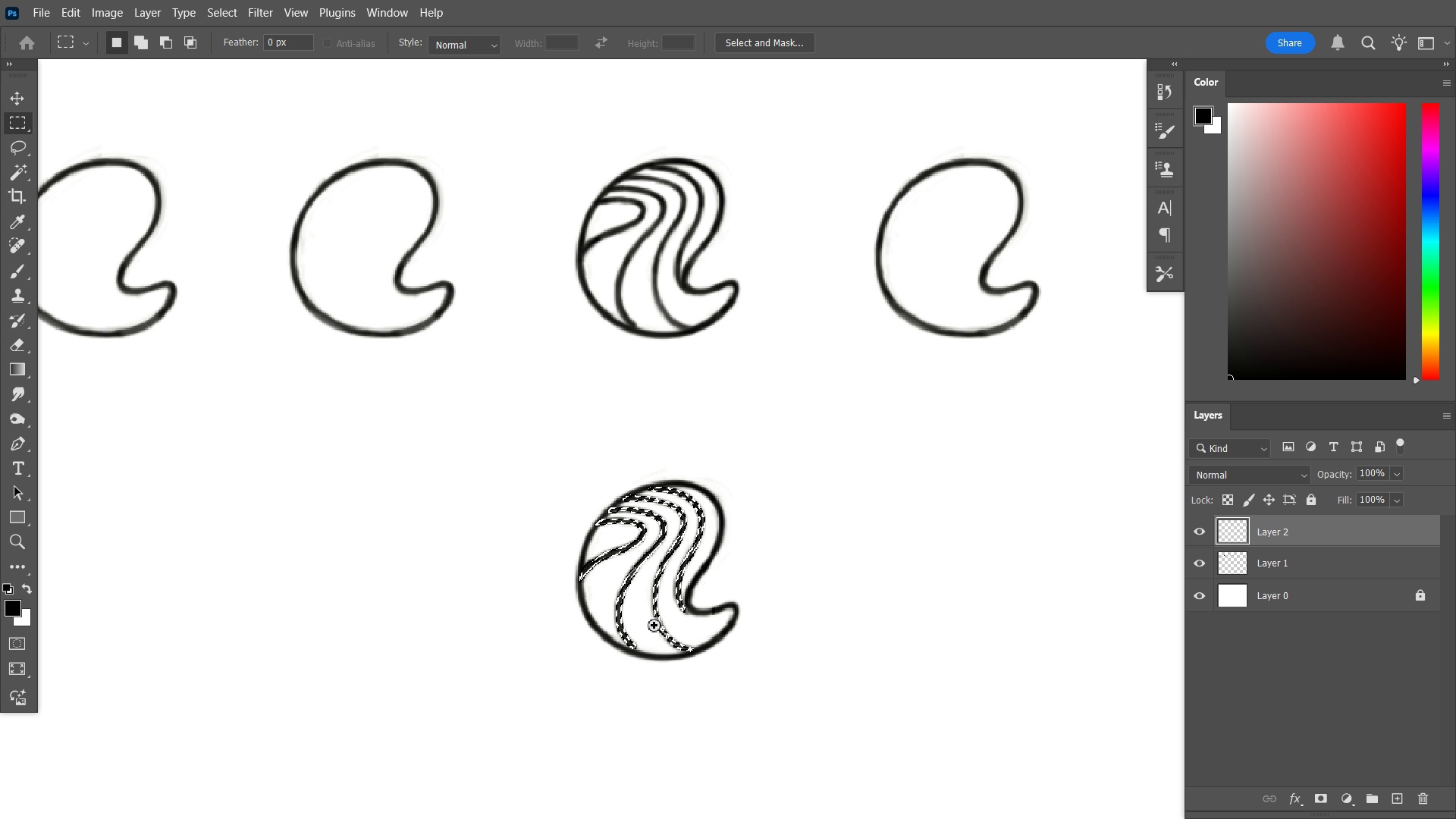 
hold_key(key=ShiftLeft, duration=1.36)
 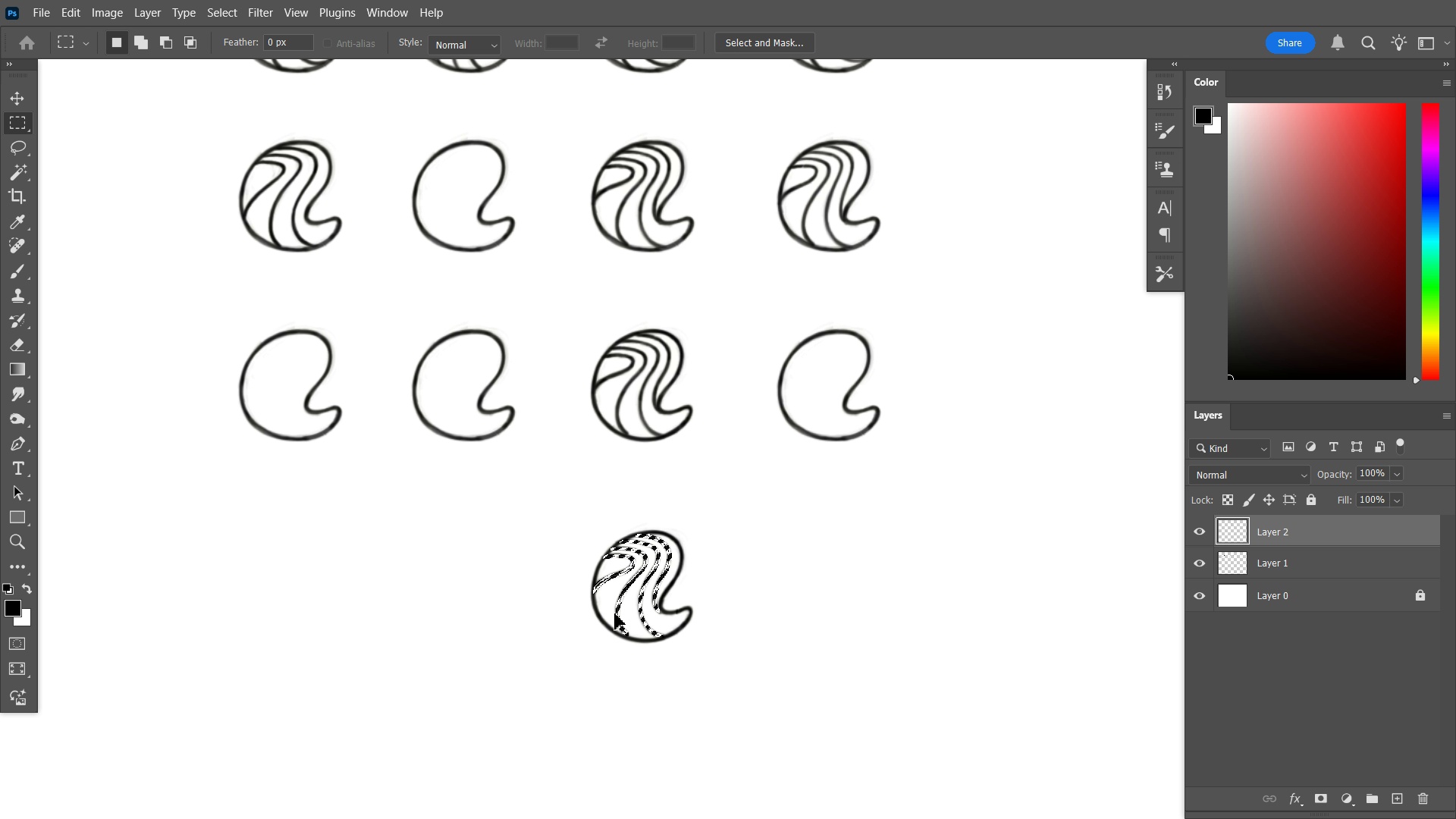 
hold_key(key=Space, duration=0.72)
 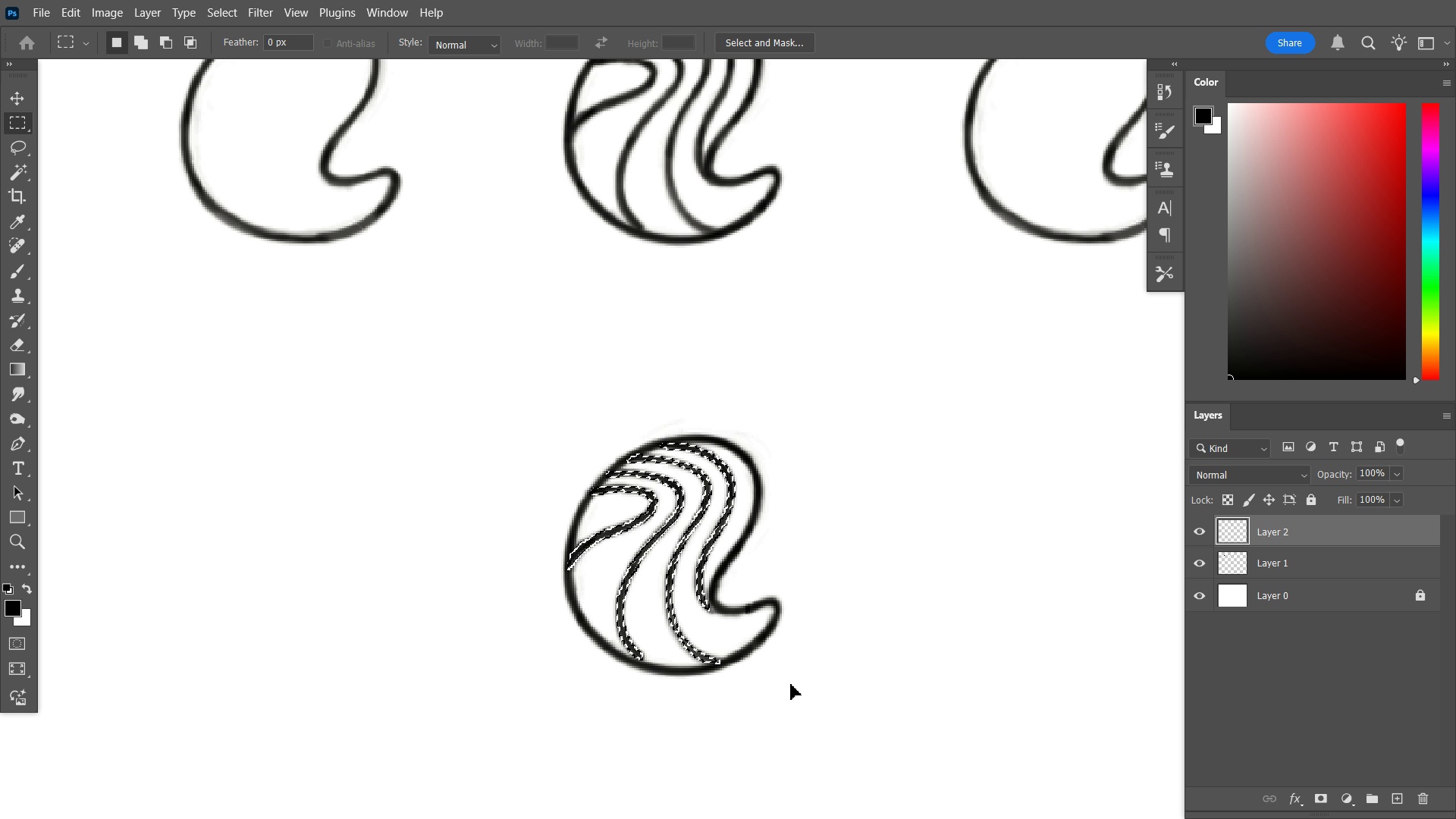 
key(Control+H)
 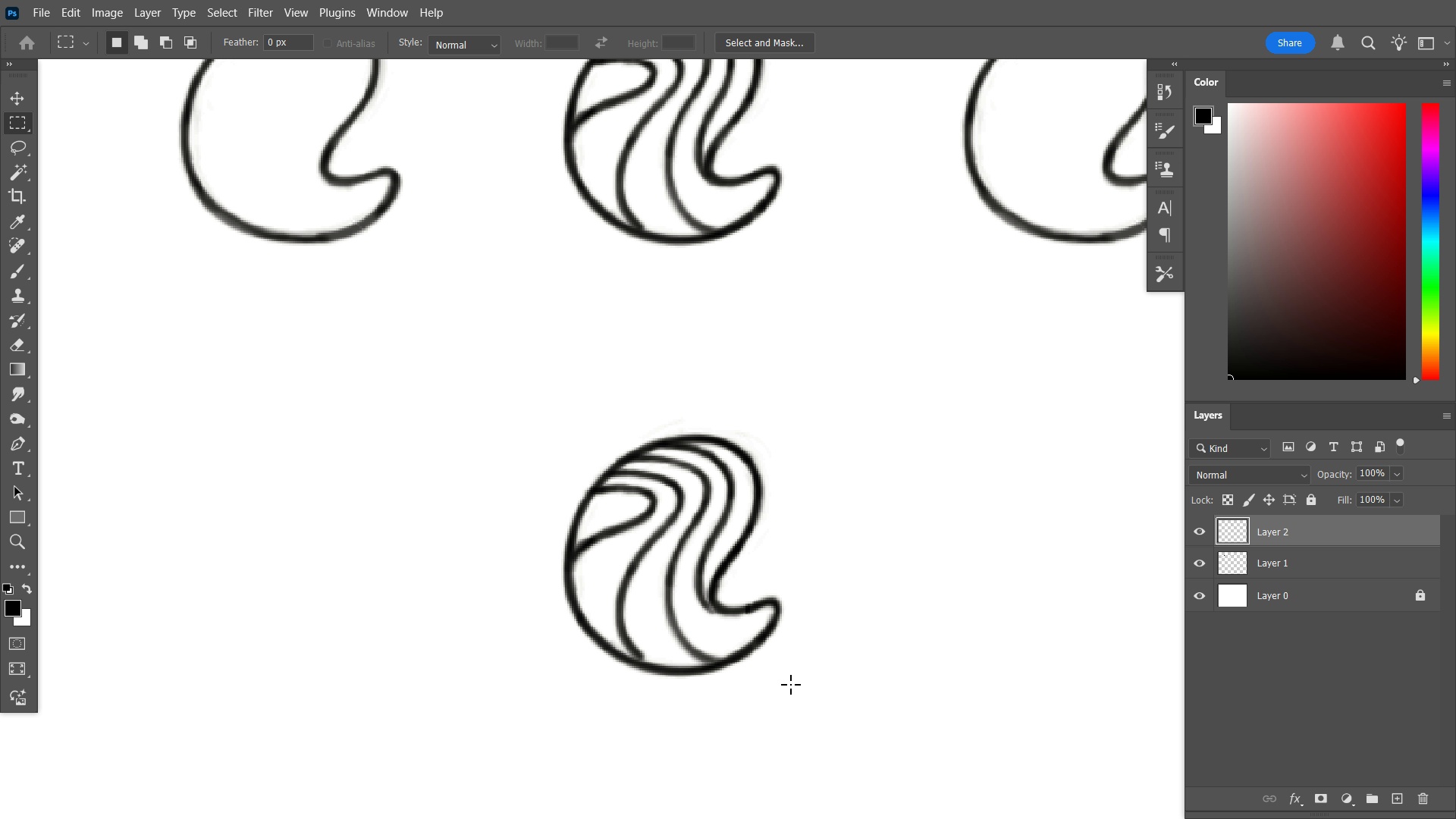 
key(ArrowDown)
 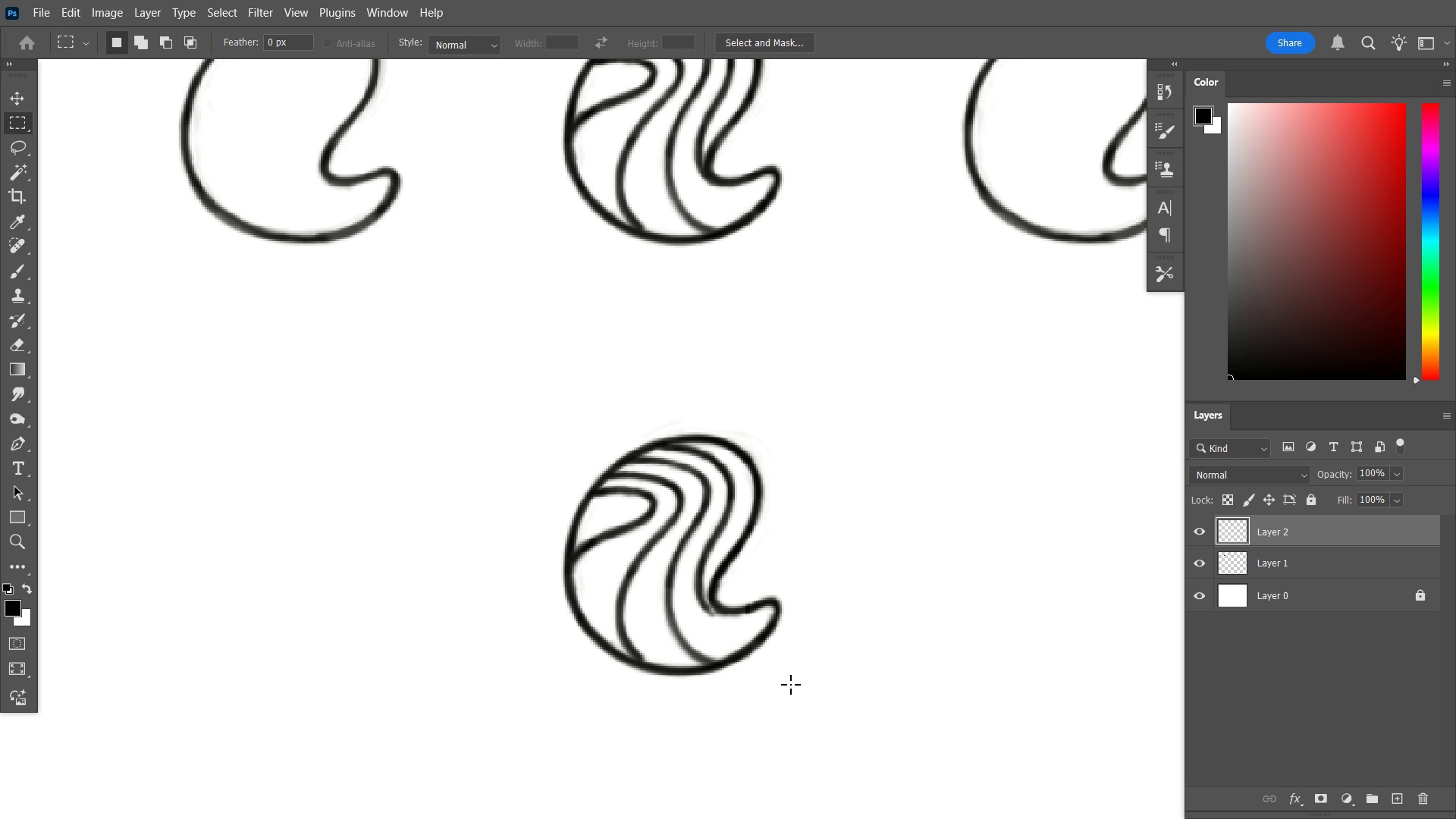 
key(ArrowDown)
 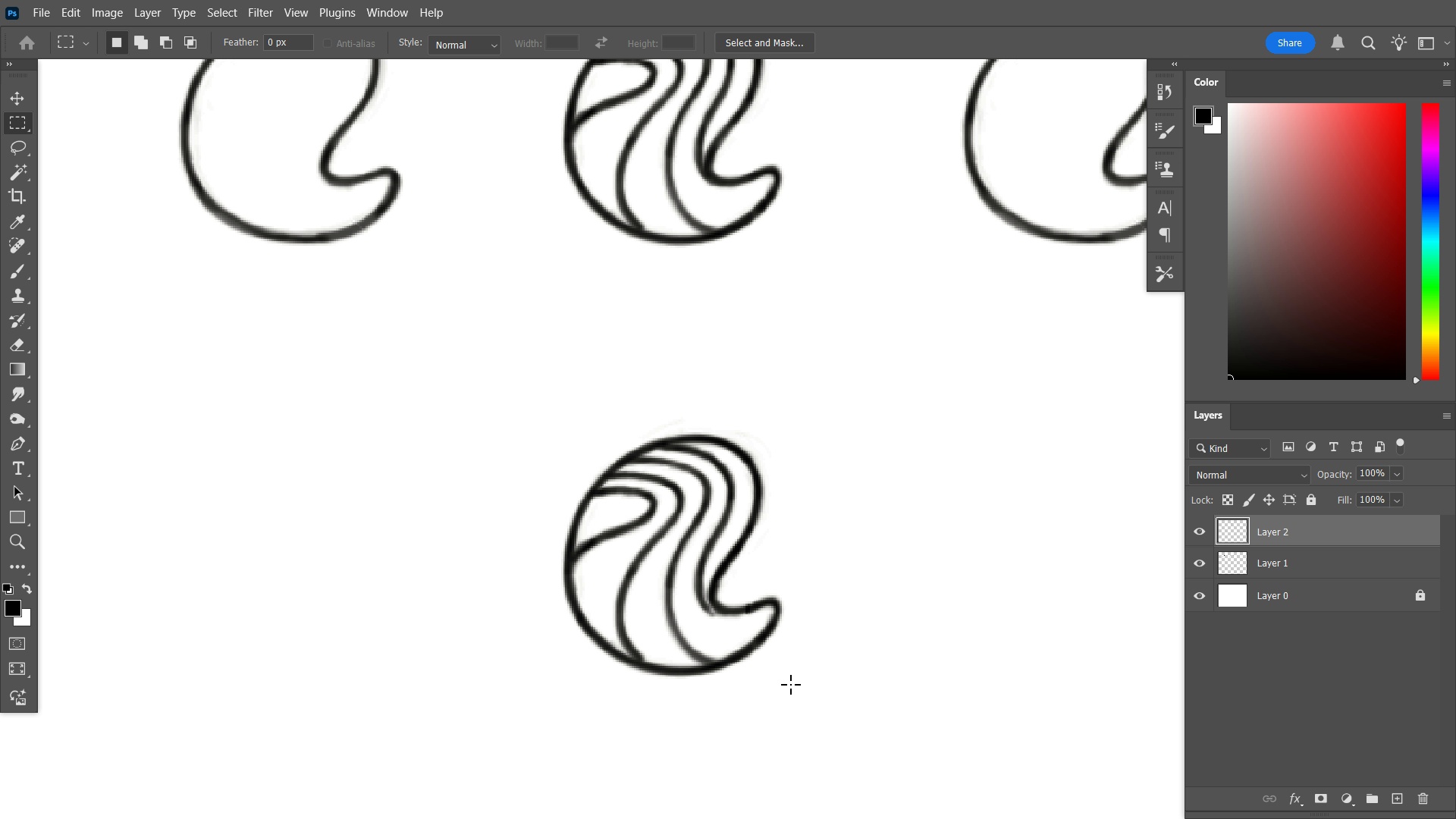 
key(ArrowUp)
 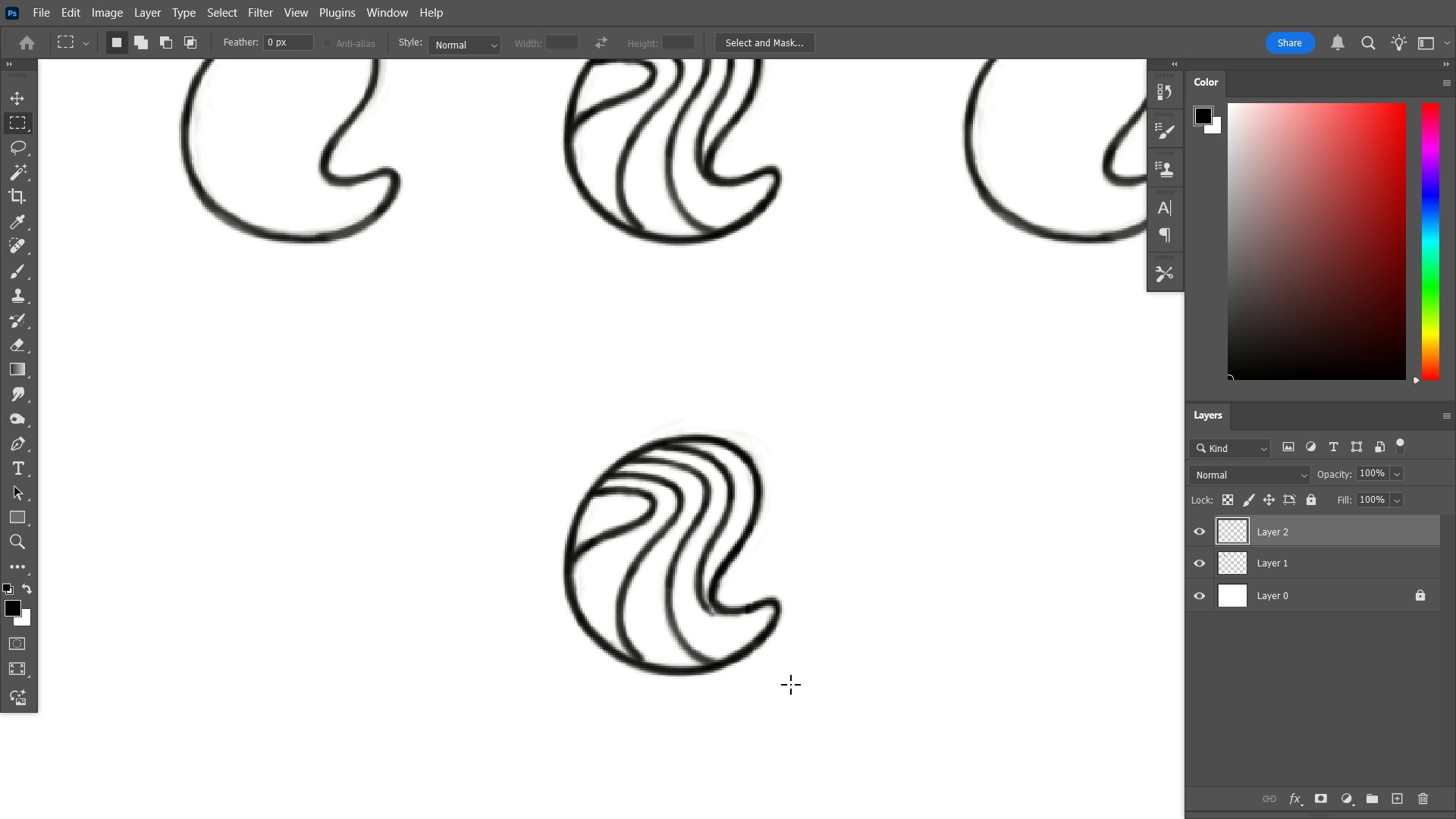 
key(ArrowUp)
 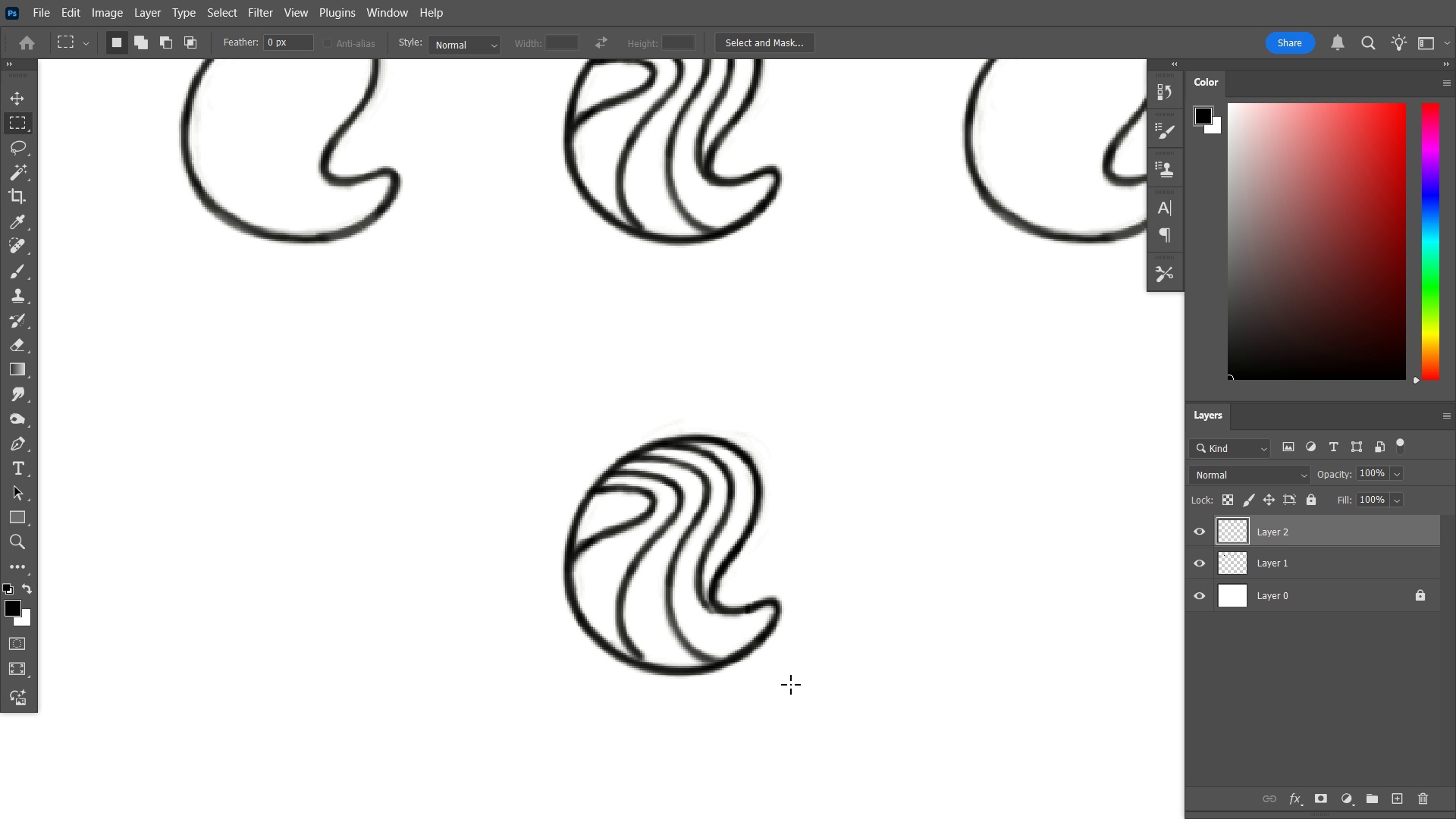 
key(ArrowDown)
 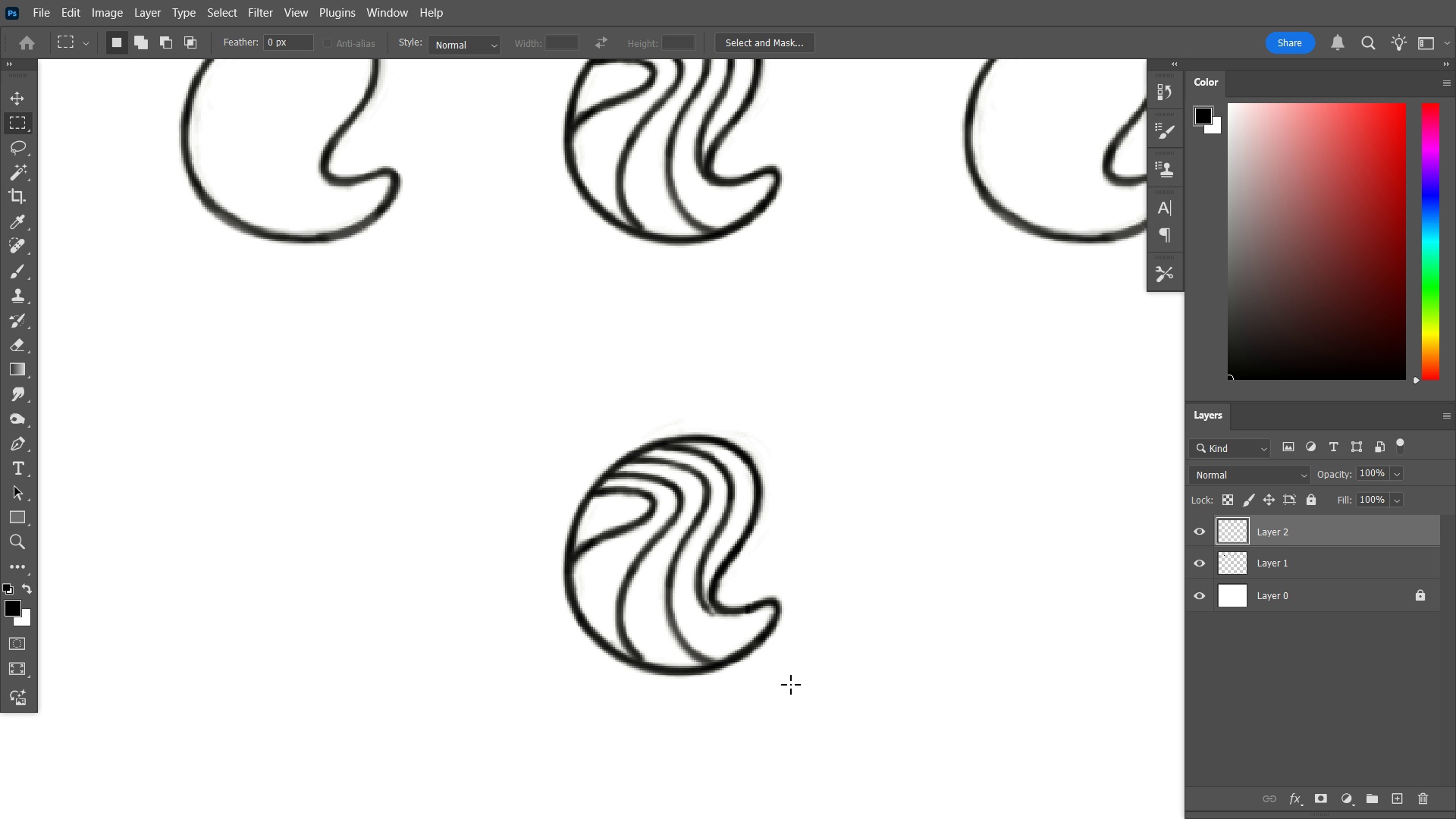 
key(Control+D)
 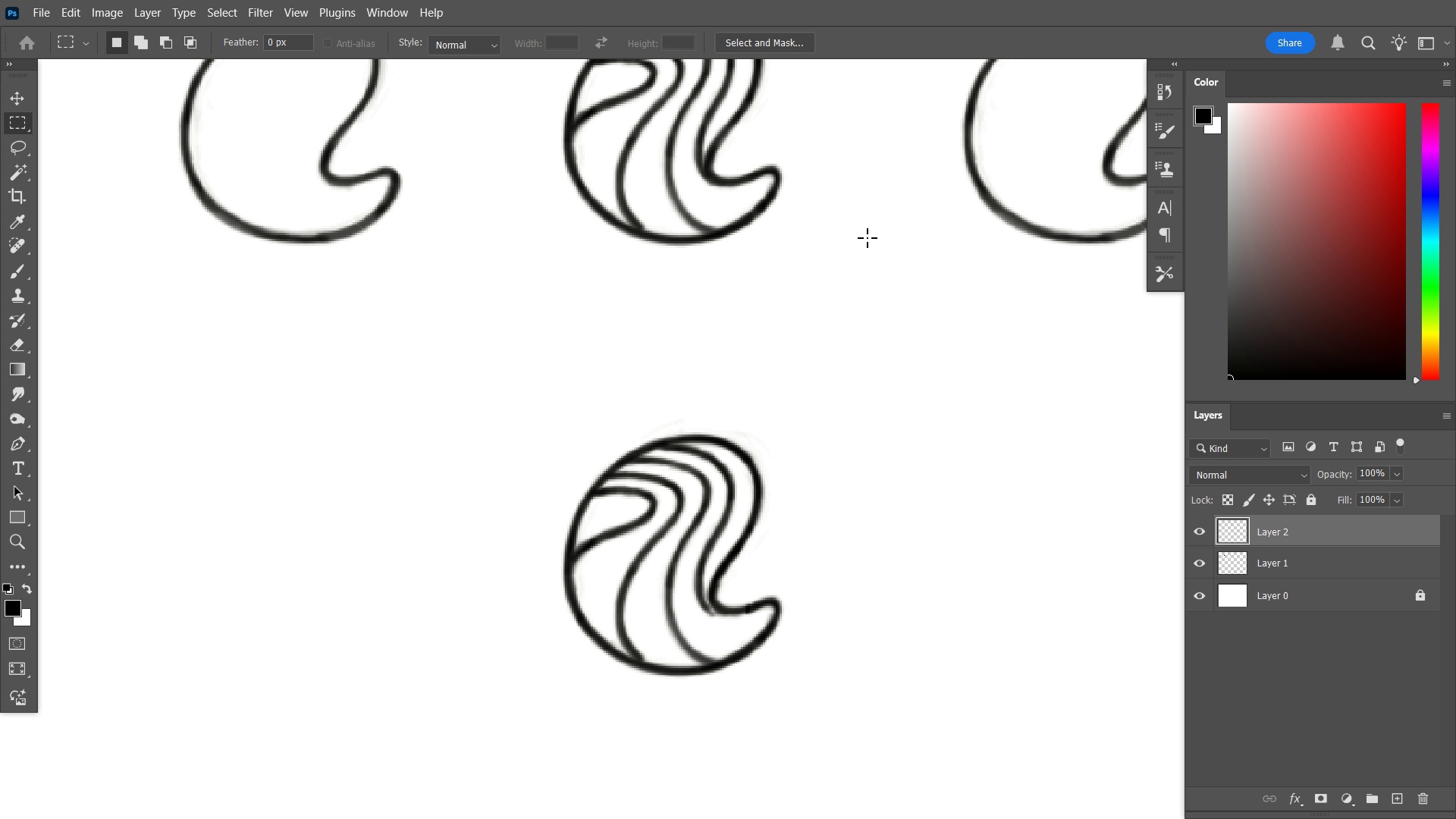 
hold_key(key=Space, duration=1.75)
 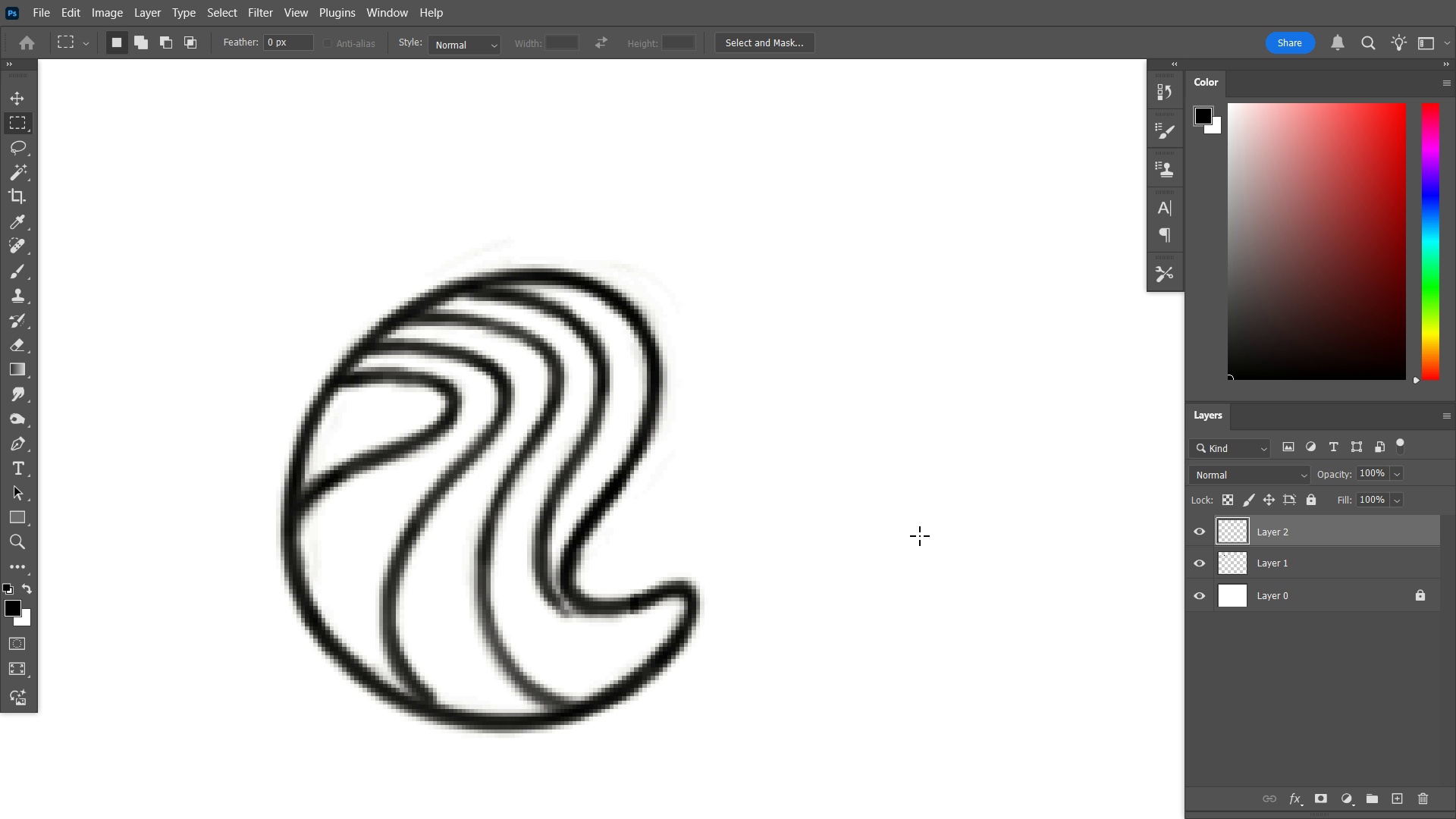 
hold_key(key=ControlLeft, duration=0.94)
 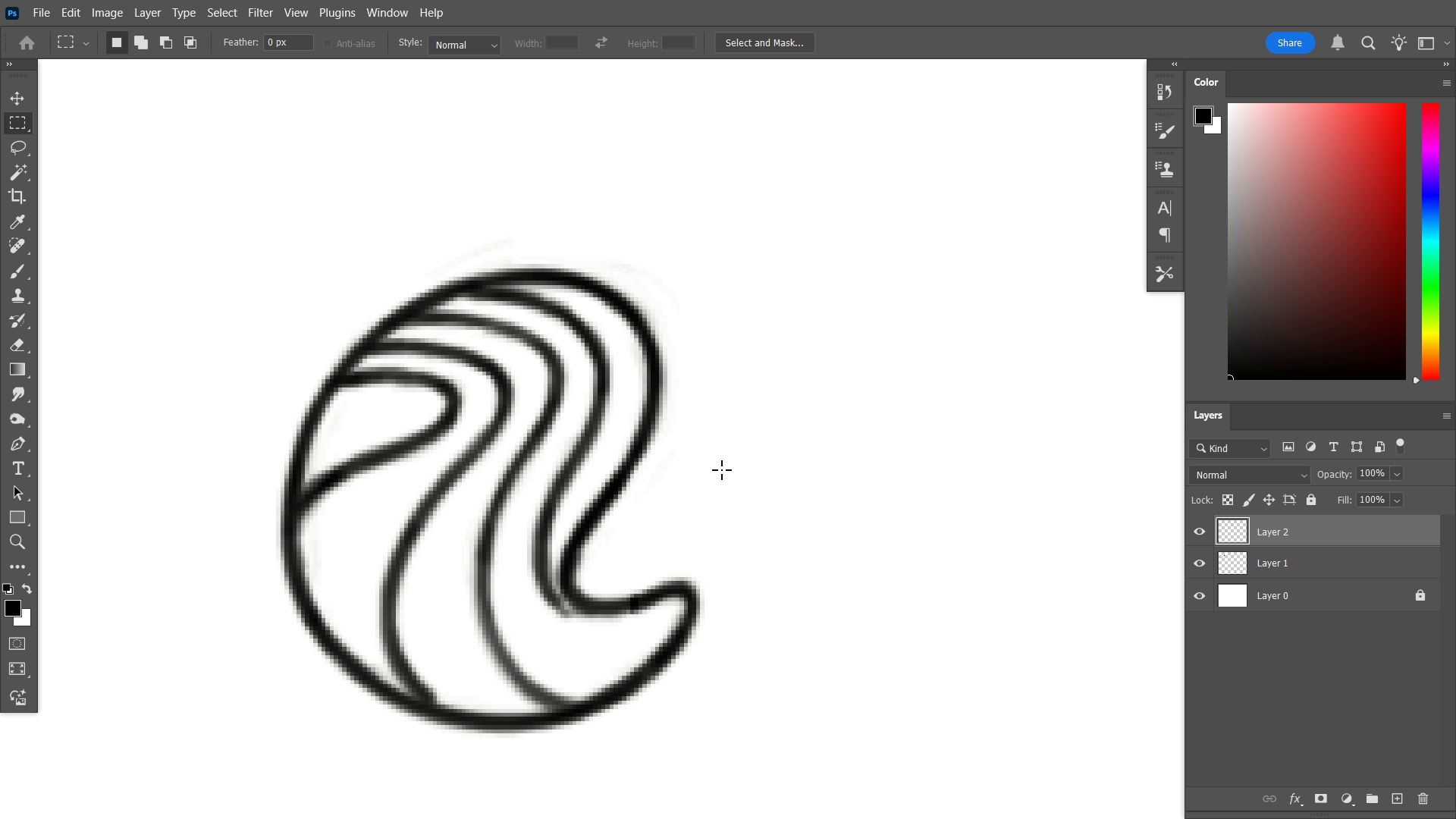 
hold_key(key=E, duration=1.19)
 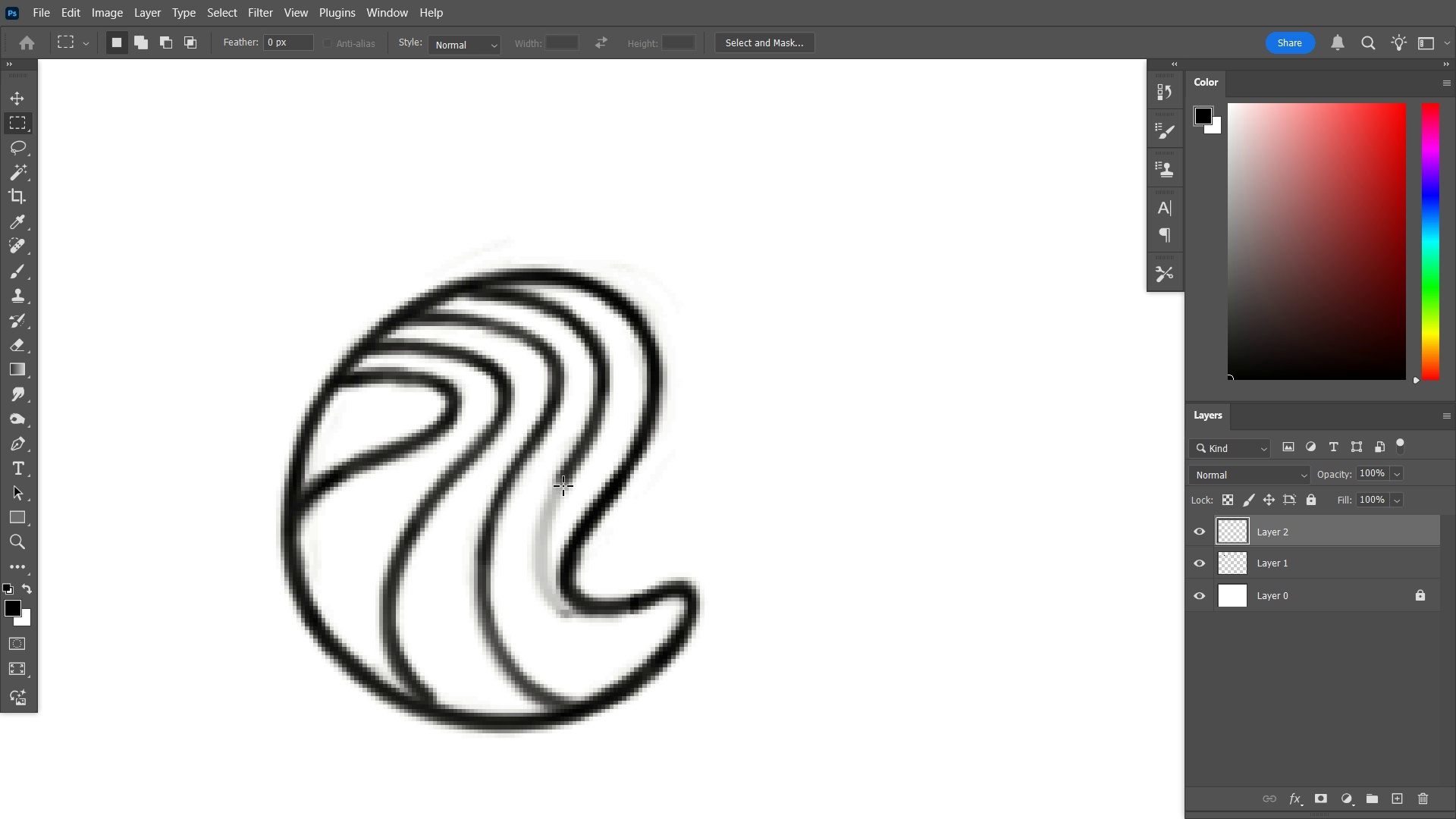 
key(B)
 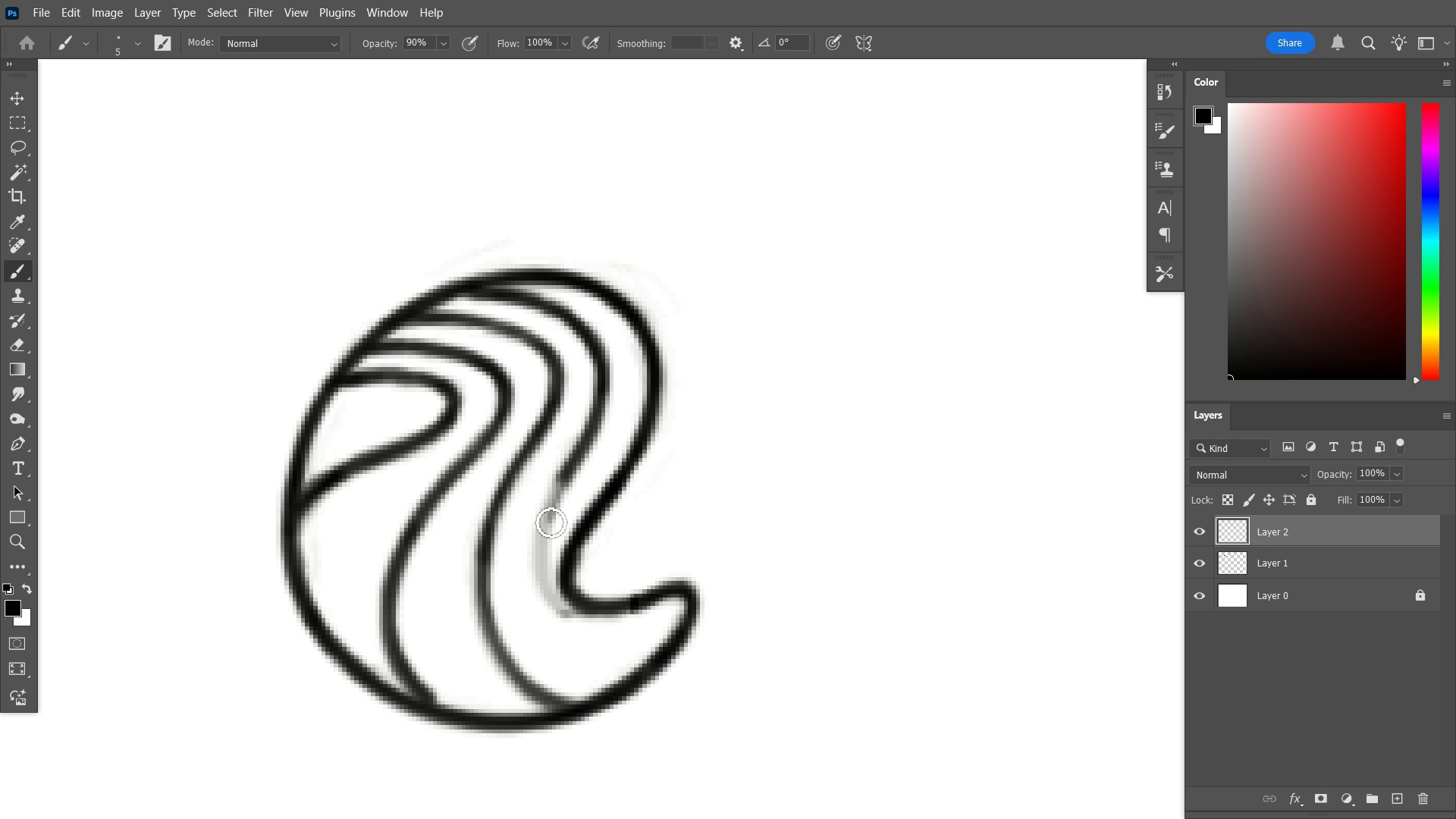 
hold_key(key=Backquote, duration=0.7)
 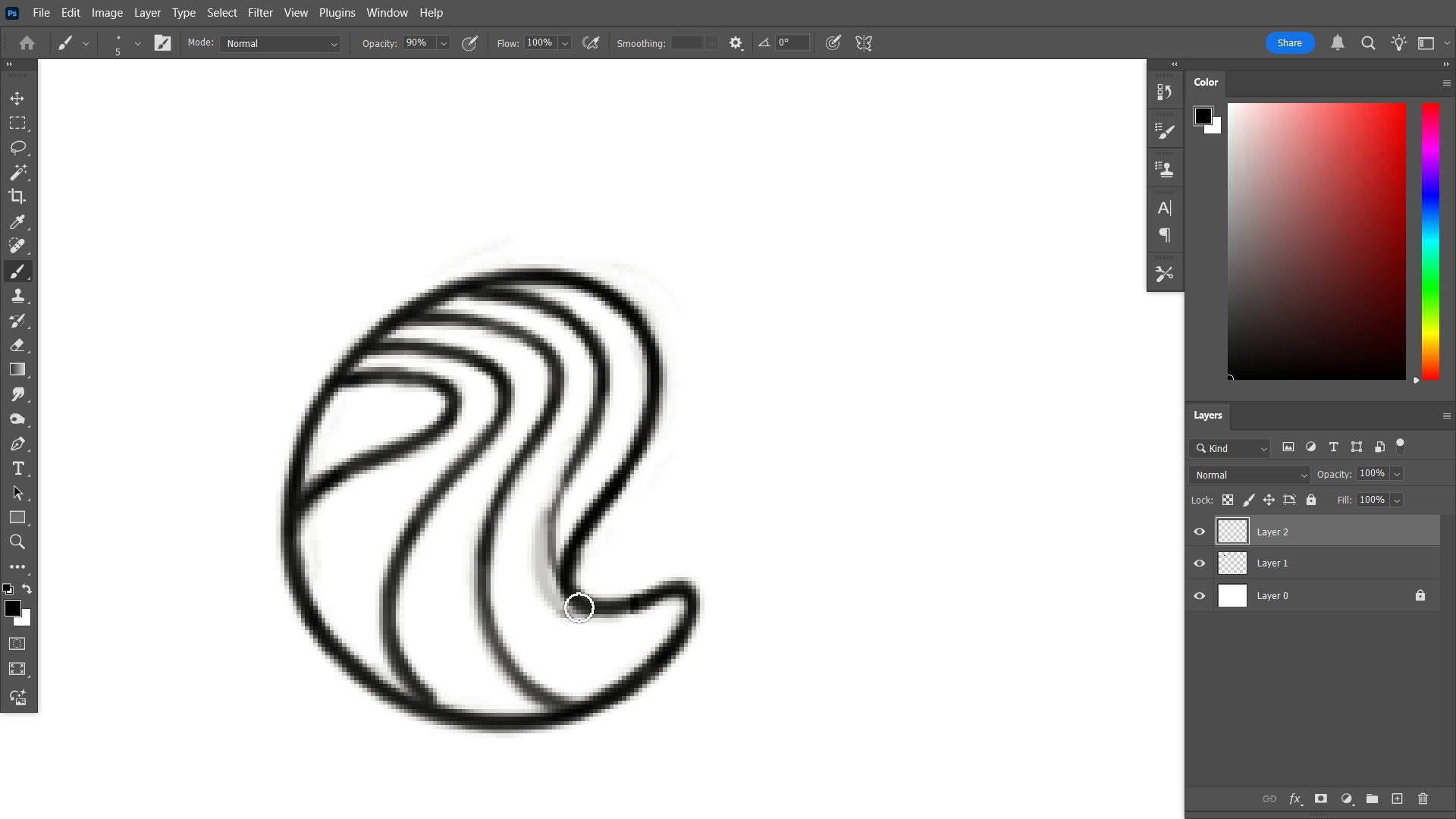 
key(Control+ControlLeft)
 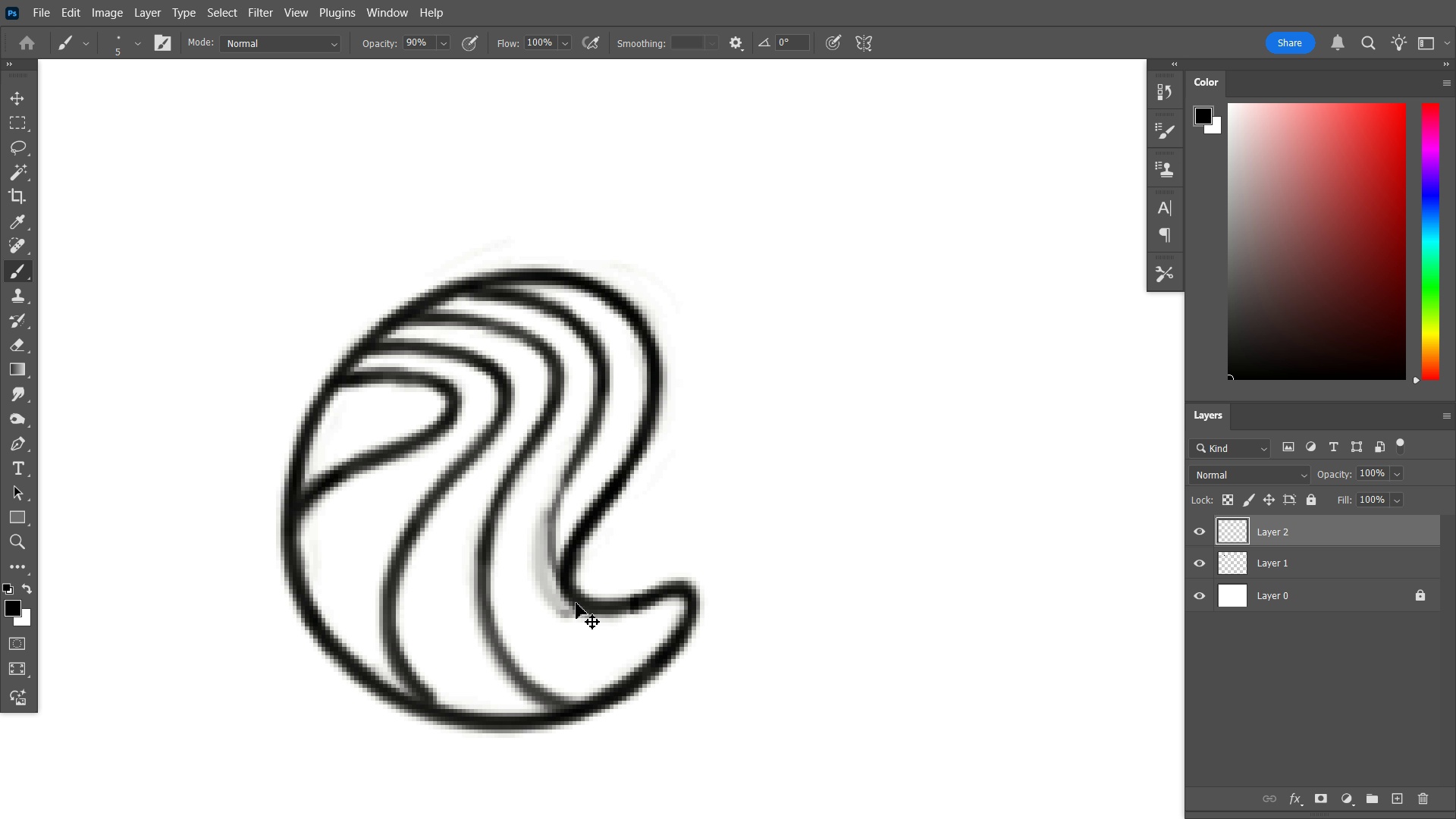 
key(Control+Z)
 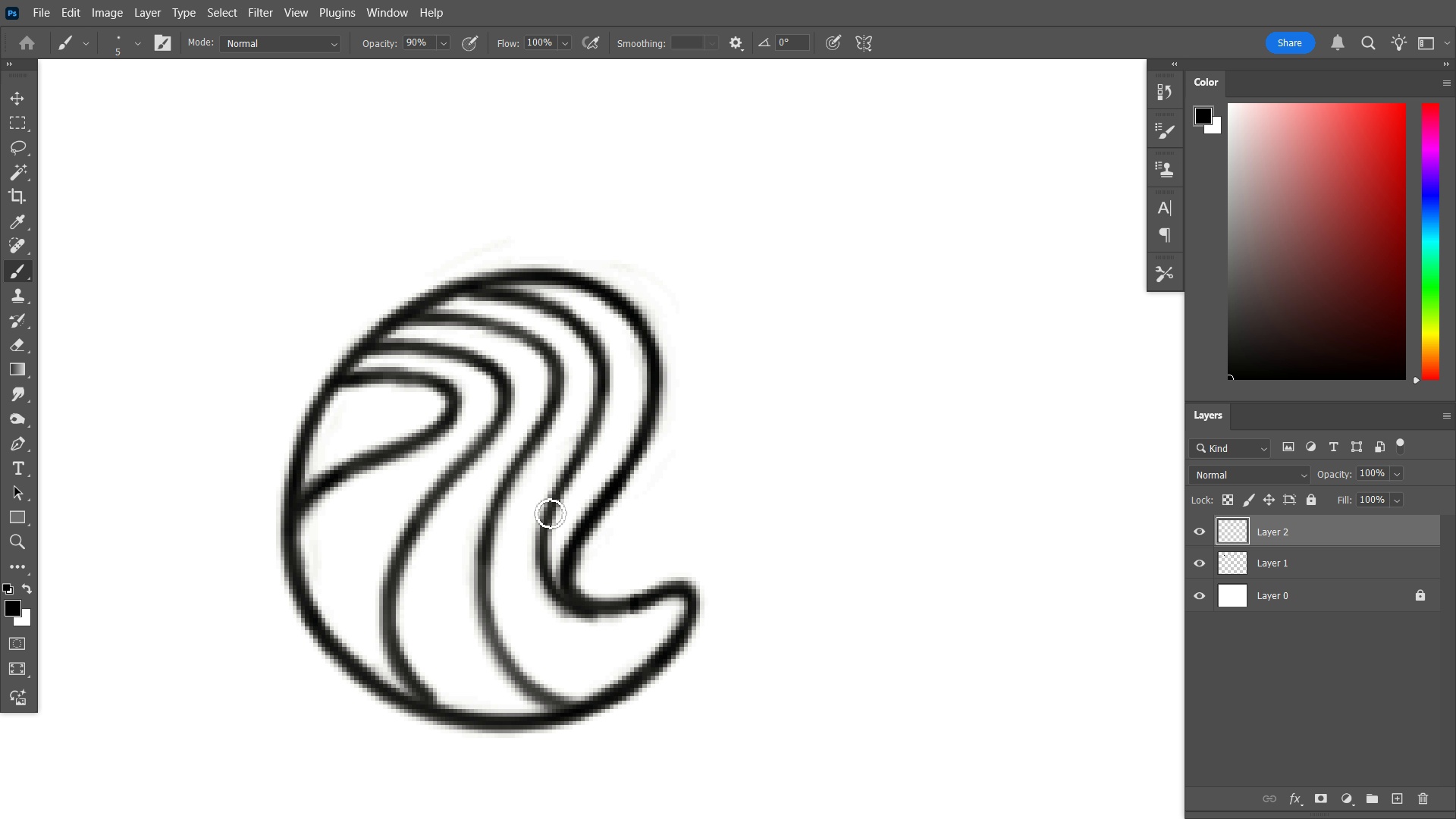 
wait(6.66)
 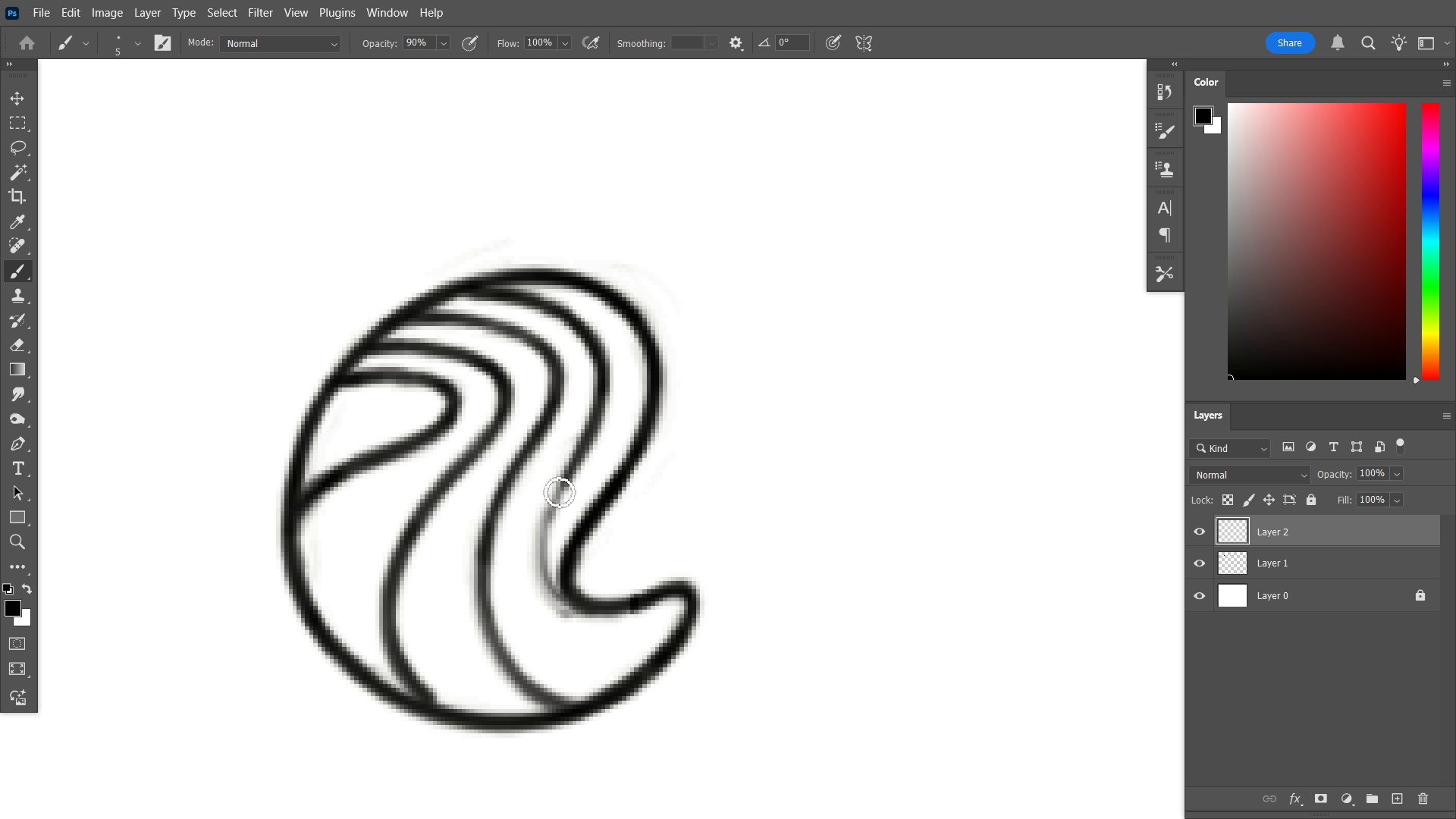 
hold_key(key=Backquote, duration=1.52)
 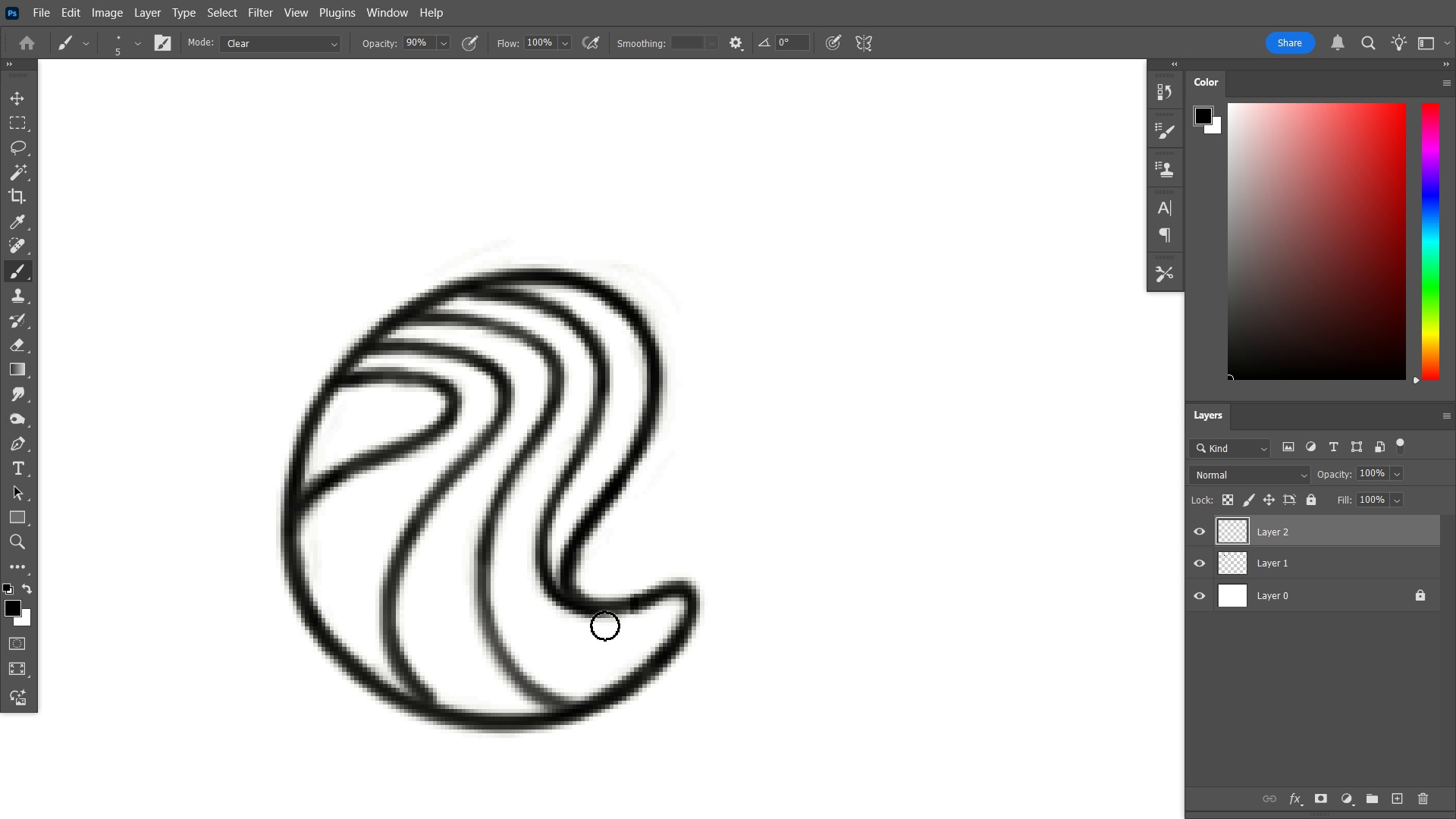 
hold_key(key=Backquote, duration=1.03)
 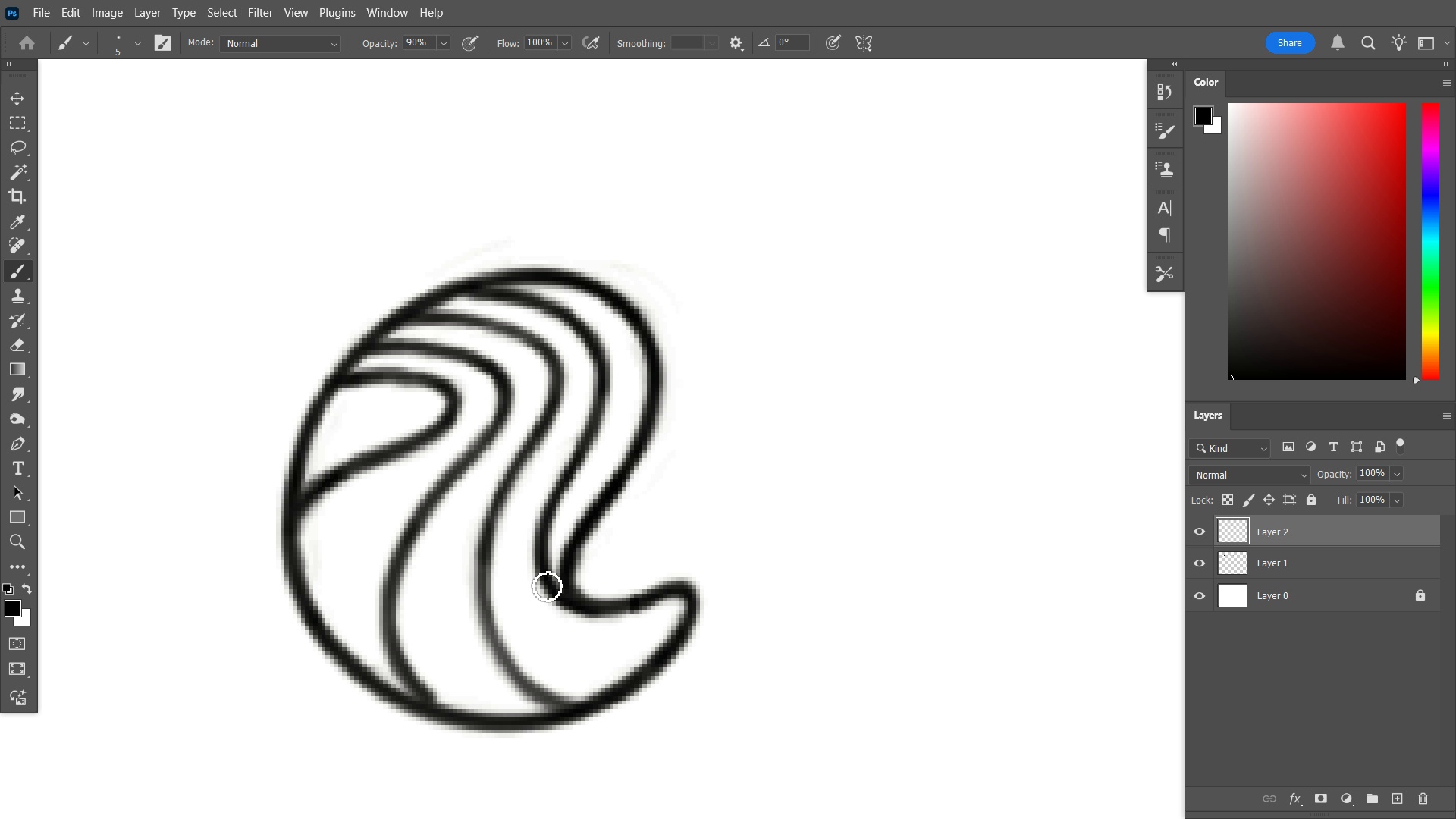 
hold_key(key=Backquote, duration=1.42)
 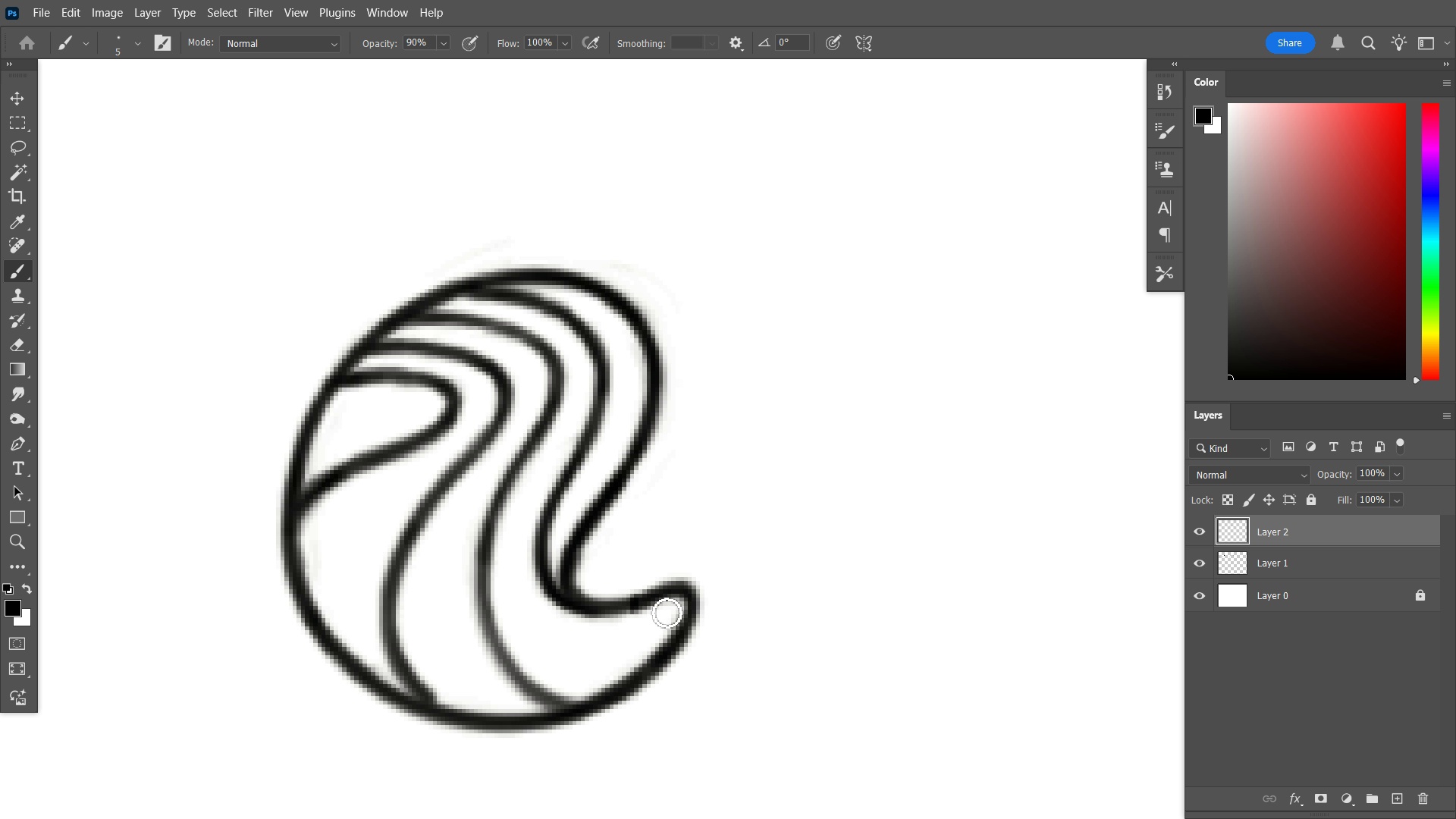 
hold_key(key=Backquote, duration=1.52)
 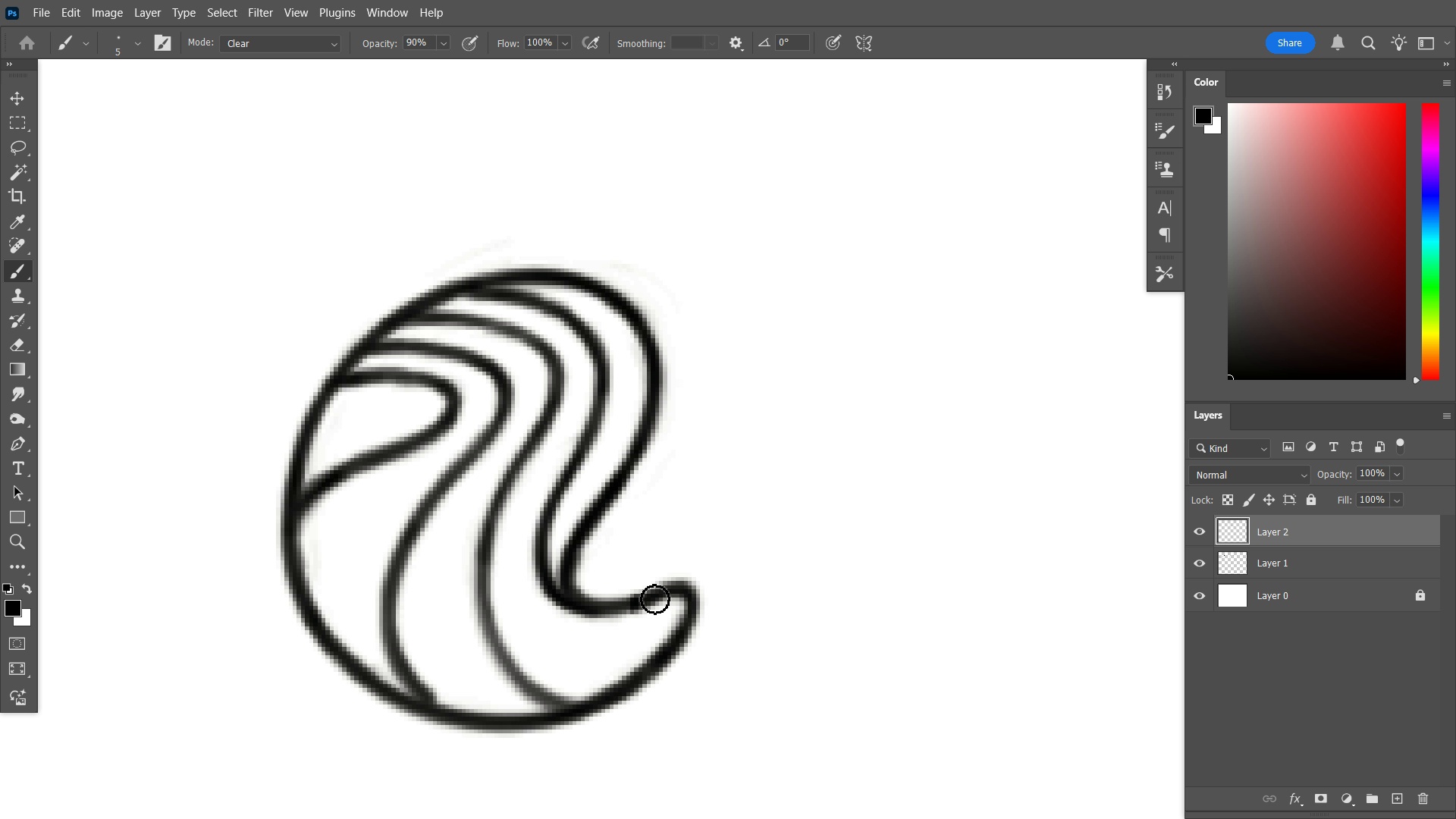 
key(Backquote)
 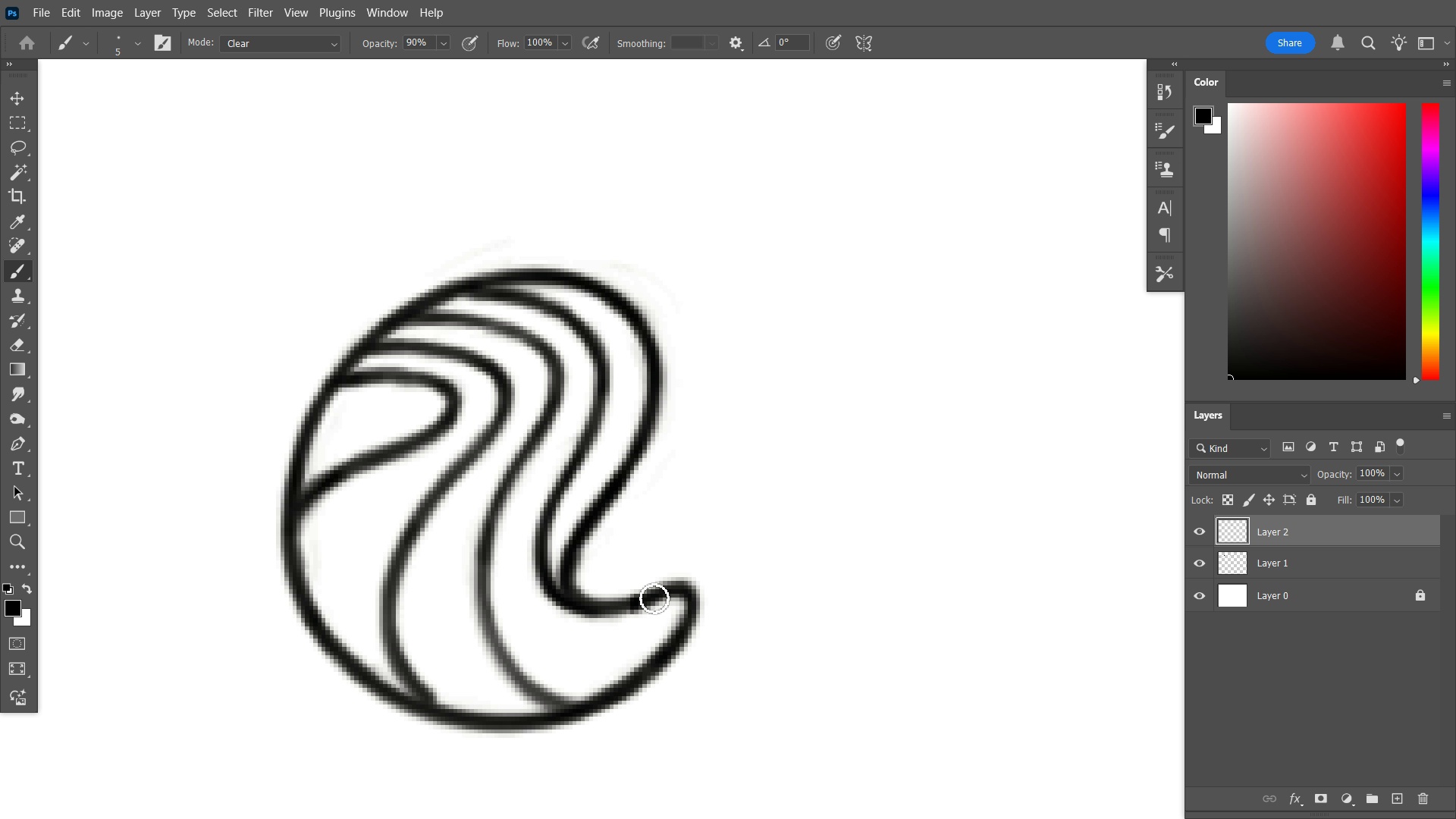 
key(Backquote)
 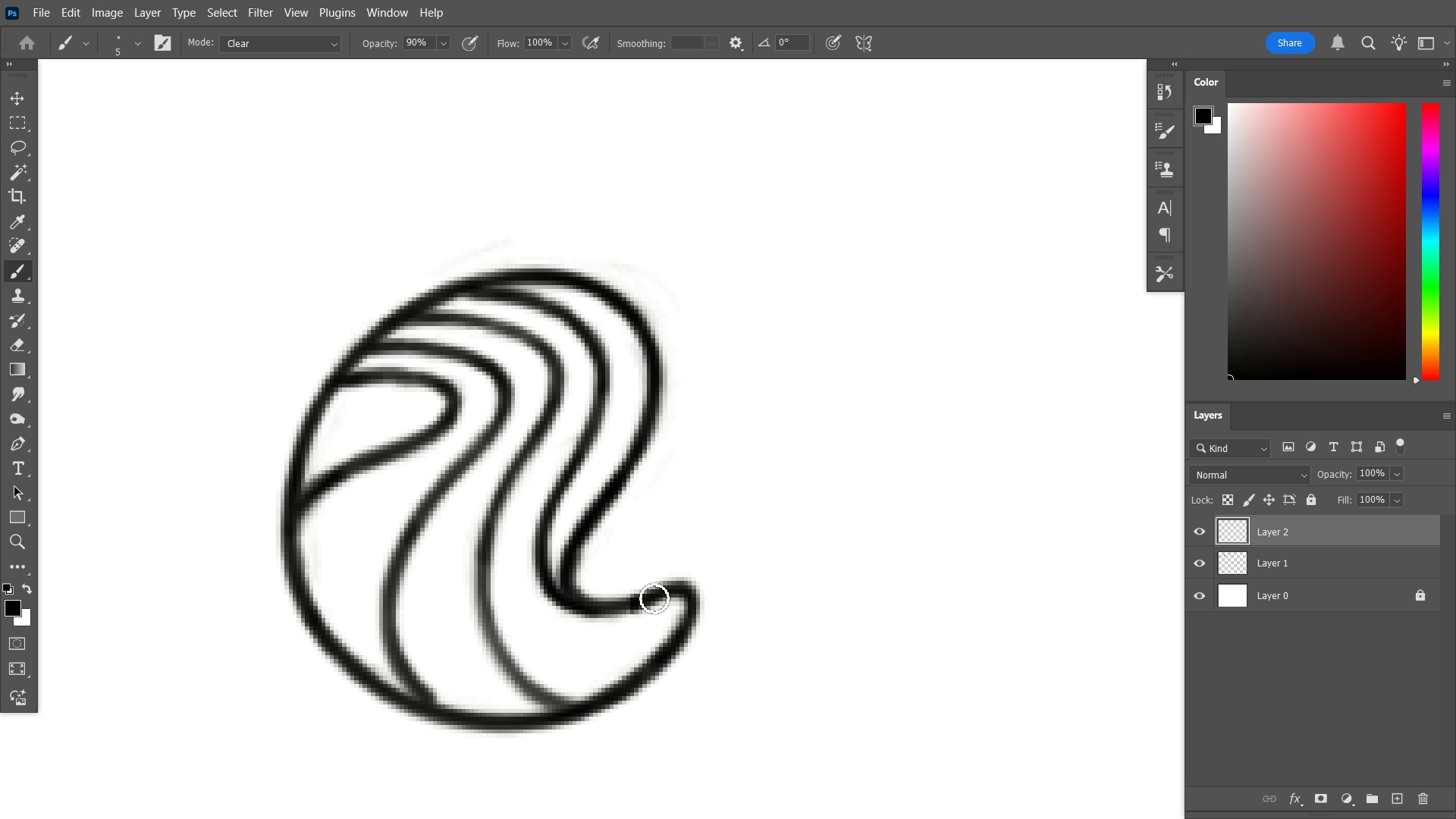 
key(Backquote)
 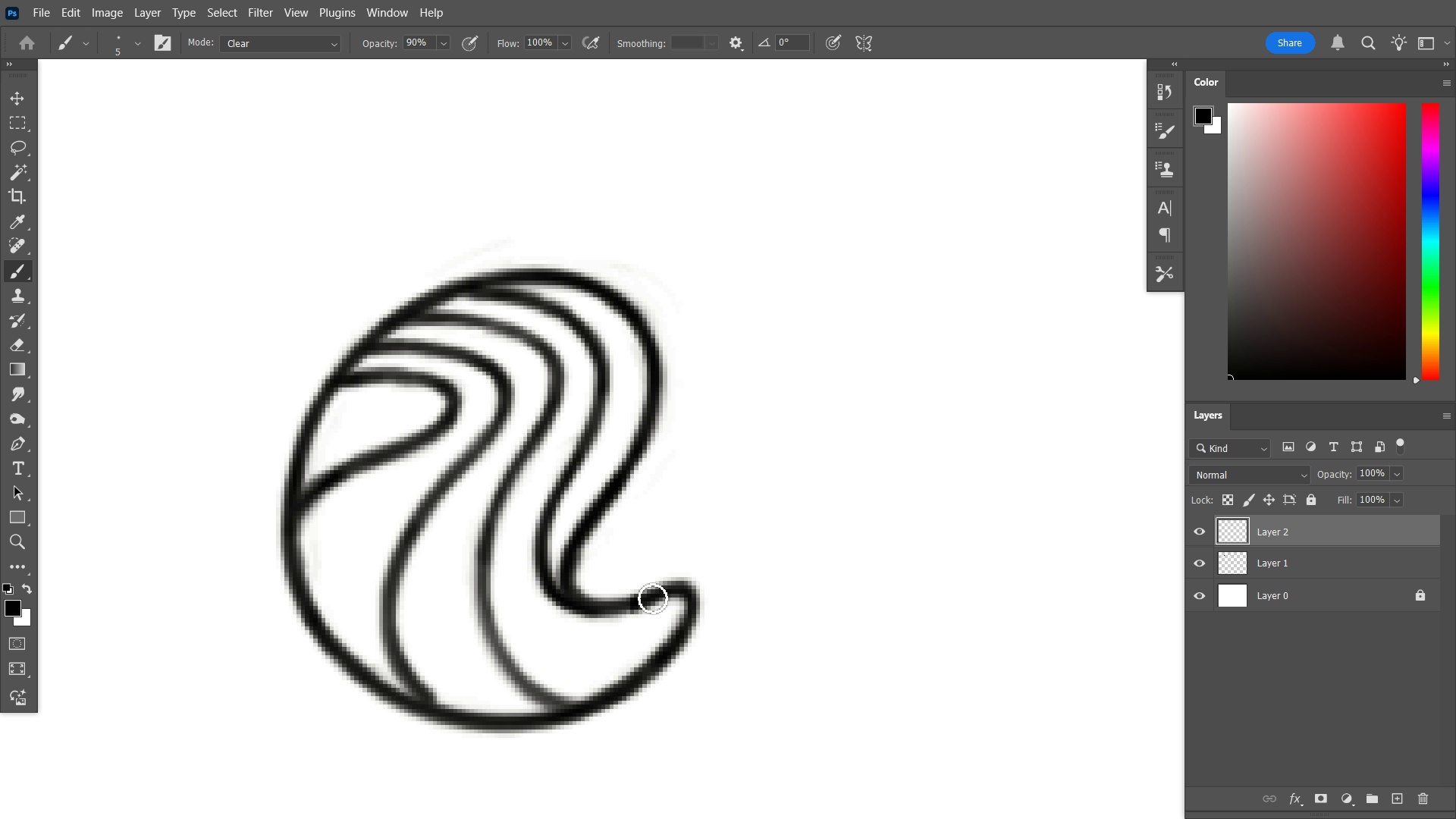 
key(Backquote)
 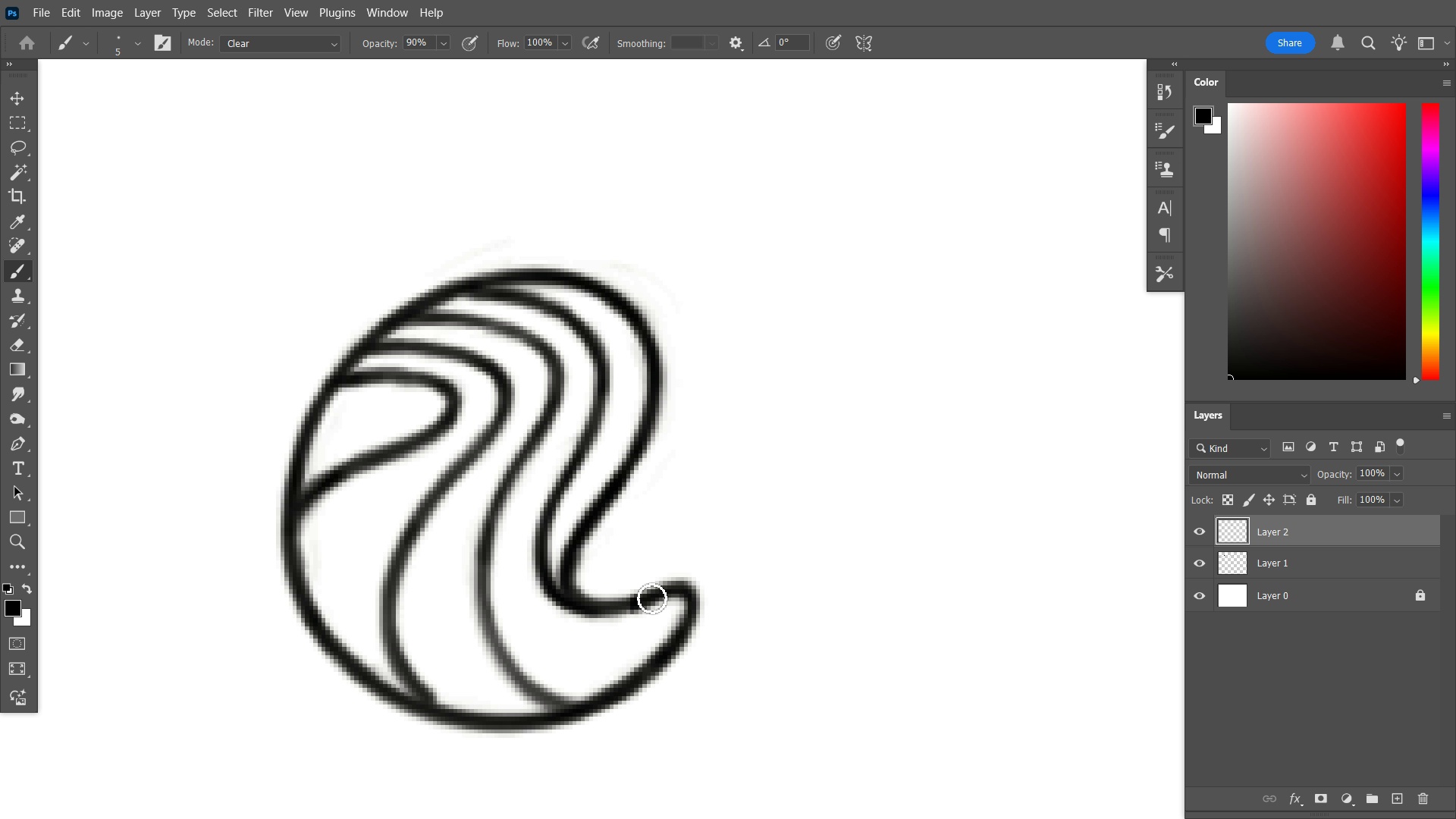 
key(Backquote)
 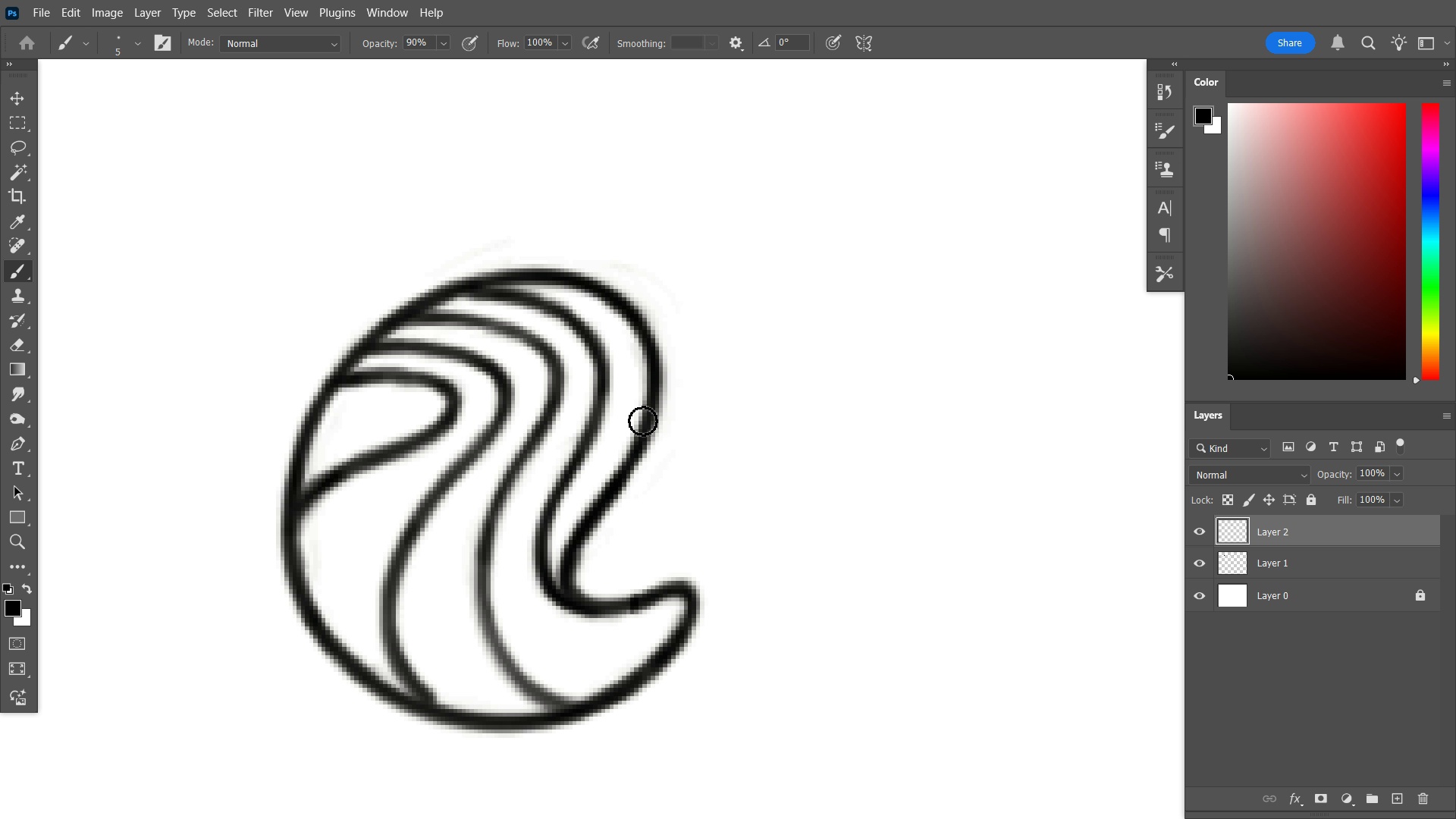 
hold_key(key=ControlLeft, duration=0.83)
 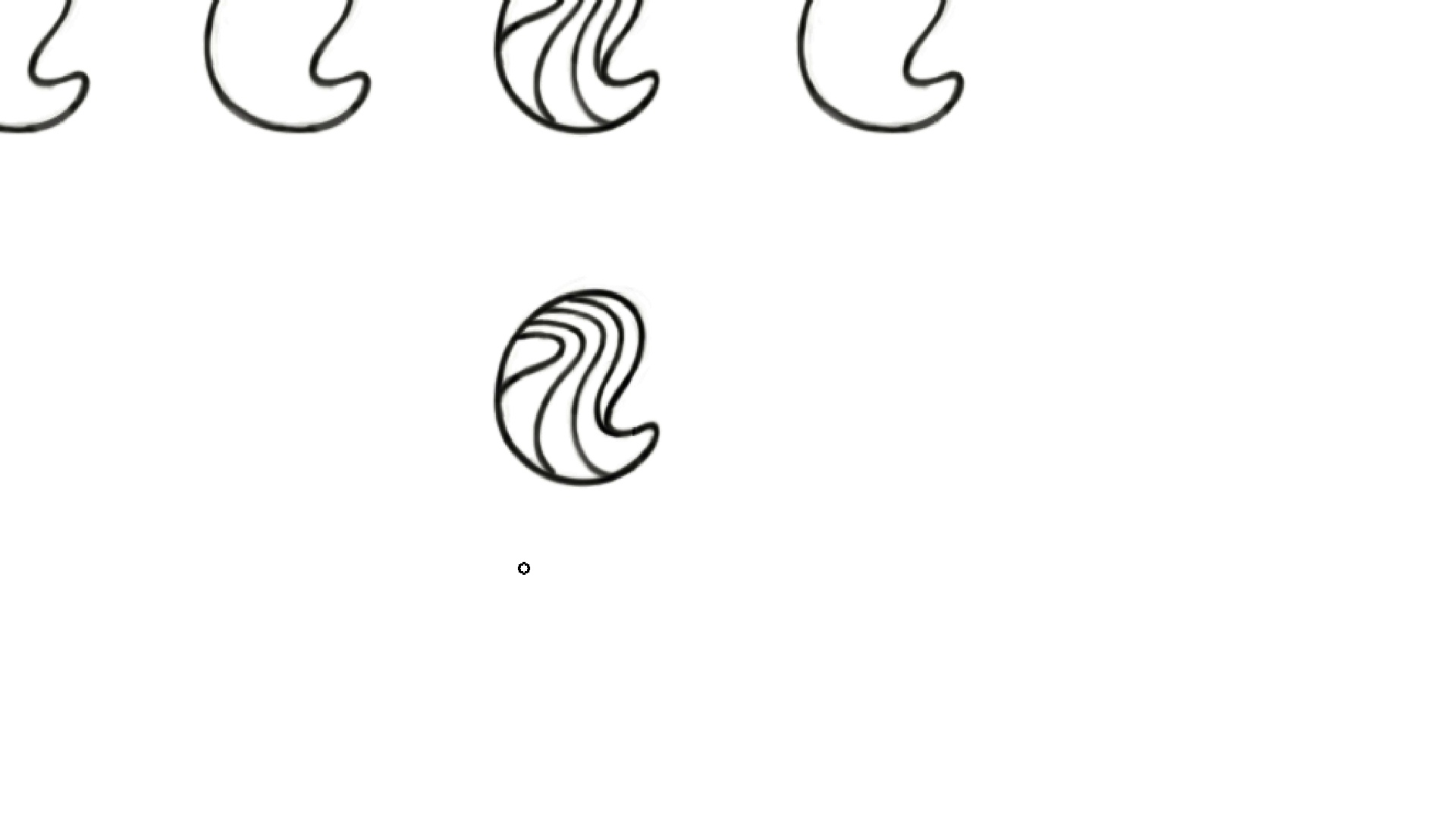 
hold_key(key=Space, duration=0.78)
 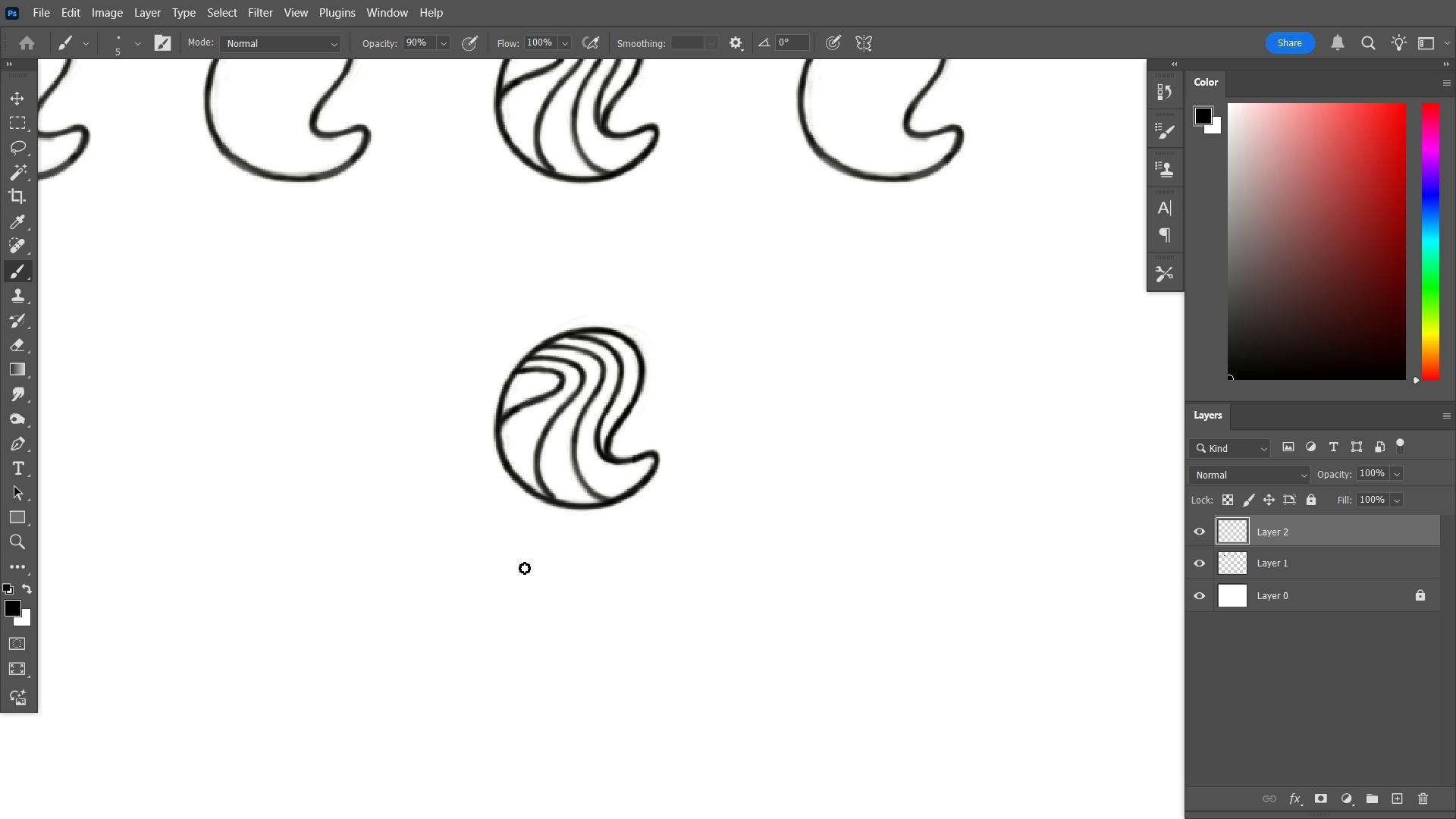 
key(Tab)
 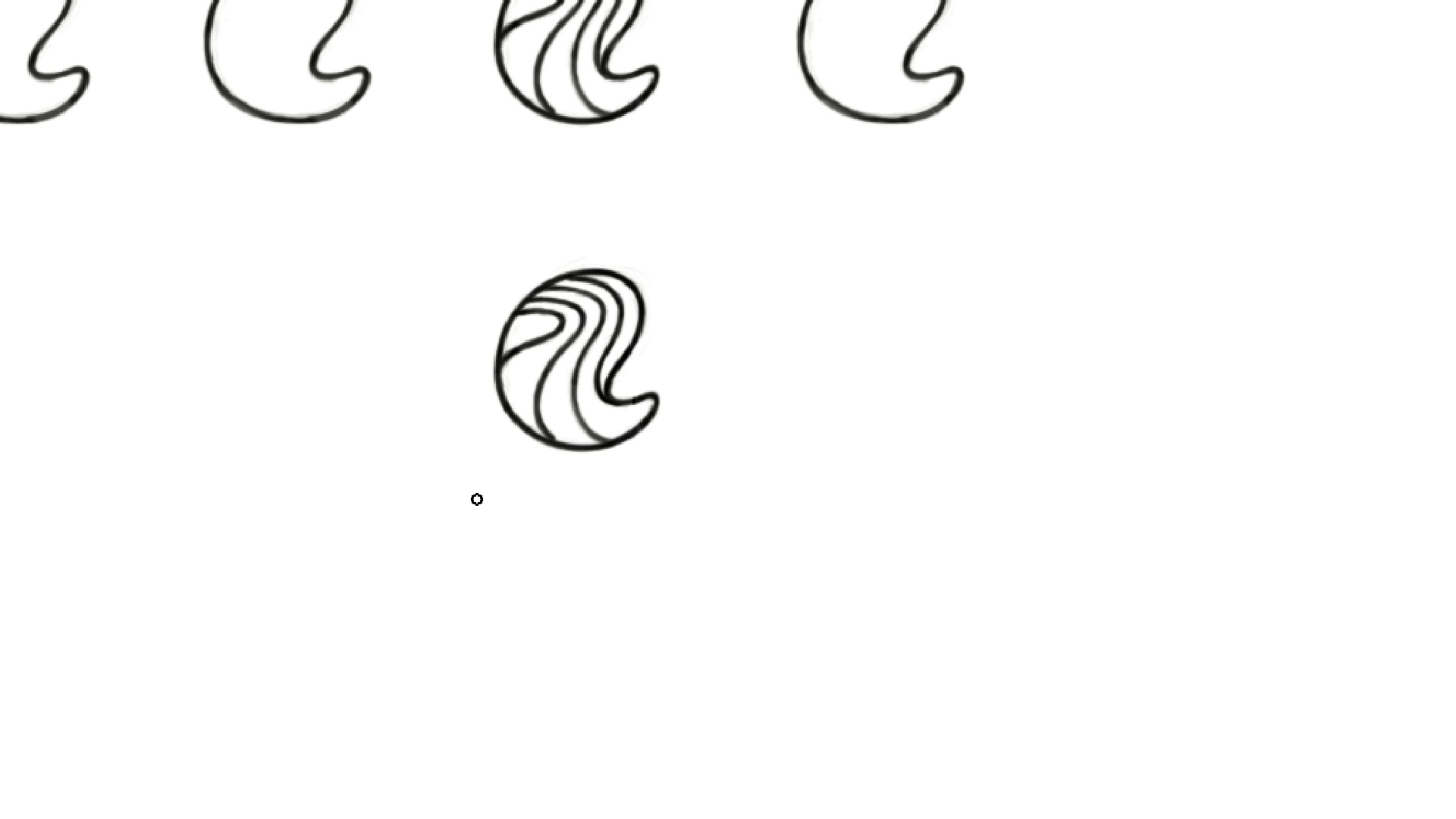 
hold_key(key=Space, duration=1.46)
 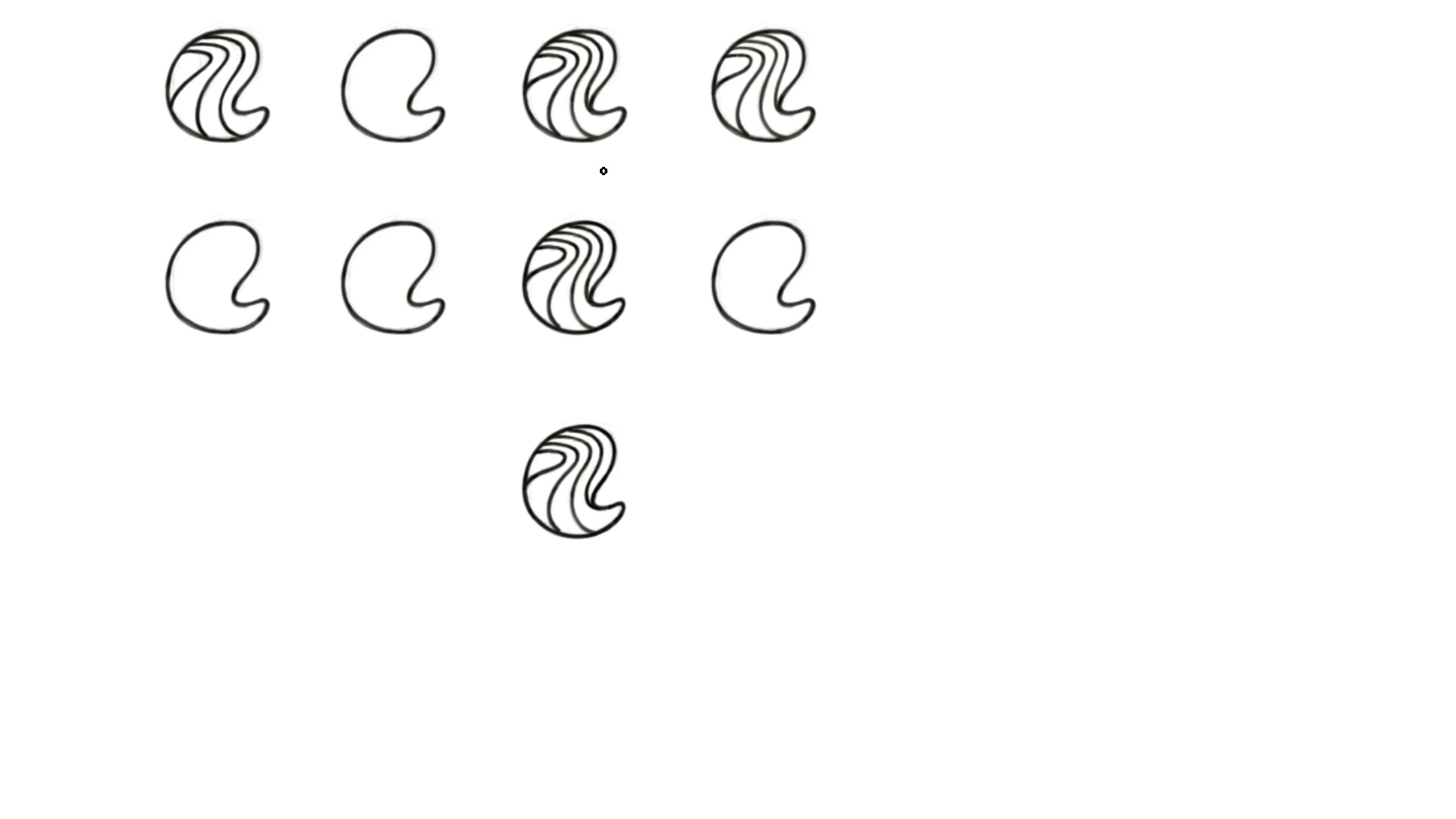 
hold_key(key=ControlLeft, duration=0.52)
 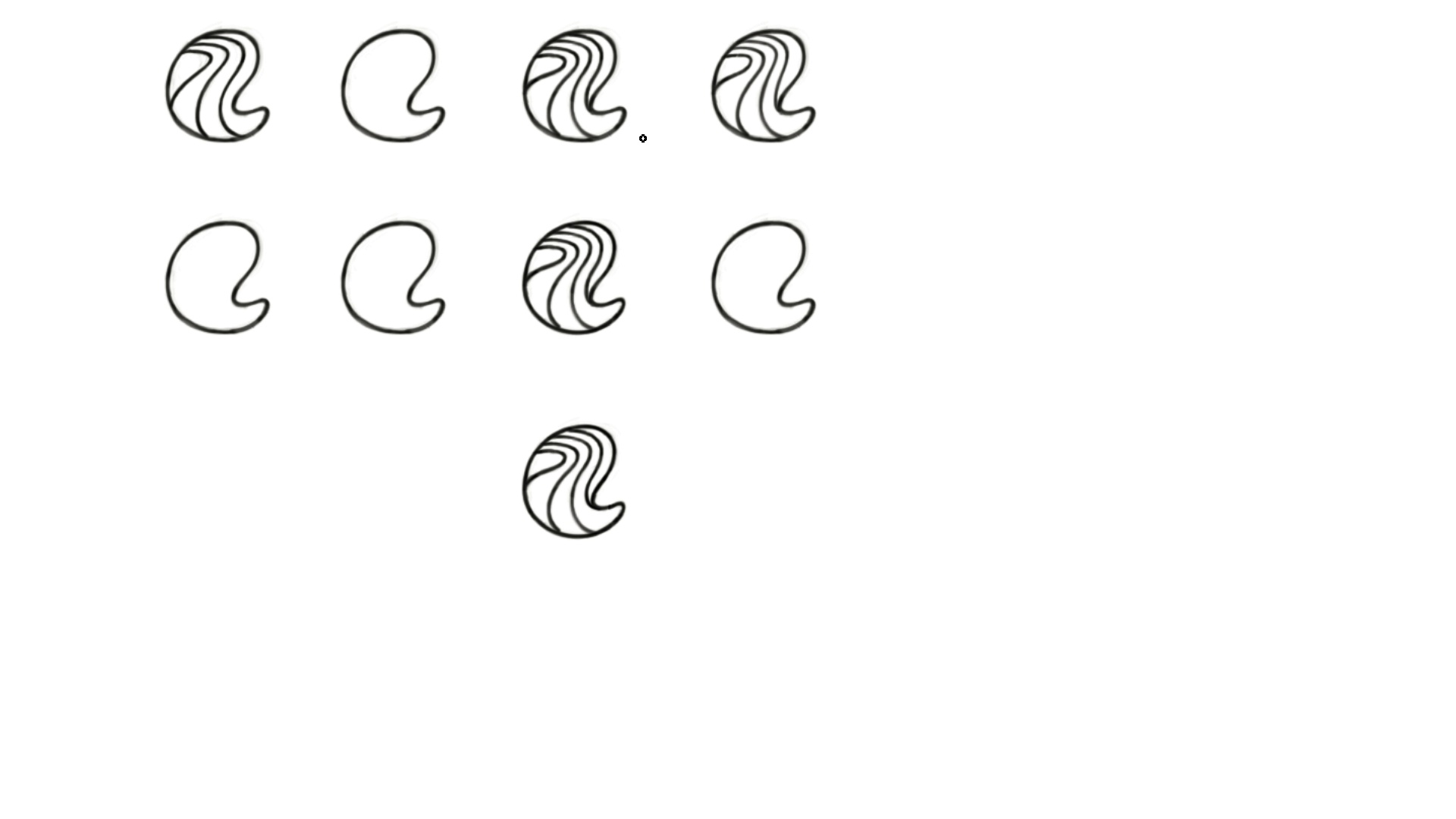 
key(Tab)
 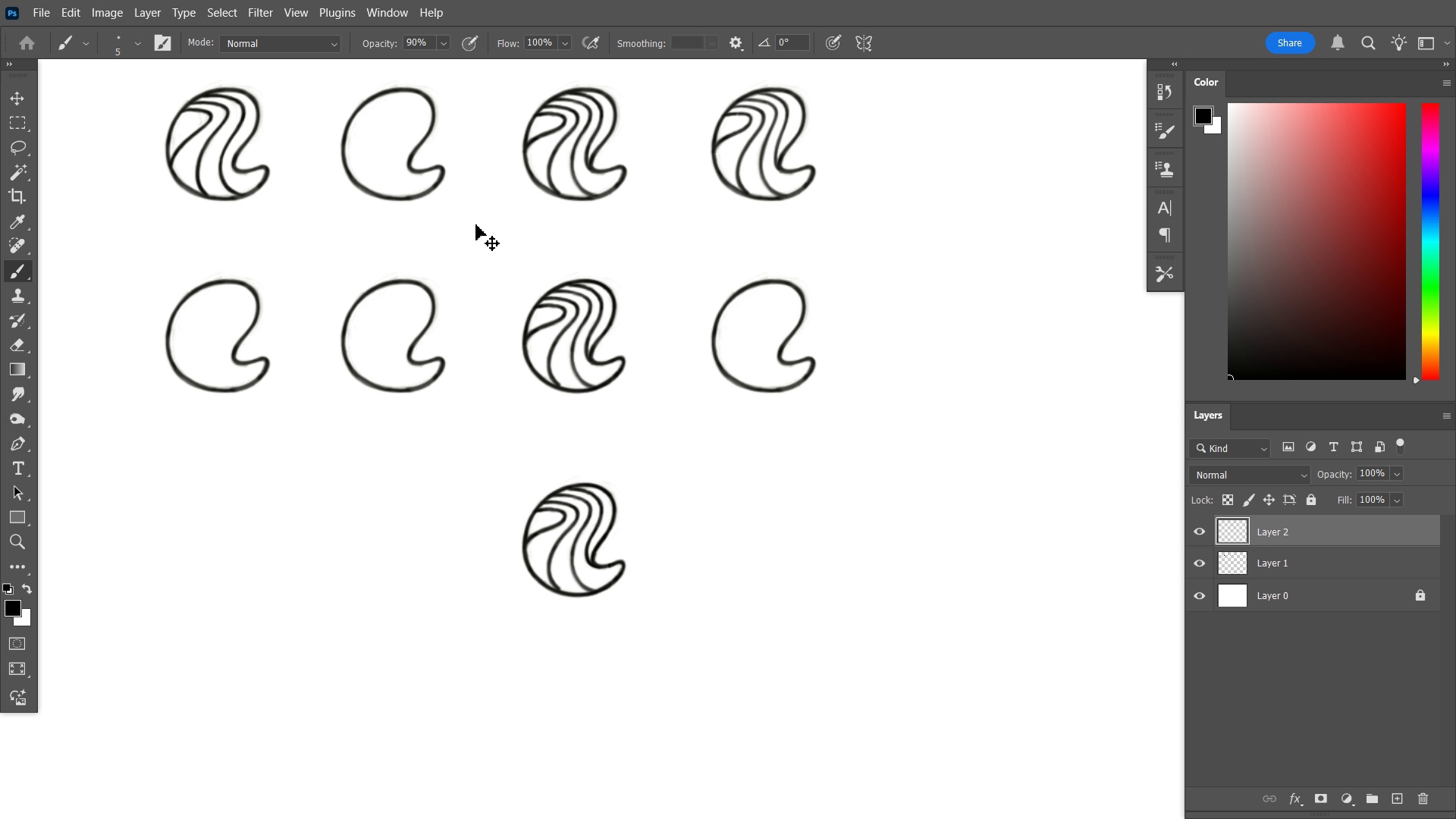 
hold_key(key=ControlLeft, duration=1.19)
 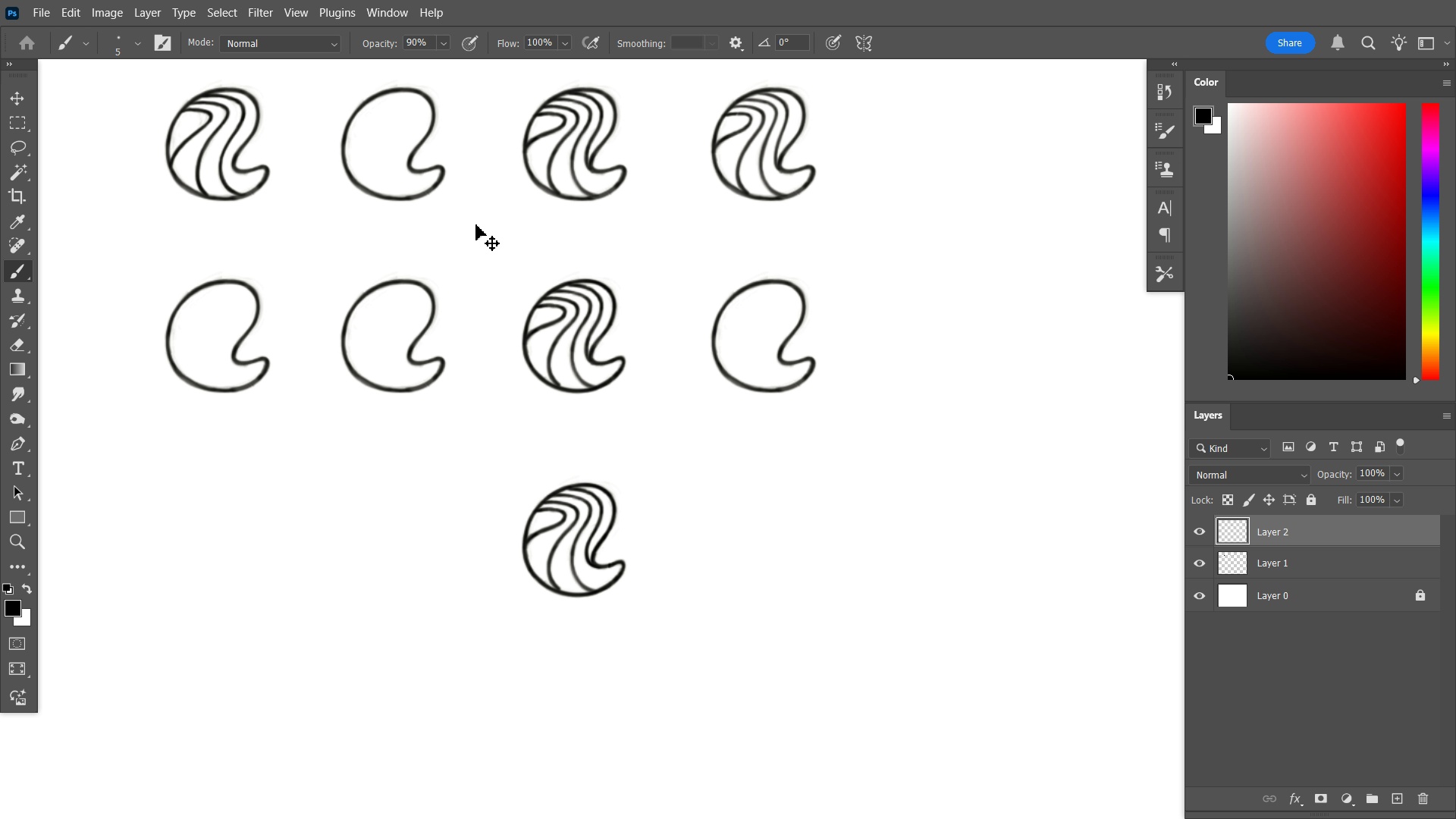 
hold_key(key=ShiftLeft, duration=0.89)
 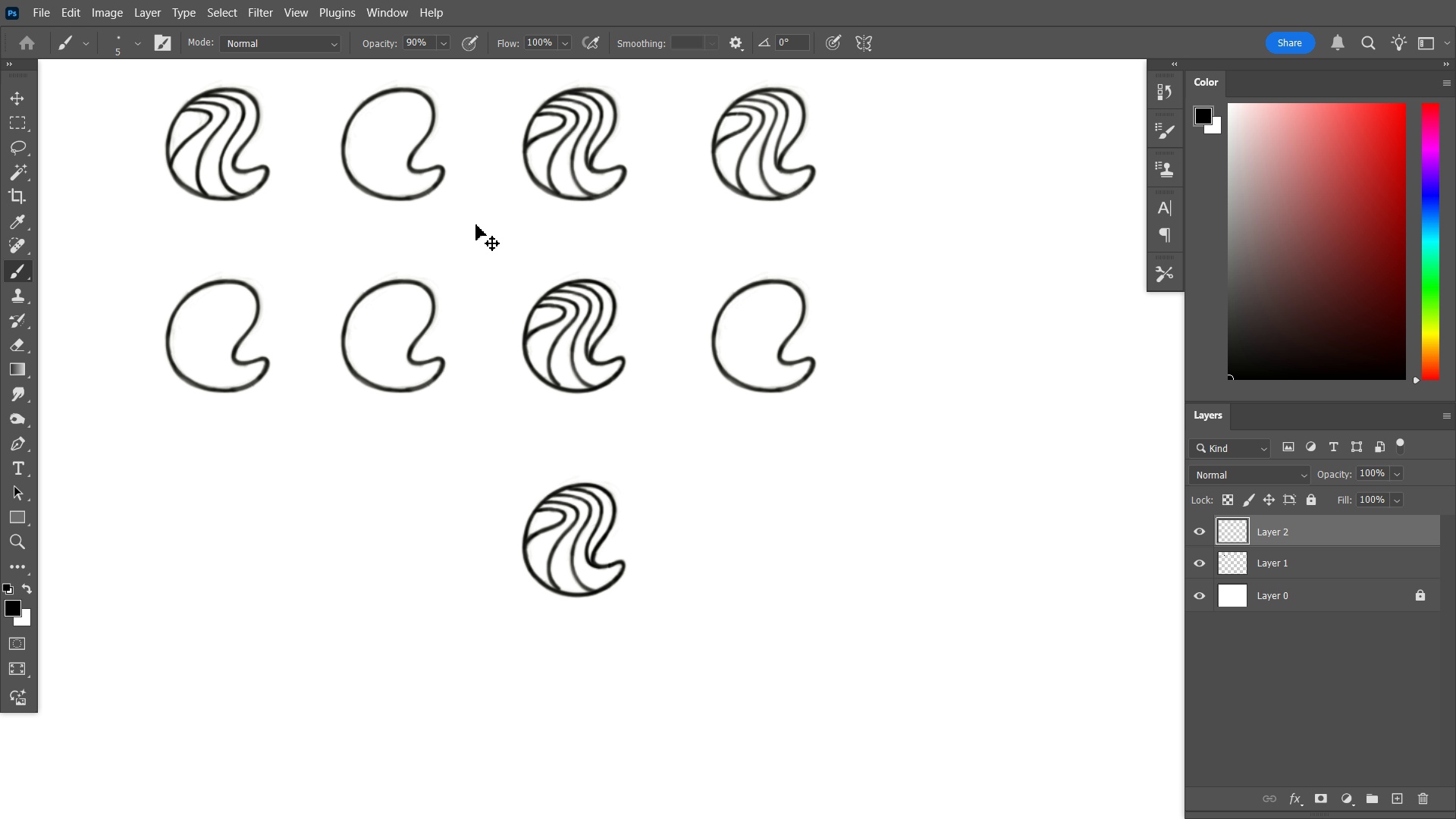 
hold_key(key=AltLeft, duration=0.86)
 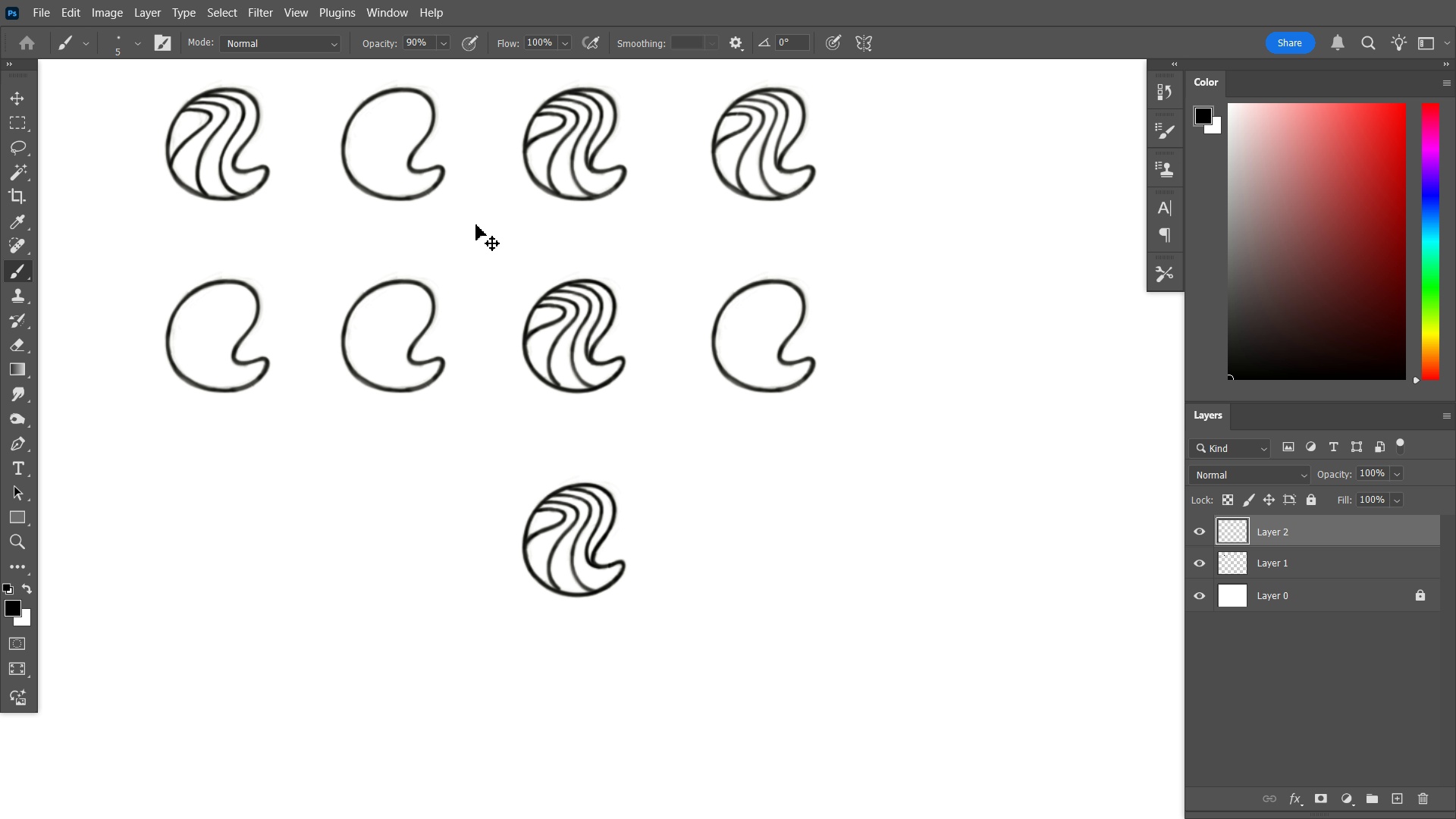 
key(Alt+Control+Shift+E)
 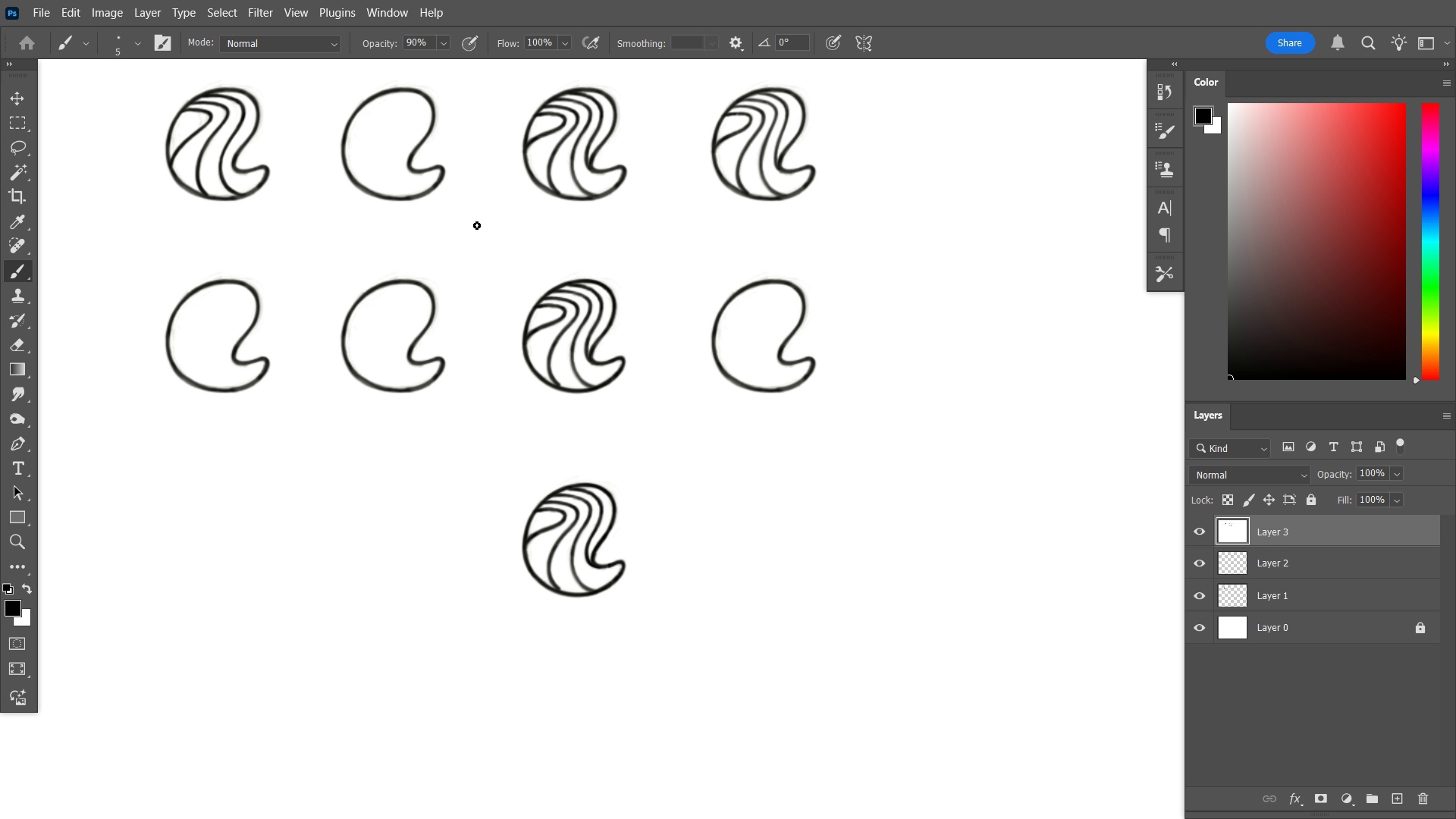 
key(Control+Z)
 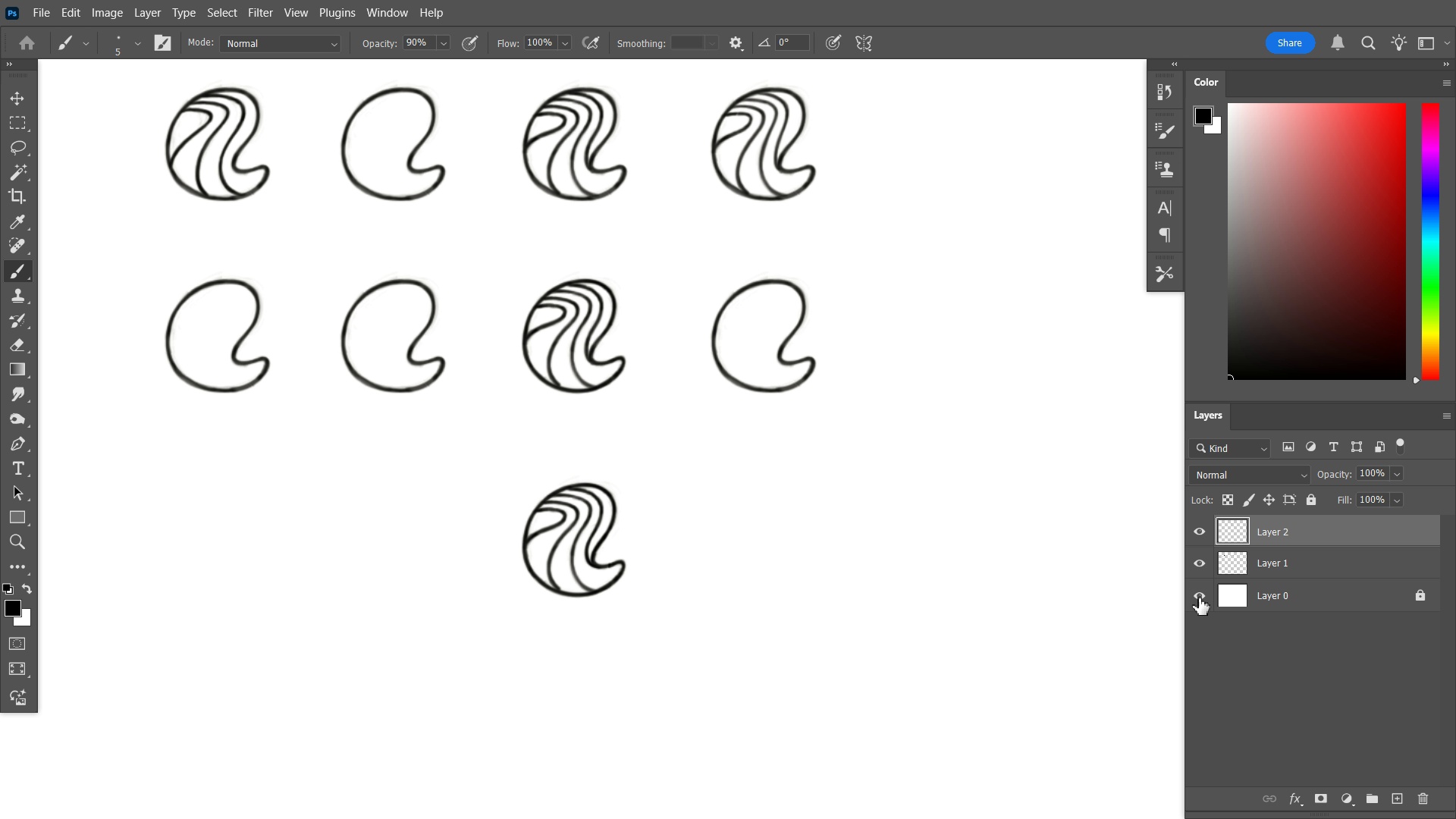 
left_click([1199, 598])
 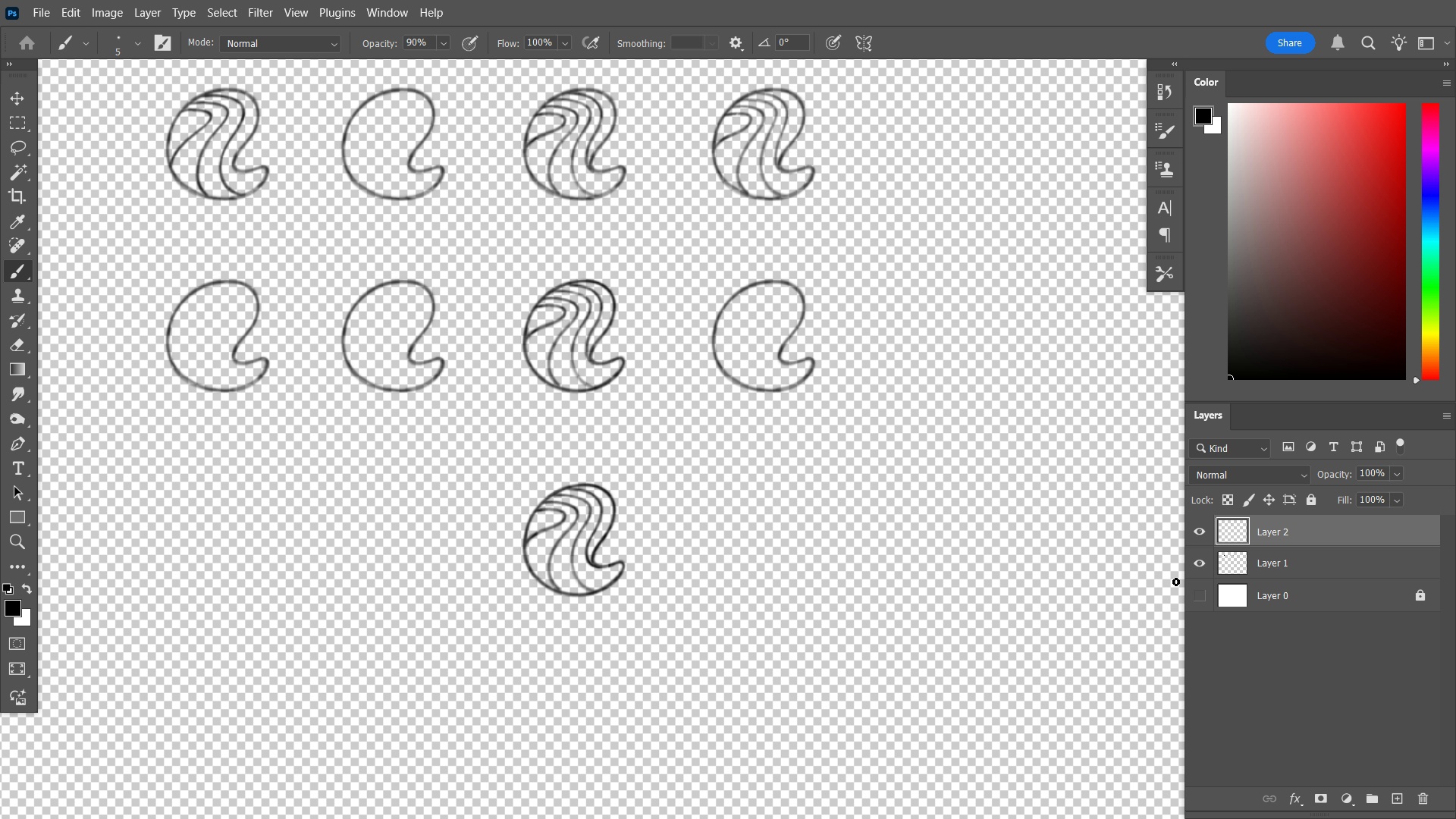 
key(Alt+Control+Shift+E)
 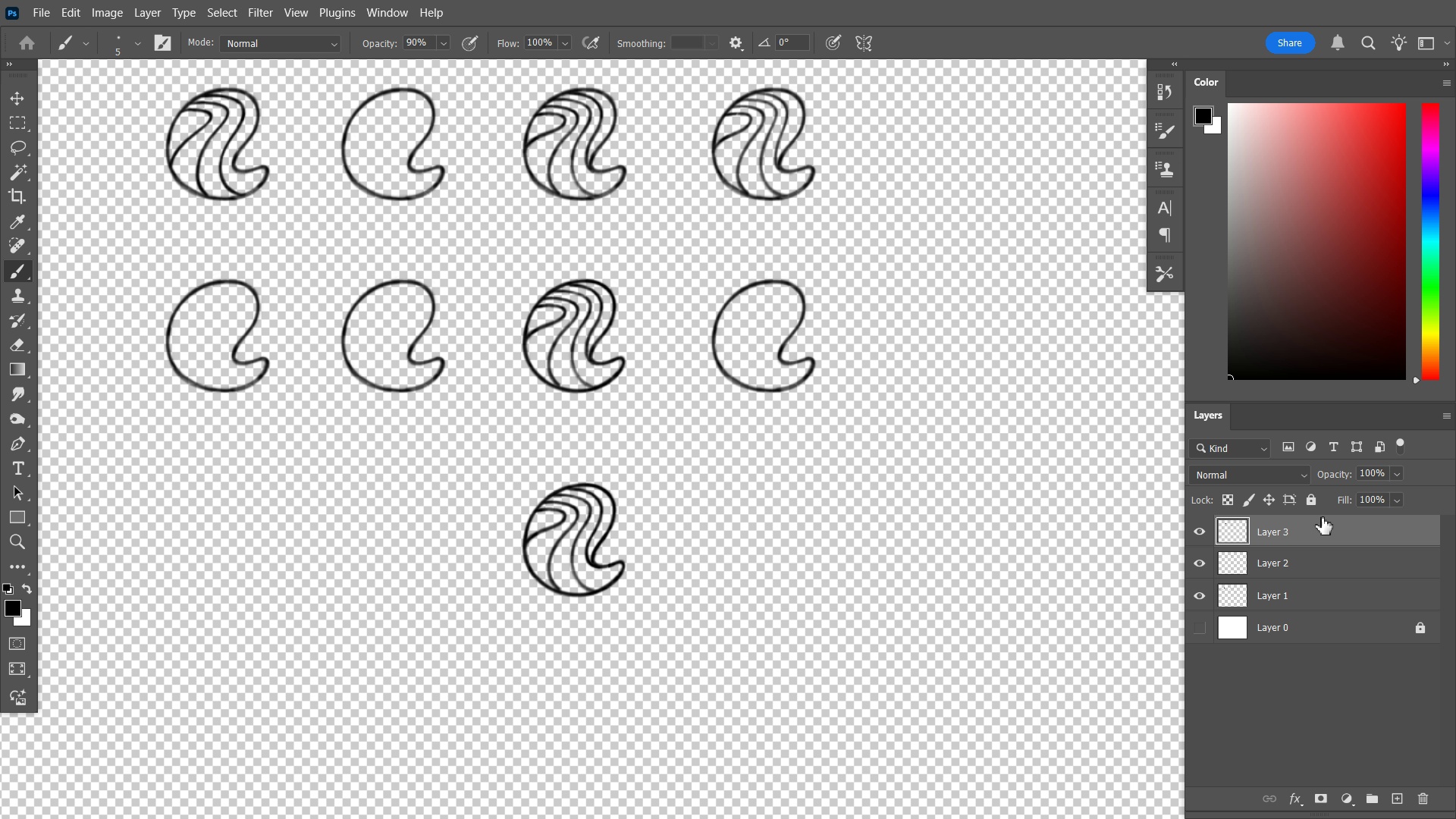 
double_click([1323, 531])
 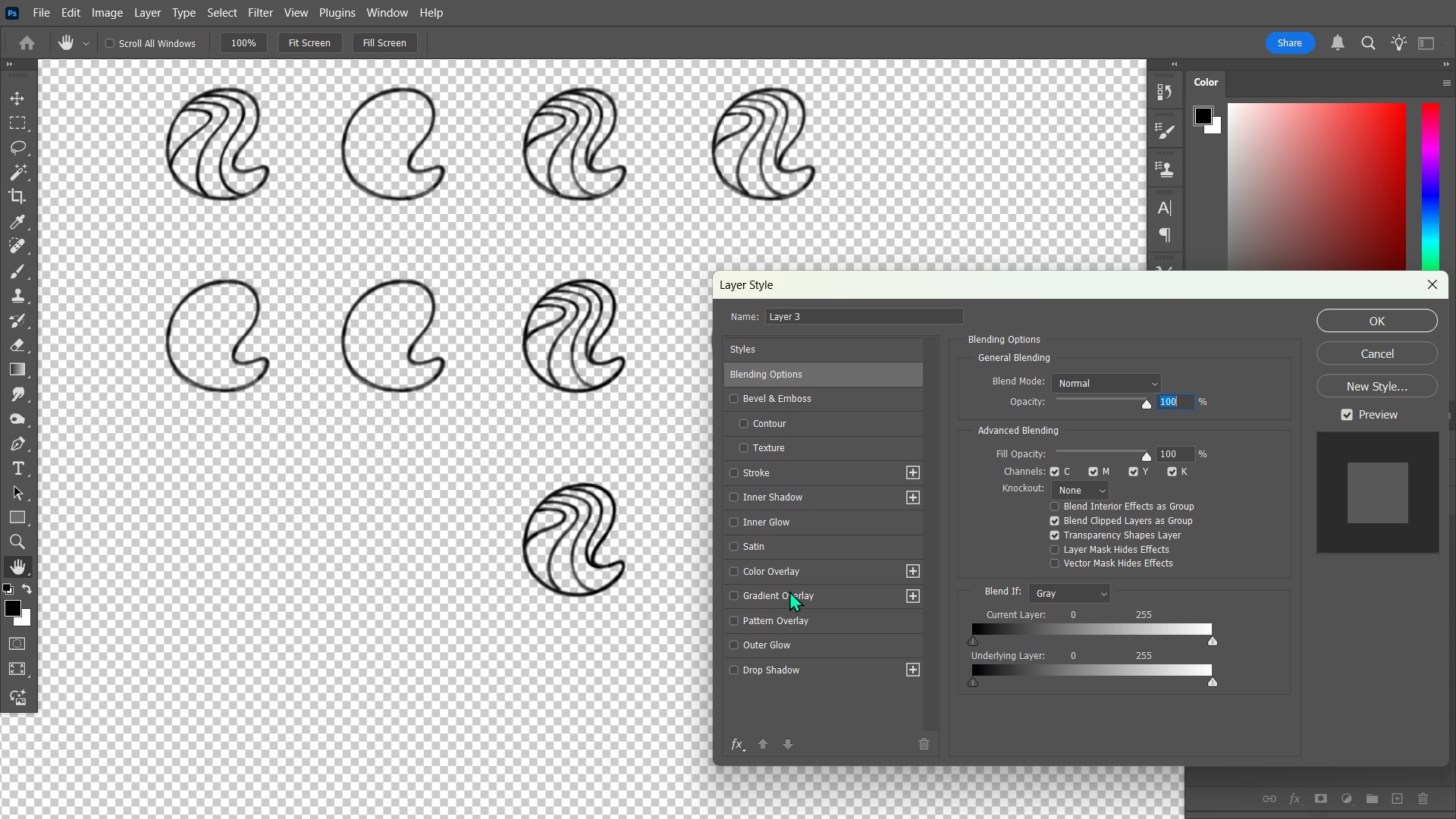 
wait(5.66)
 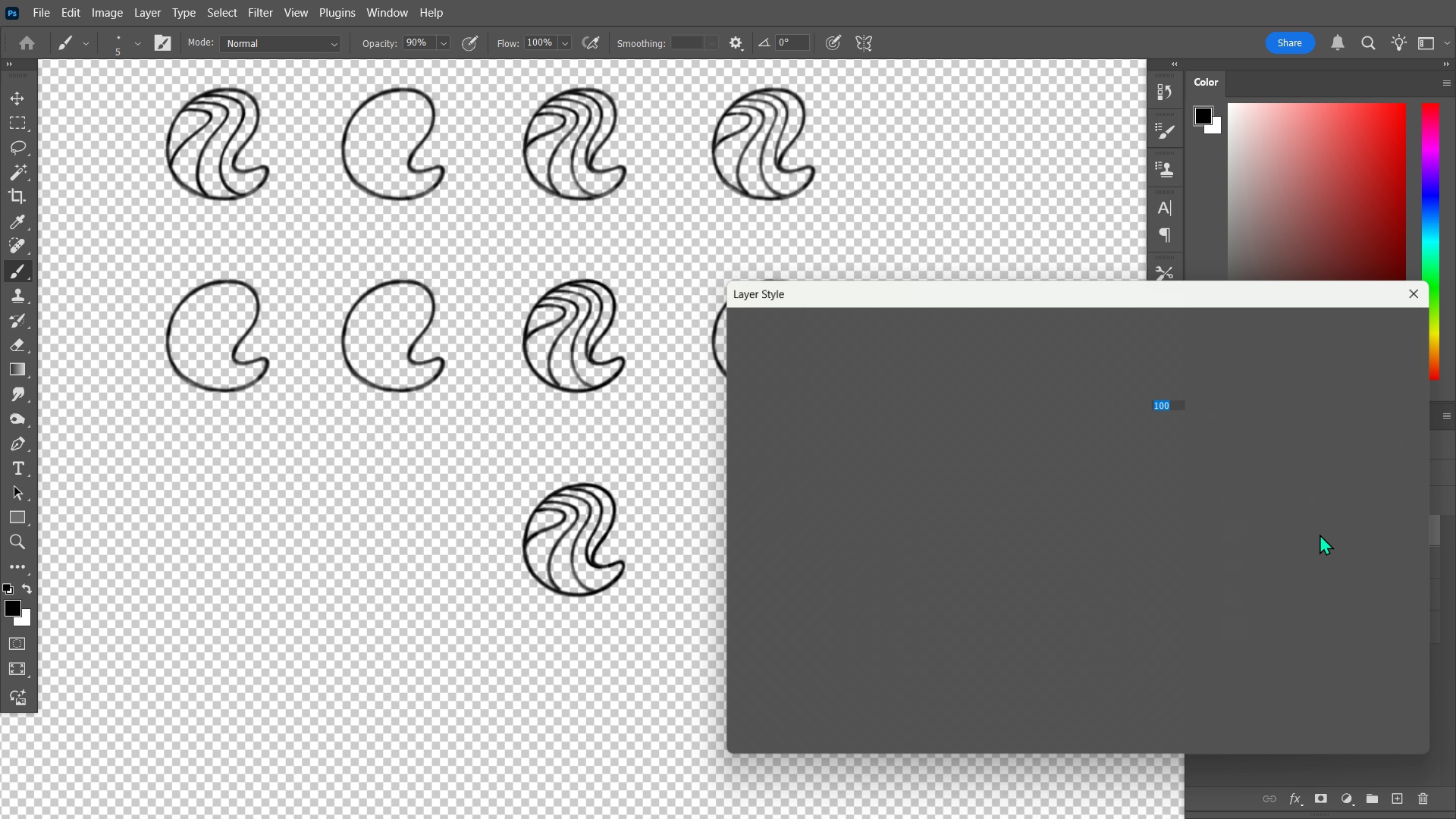 
left_click([799, 573])
 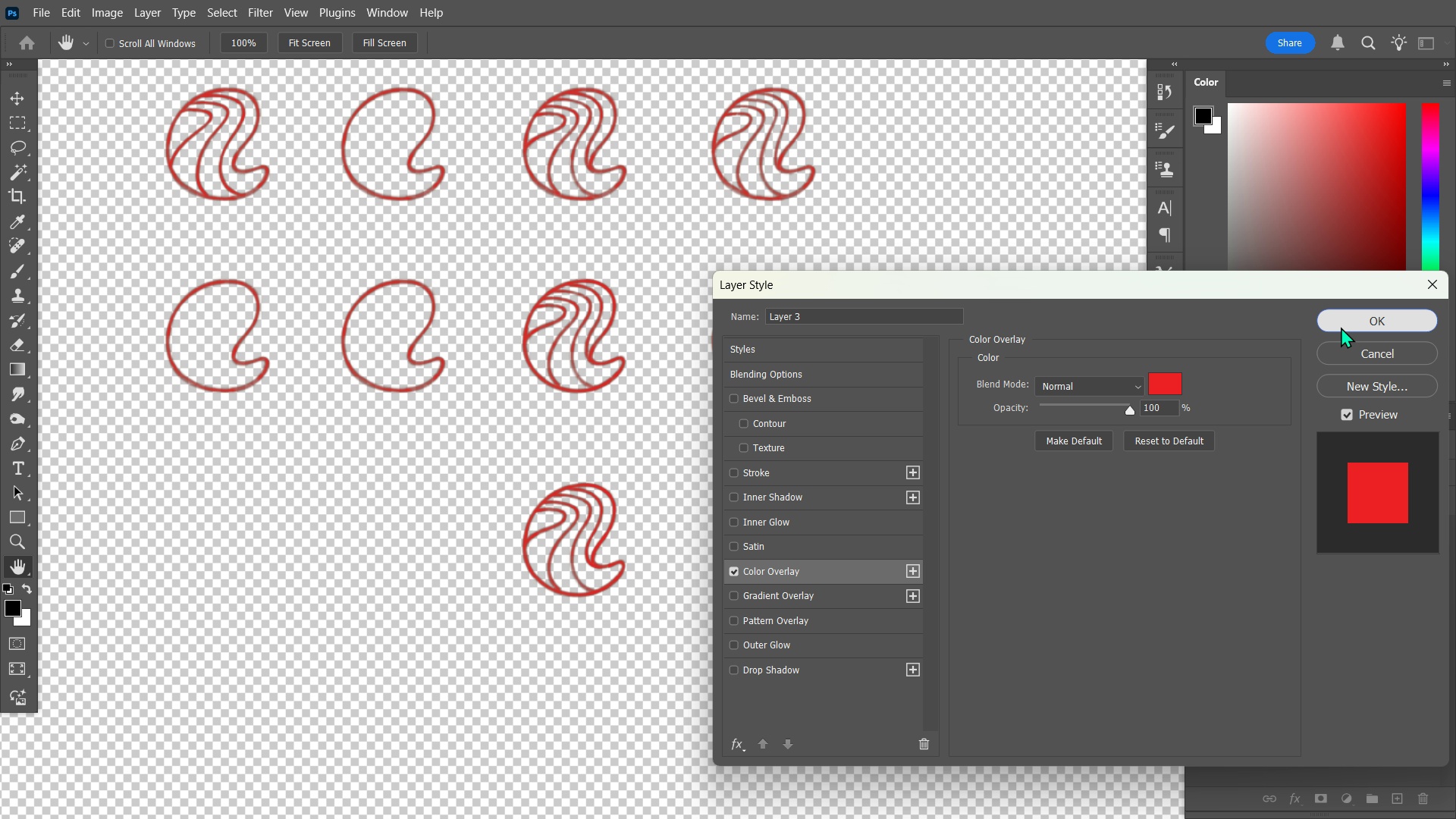 
left_click([1341, 327])
 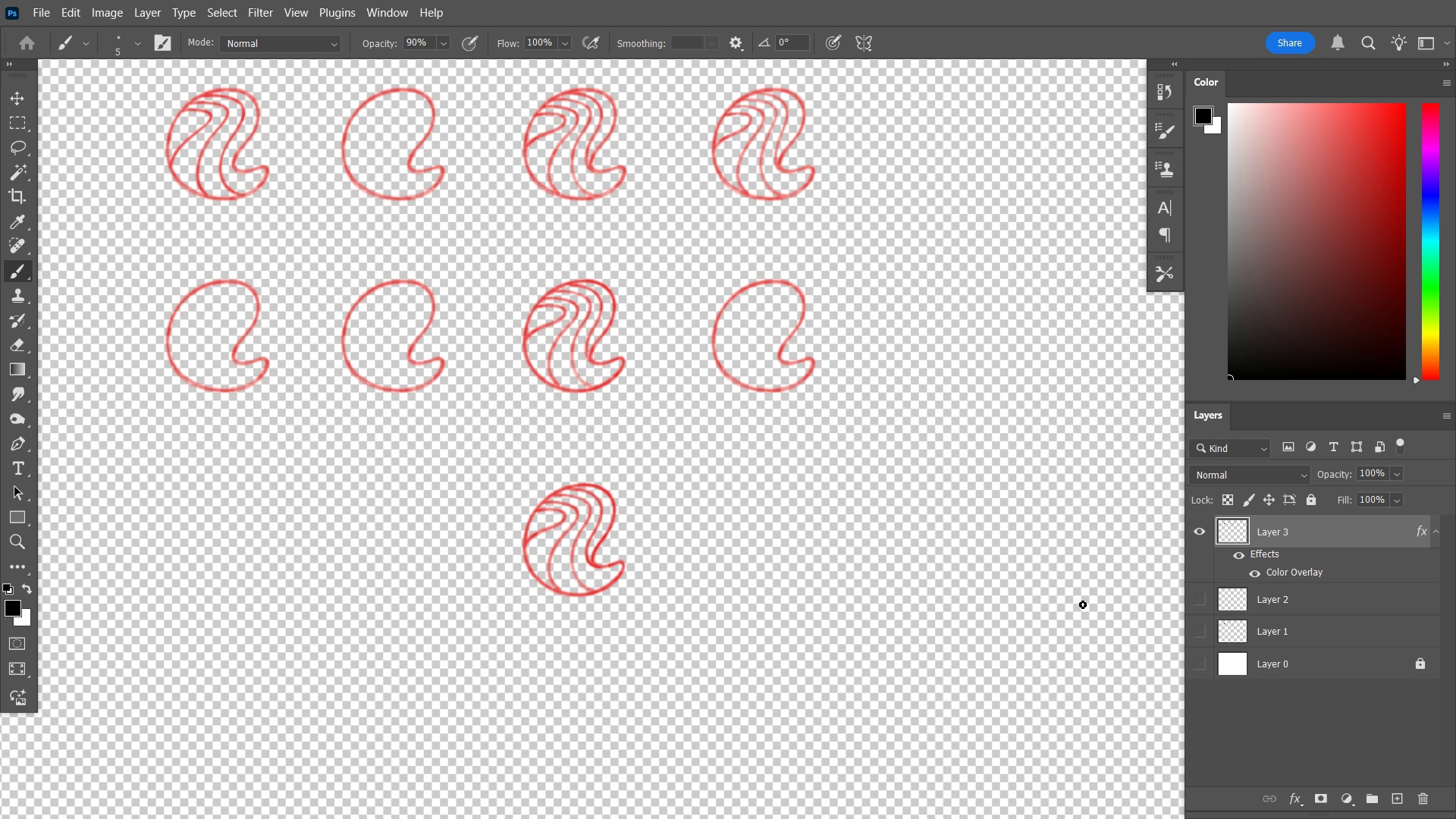 
wait(5.87)
 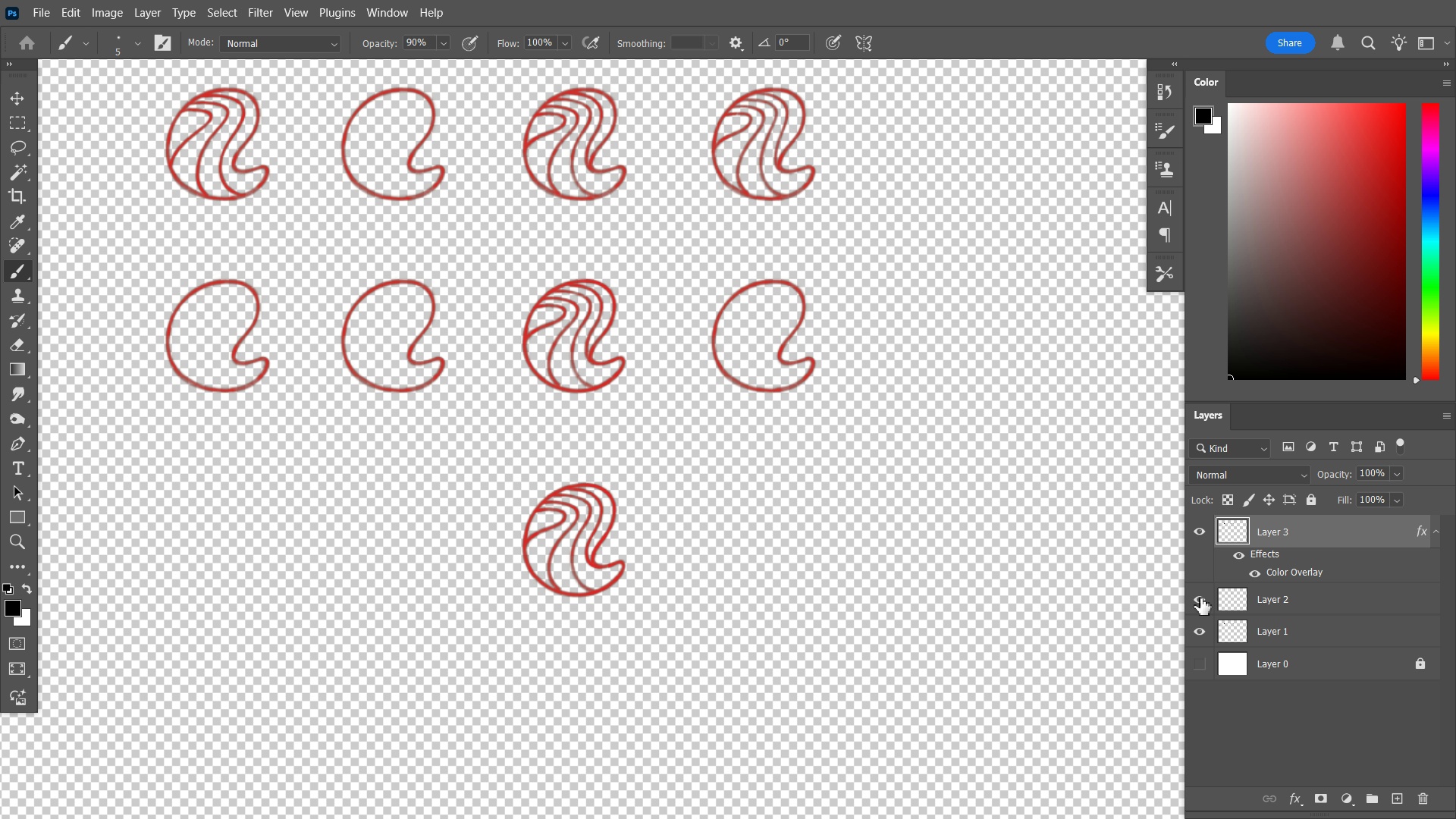 
left_click([1197, 601])
 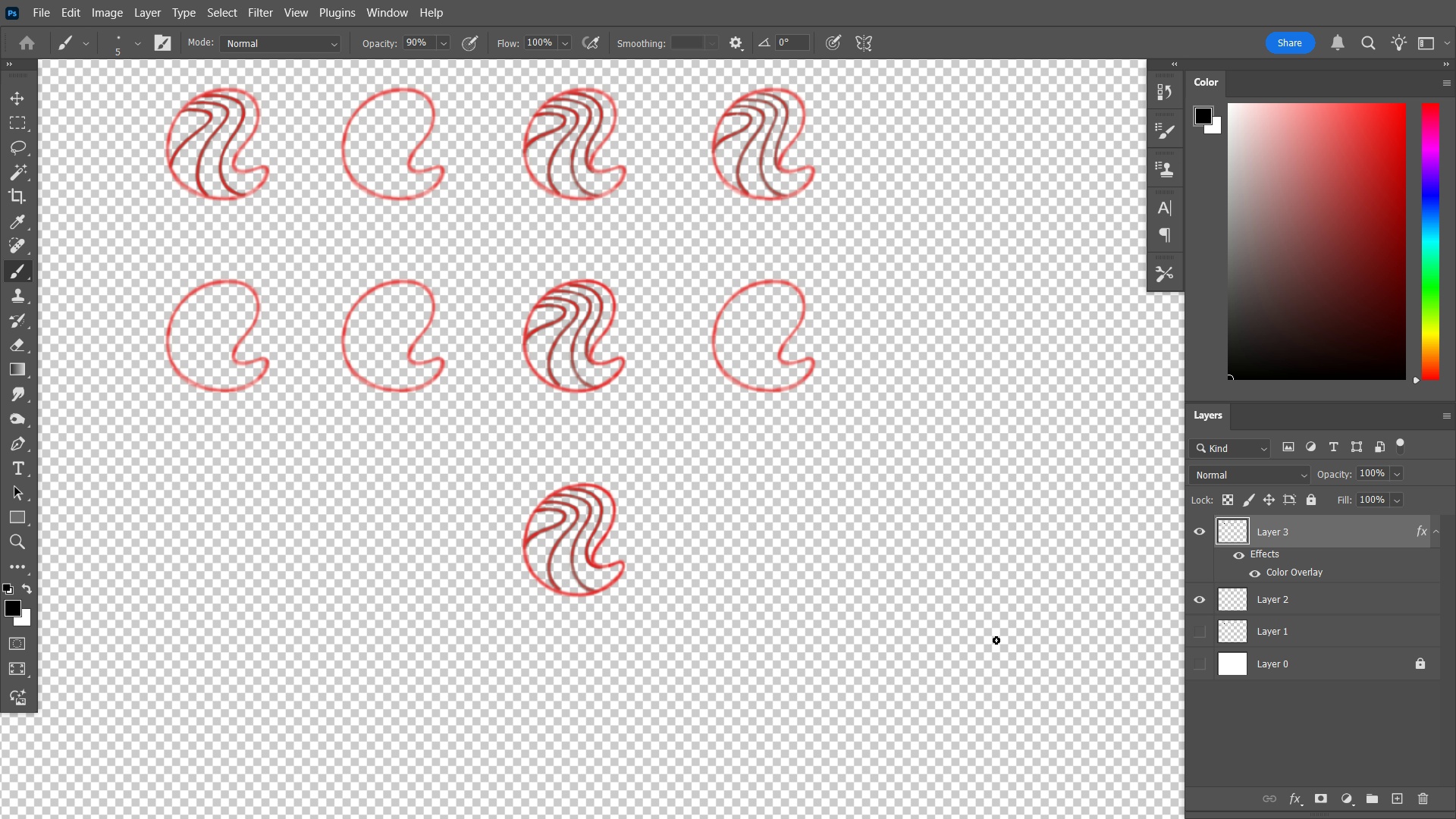 
key(M)
 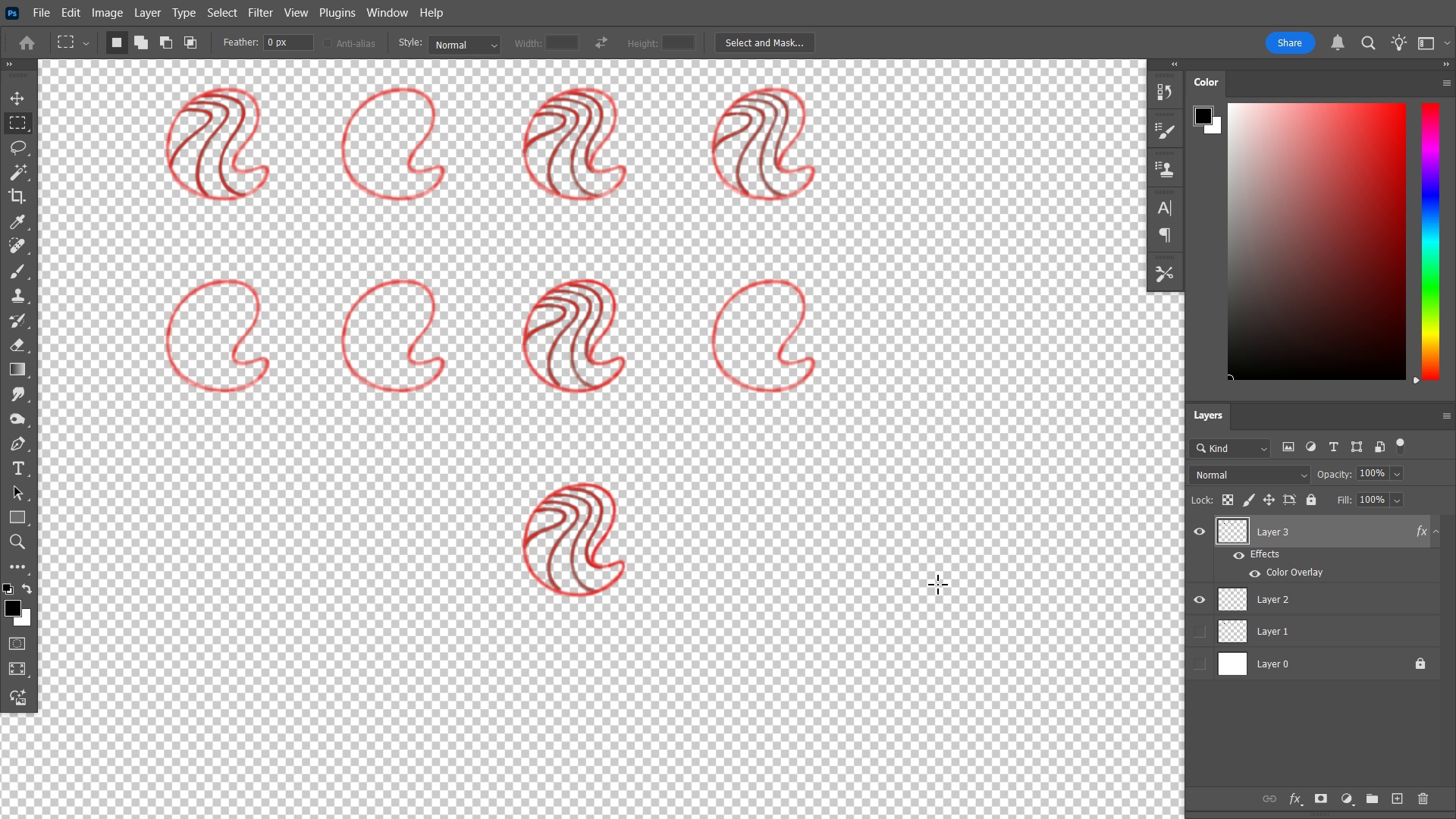 
key(Control+ControlLeft)
 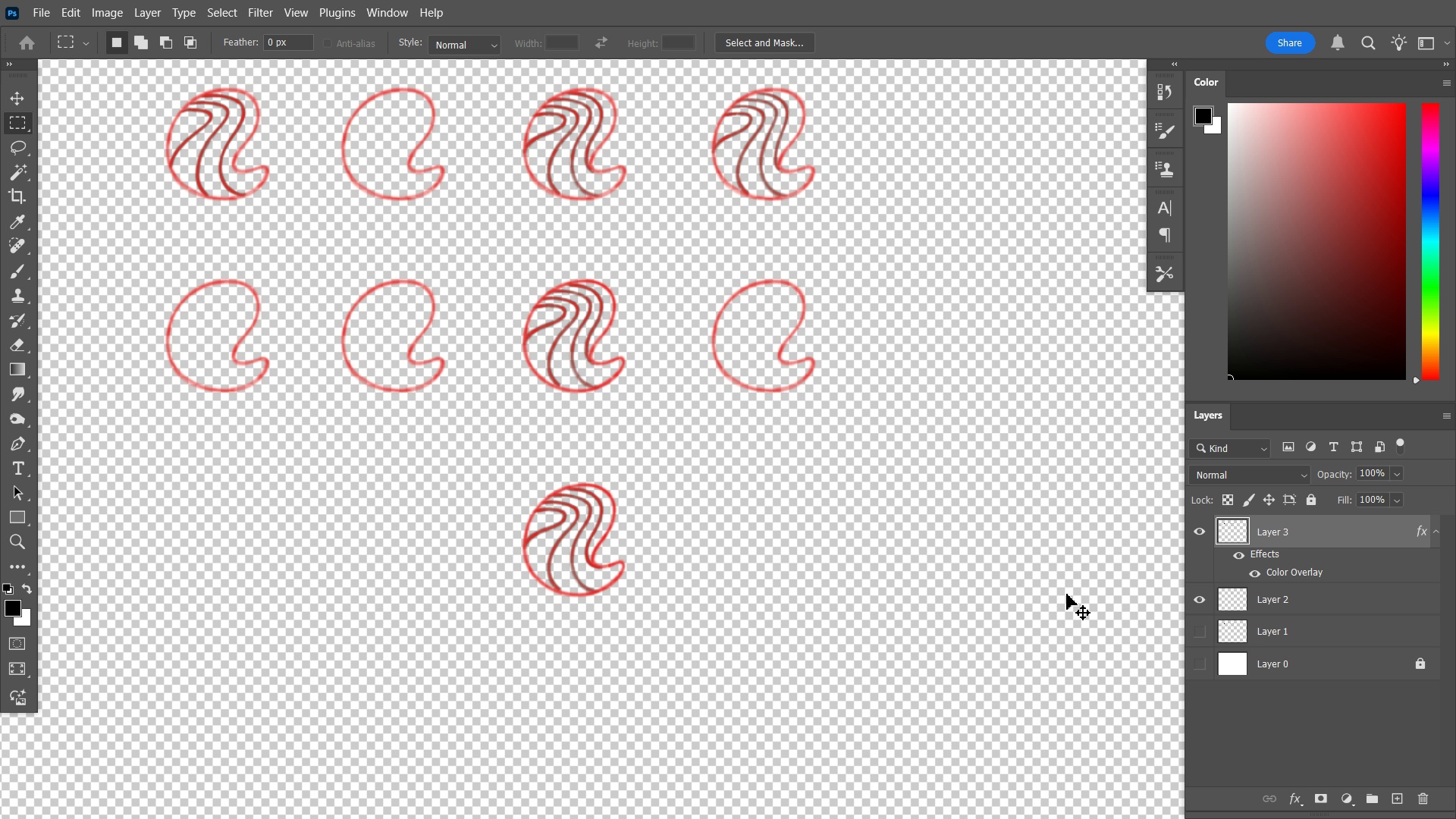 
key(Control+Z)
 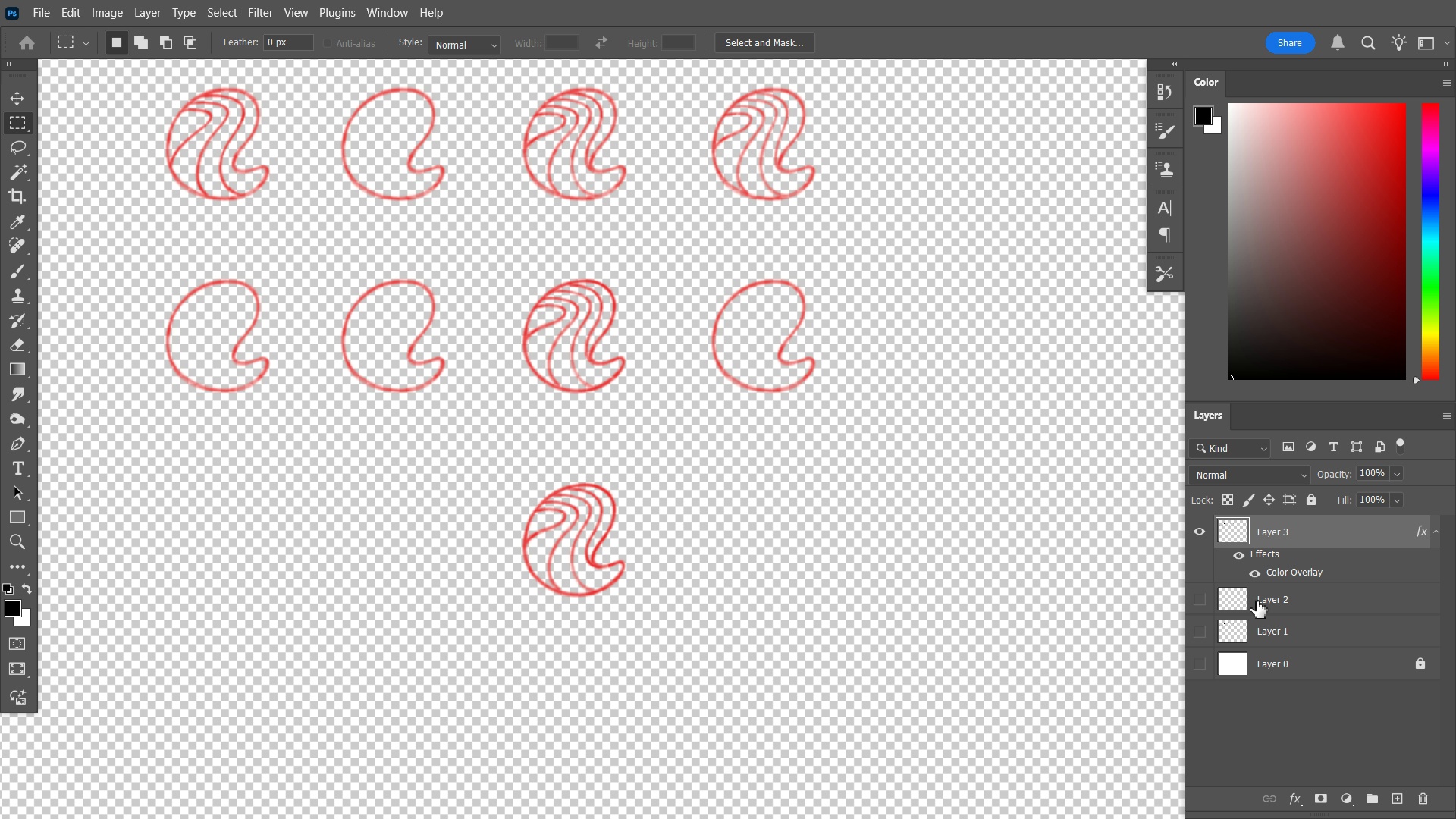 
left_click([1257, 601])
 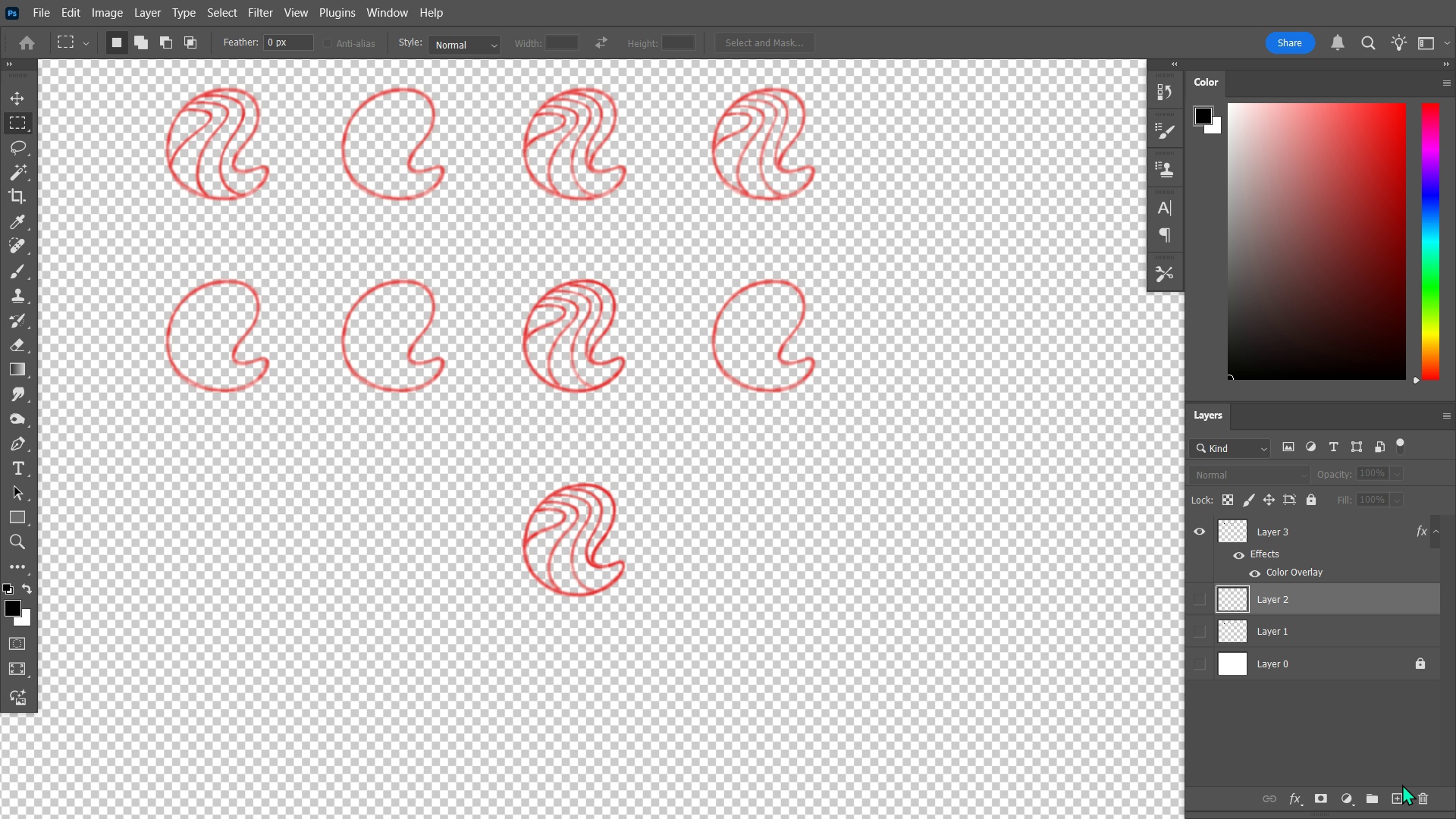 
left_click([1394, 801])
 